 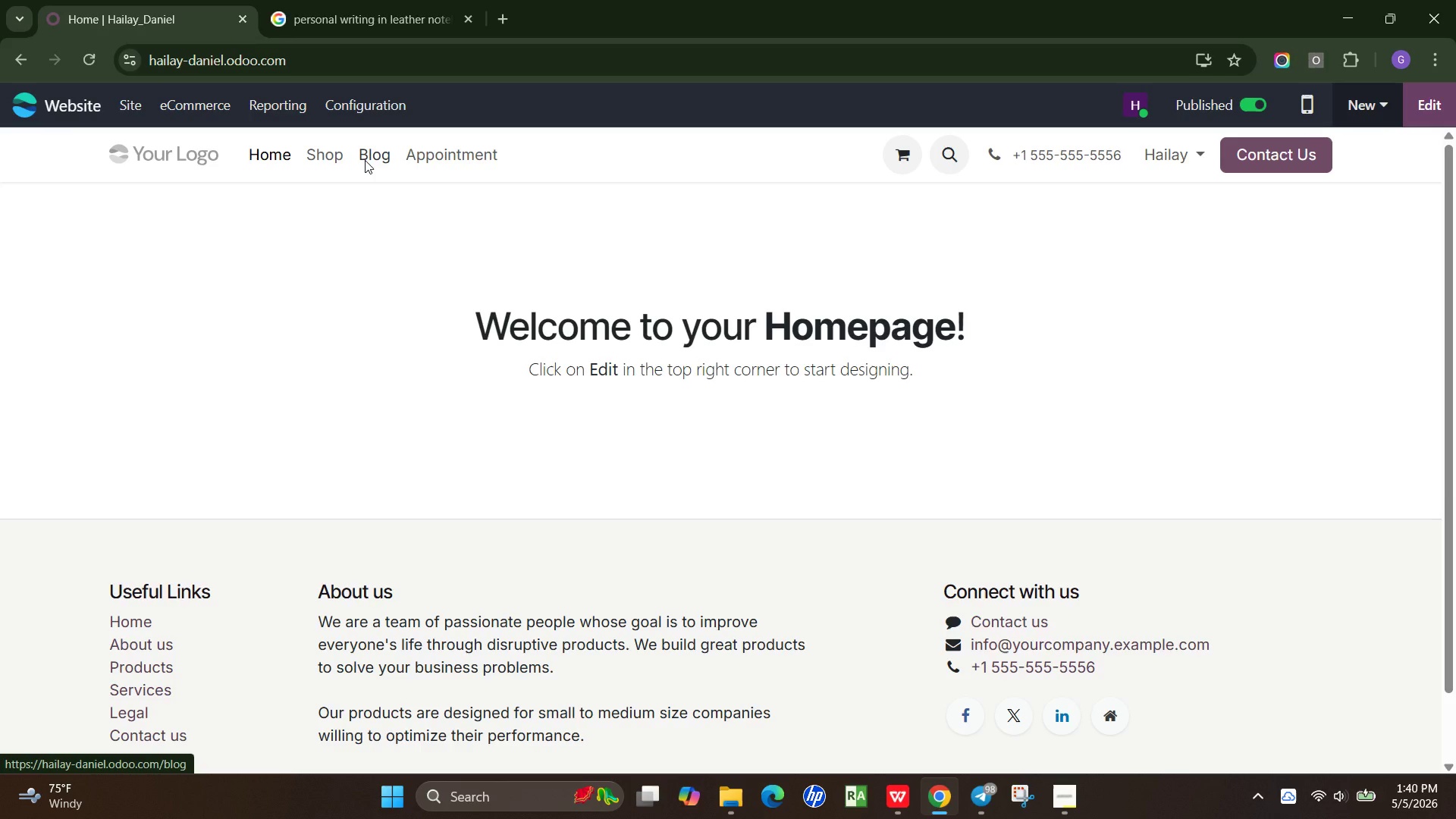 
scroll: coordinate [524, 531], scroll_direction: down, amount: 1.0
 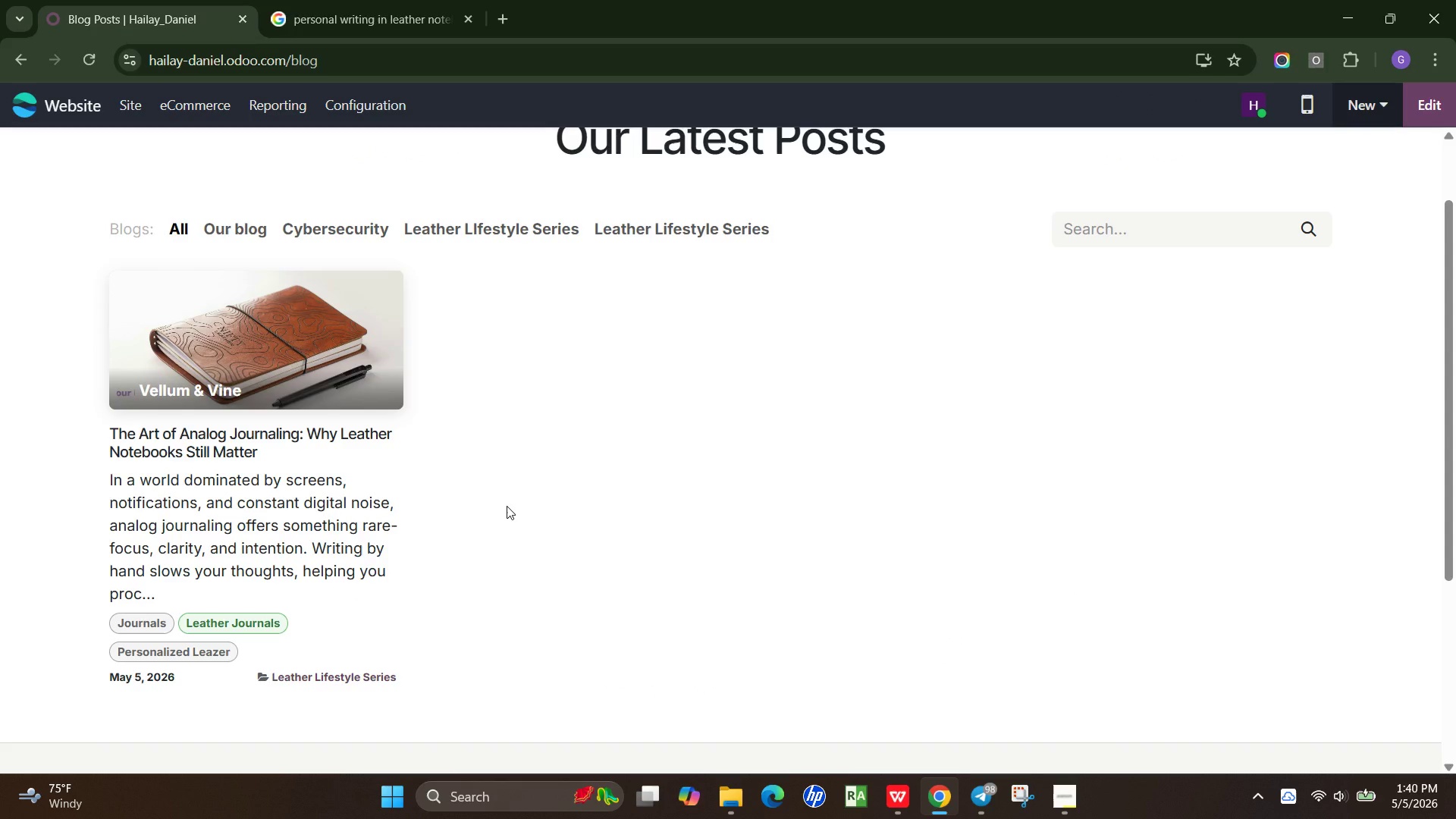 
scroll: coordinate [507, 506], scroll_direction: up, amount: 1.0
 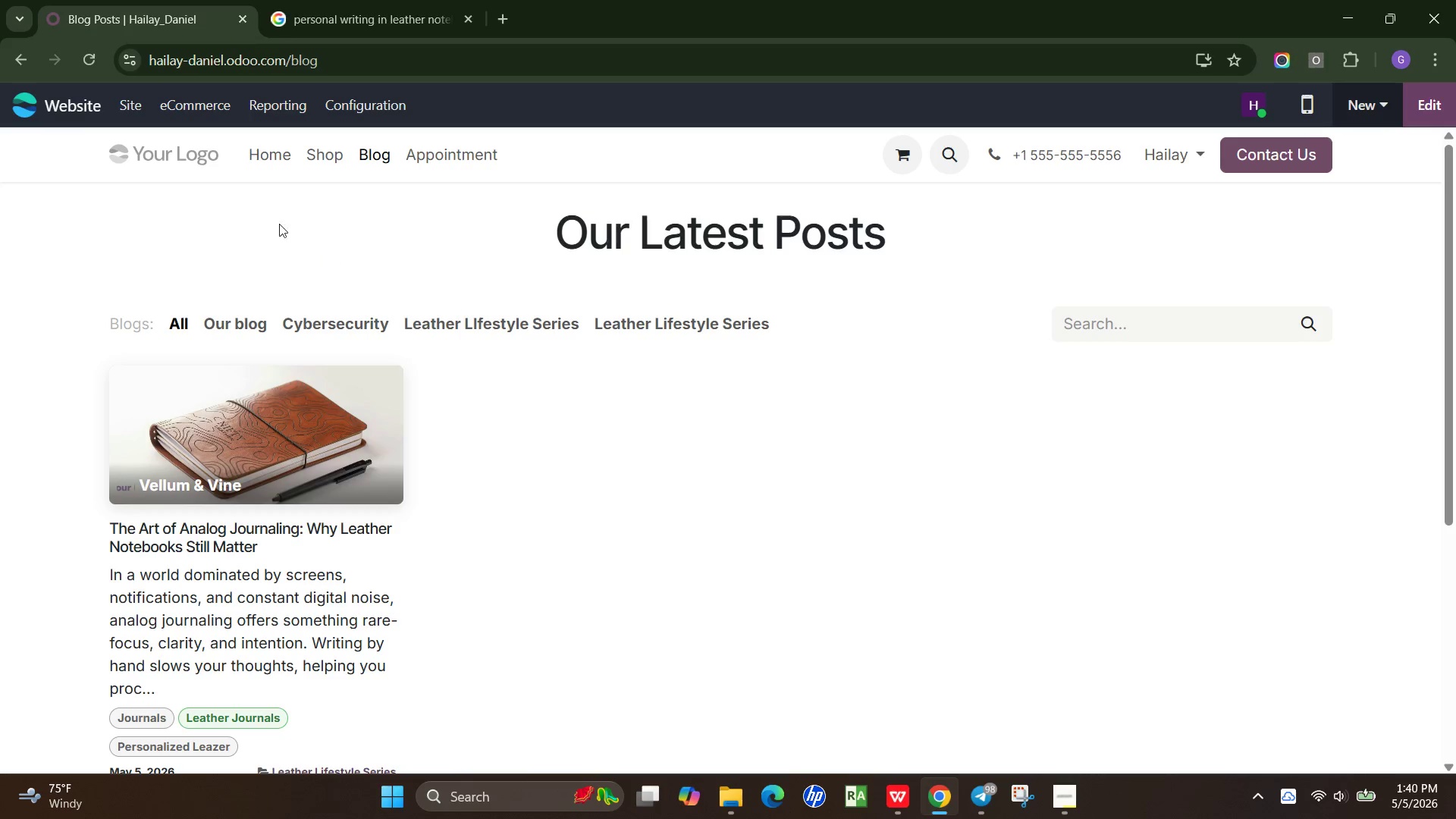 
left_click([121, 99])
 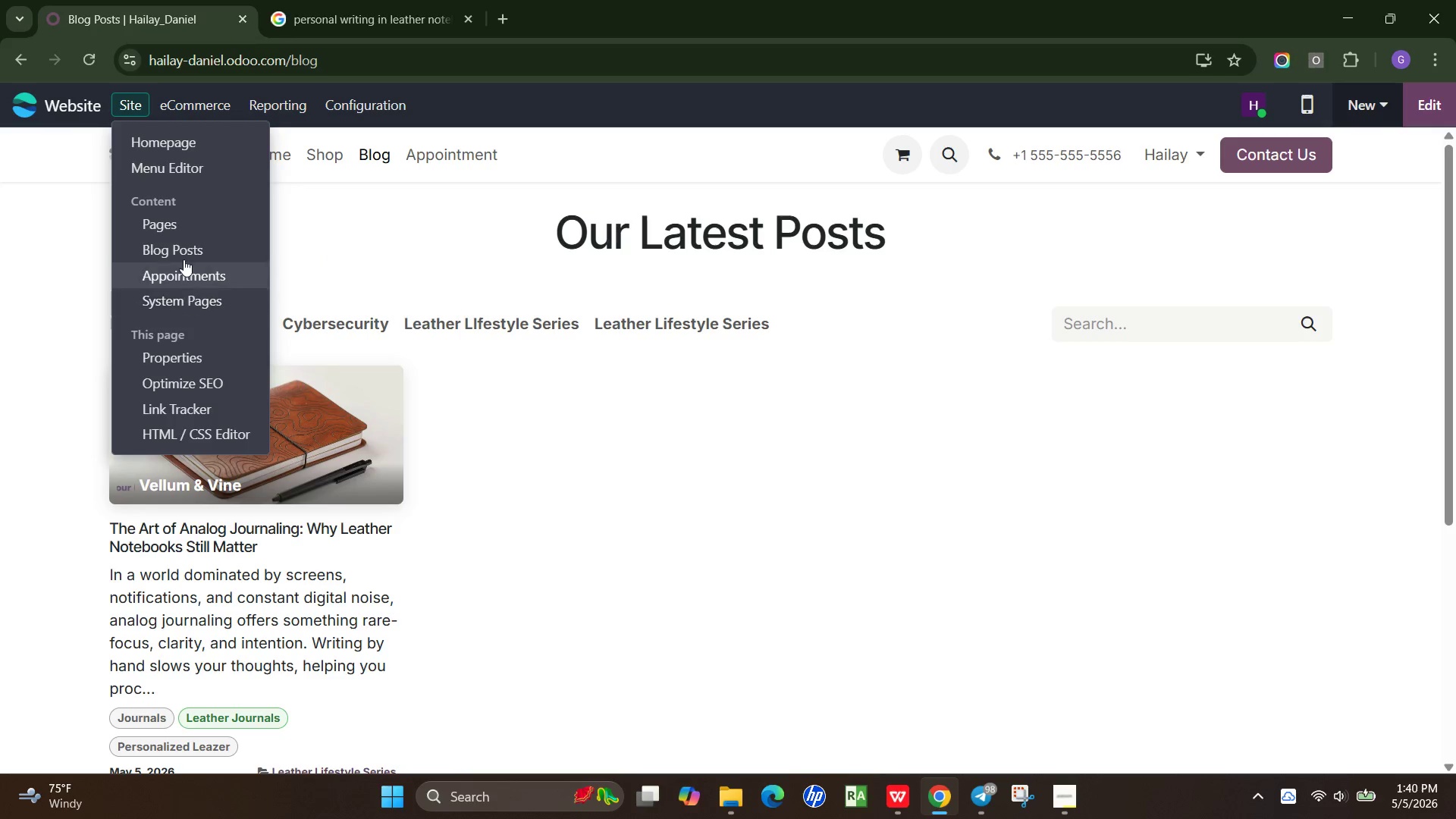 
left_click([193, 246])
 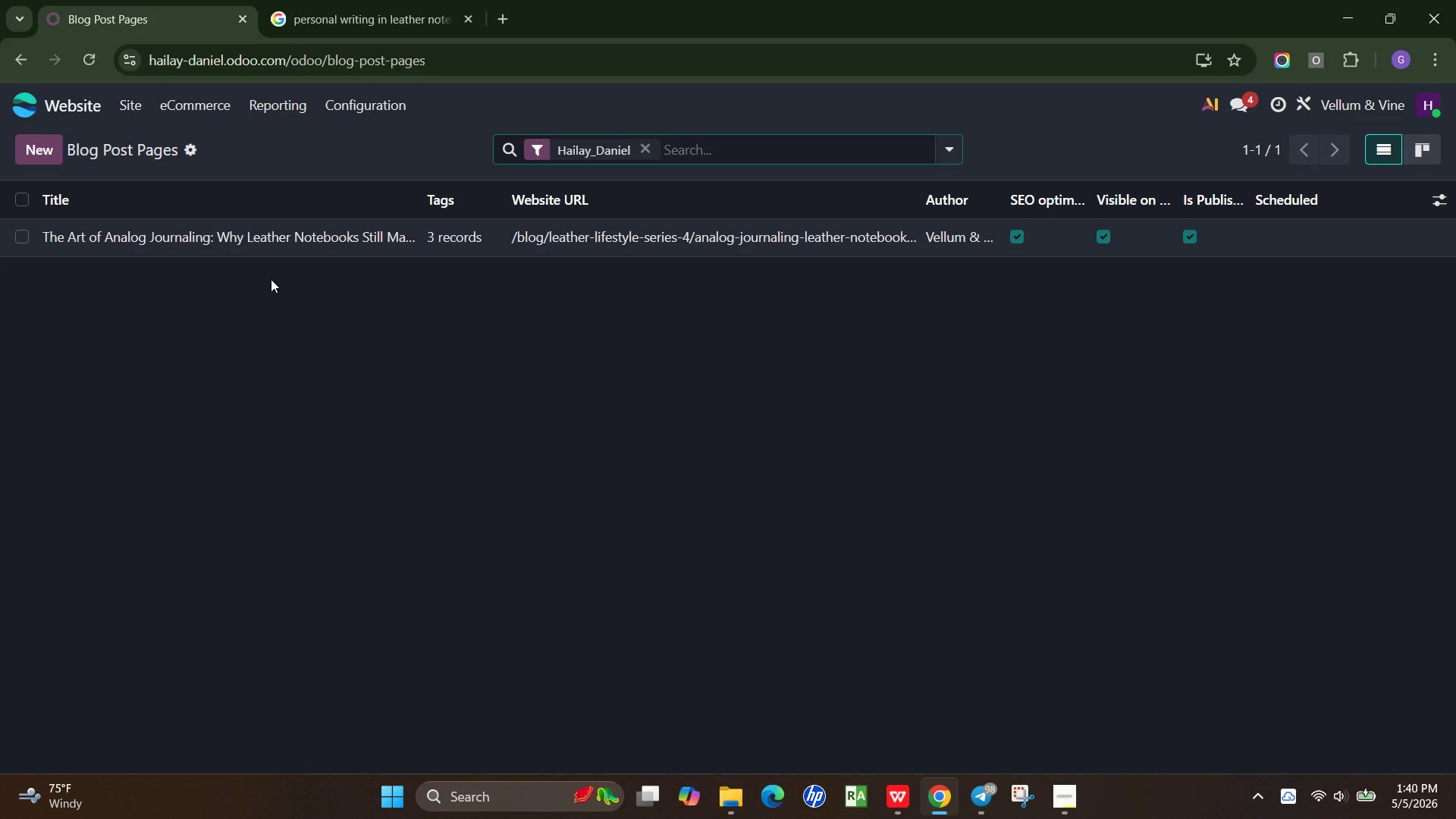 
wait(7.17)
 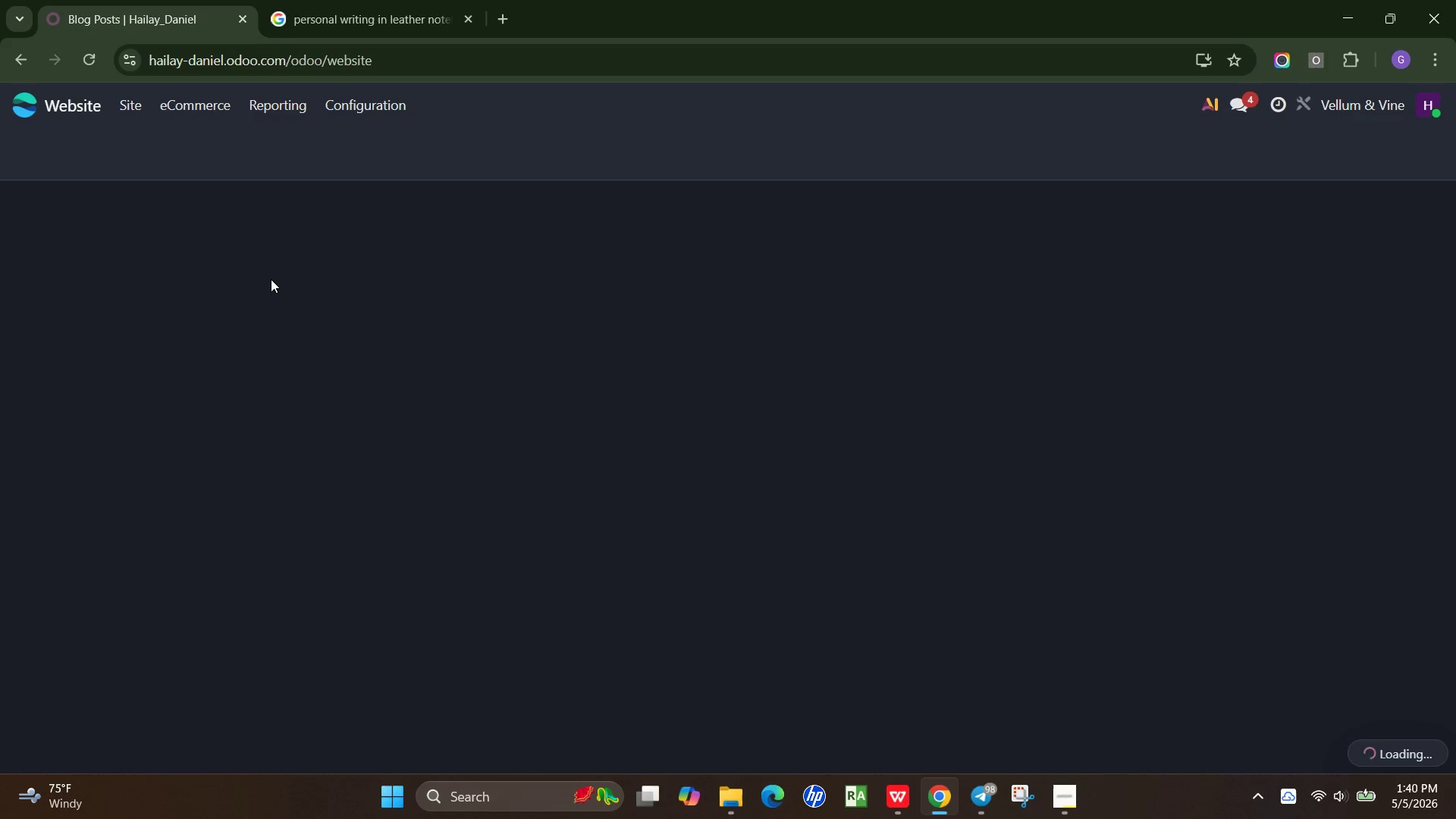 
left_click([29, 155])
 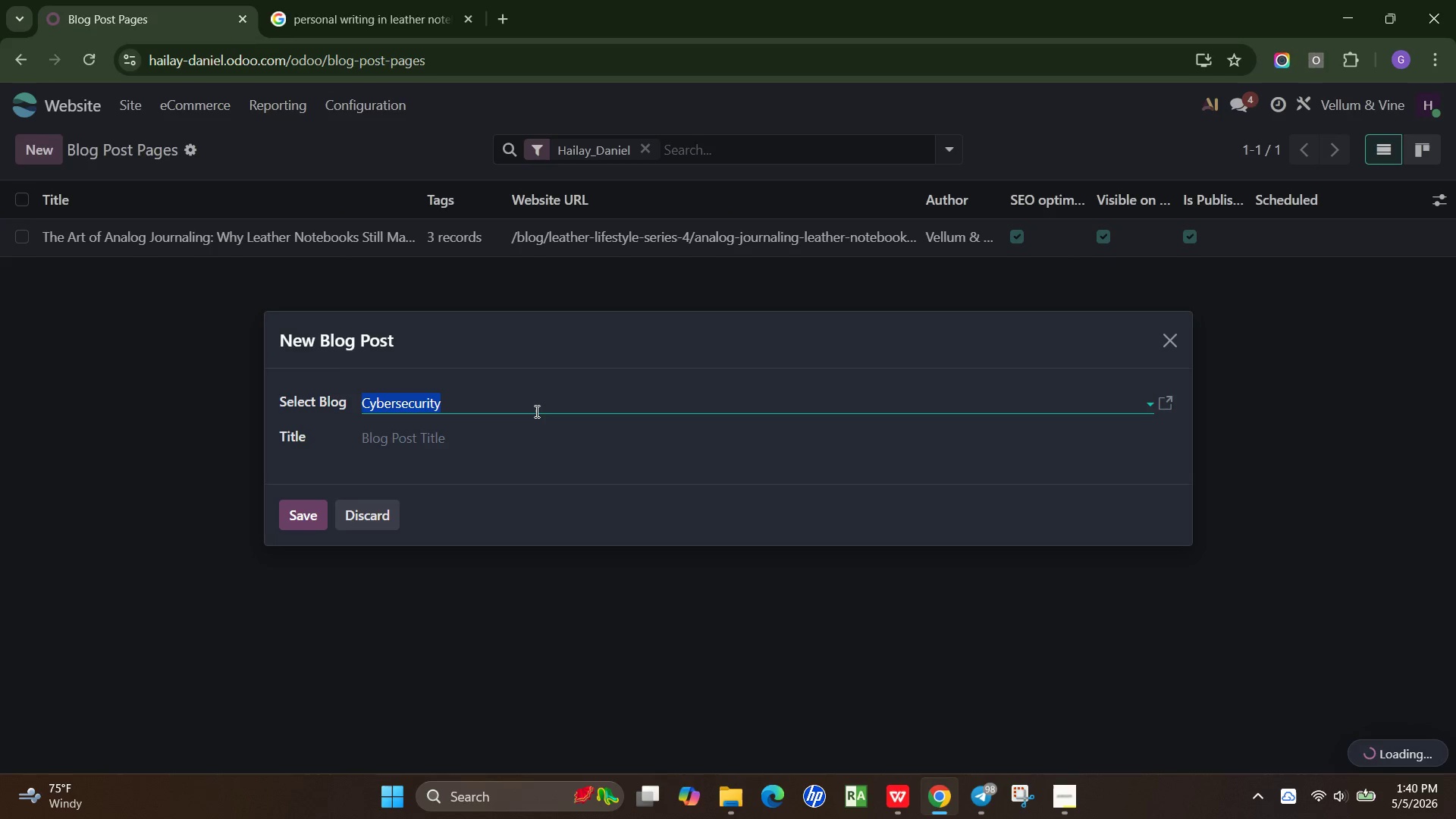 
left_click([535, 411])
 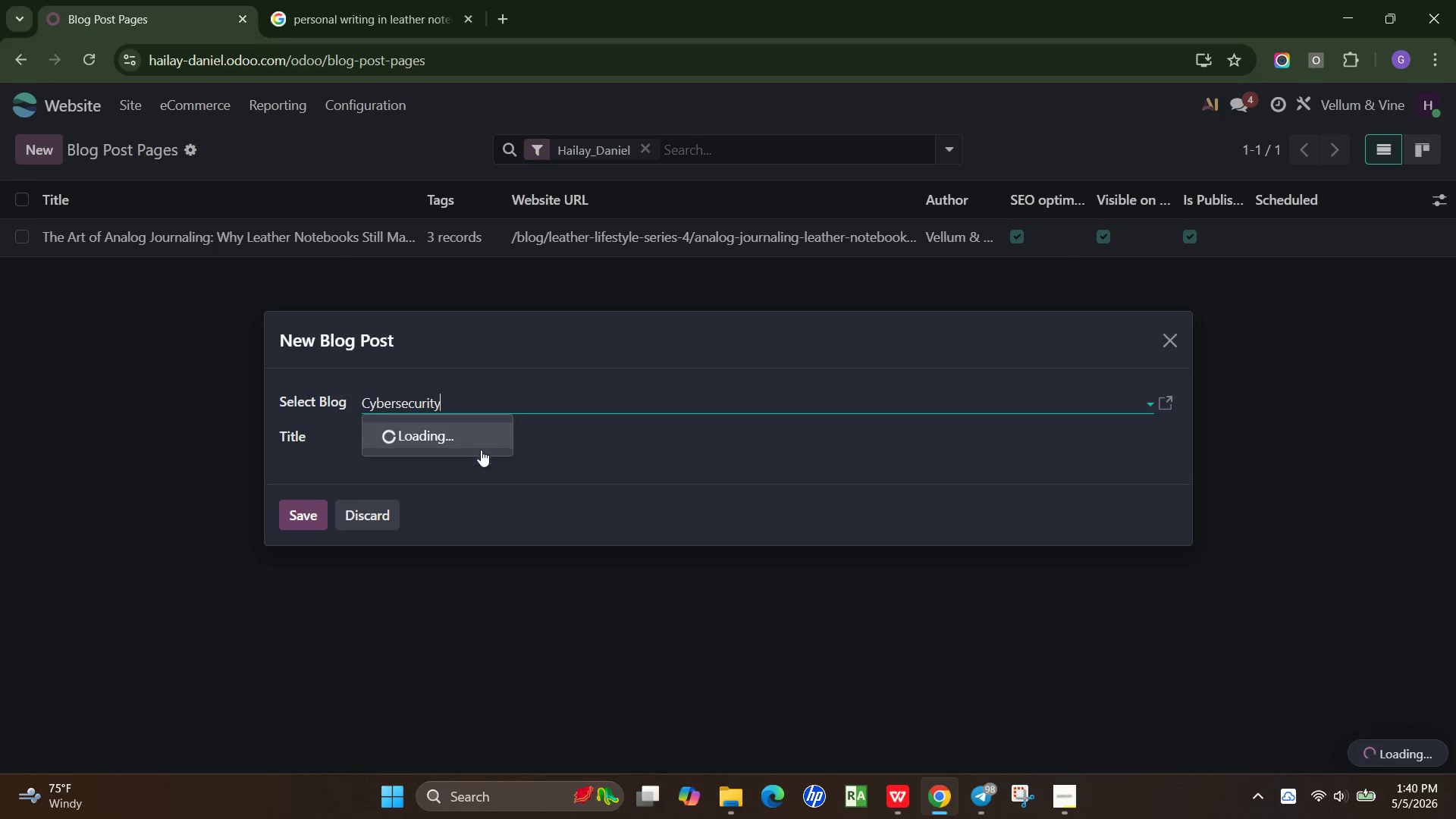 
mouse_move([453, 470])
 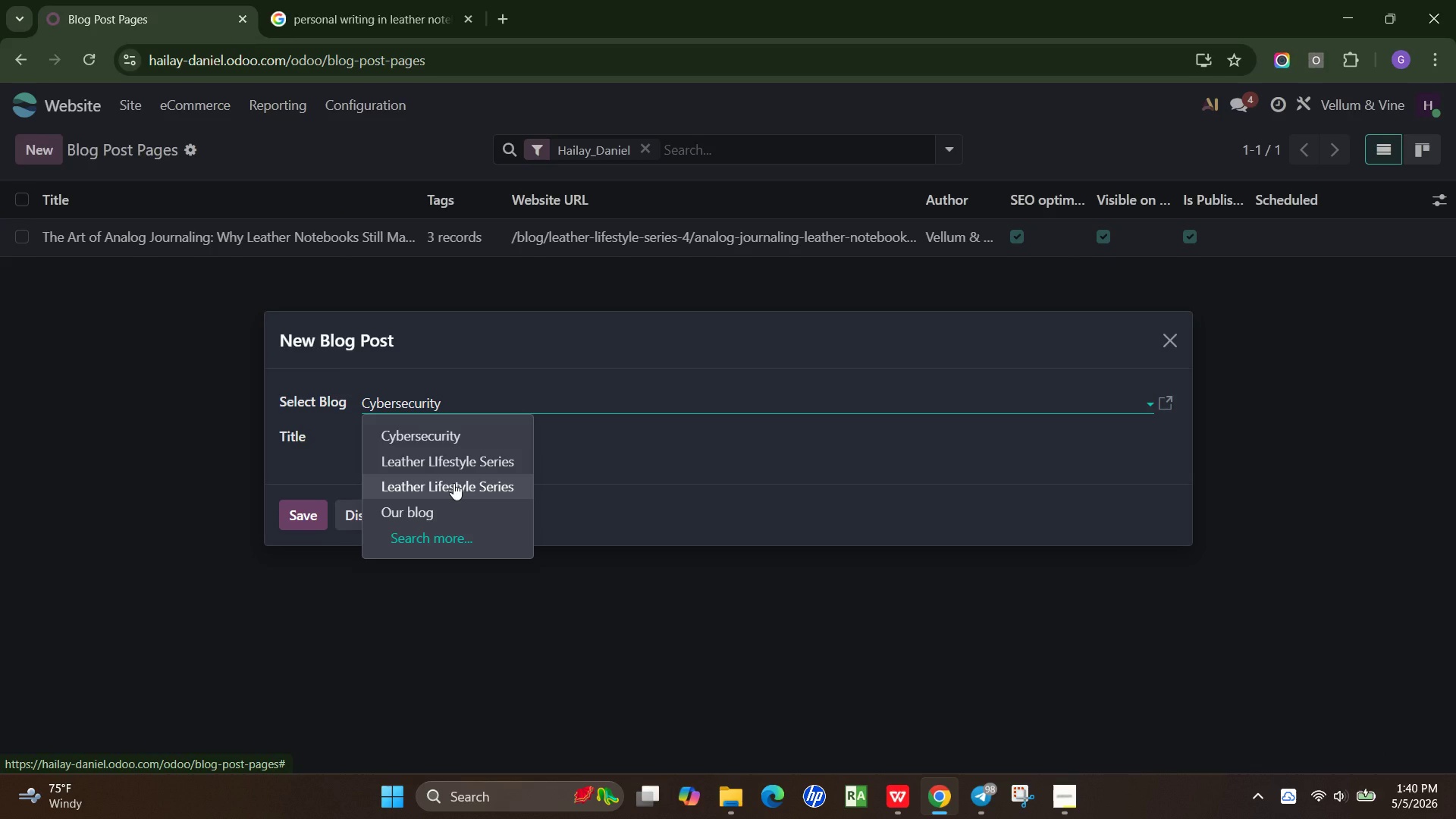 
left_click([453, 483])
 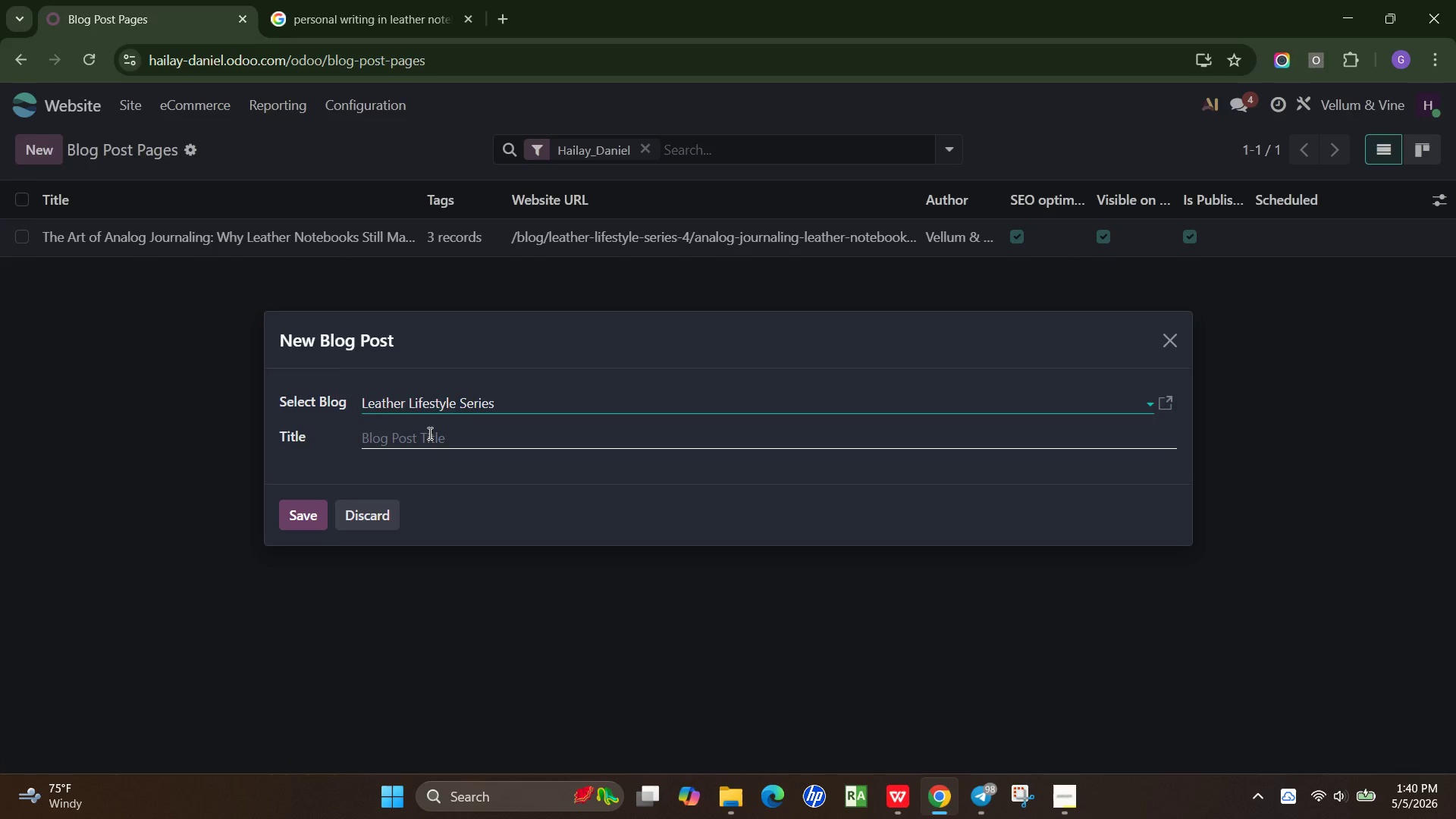 
left_click([428, 433])
 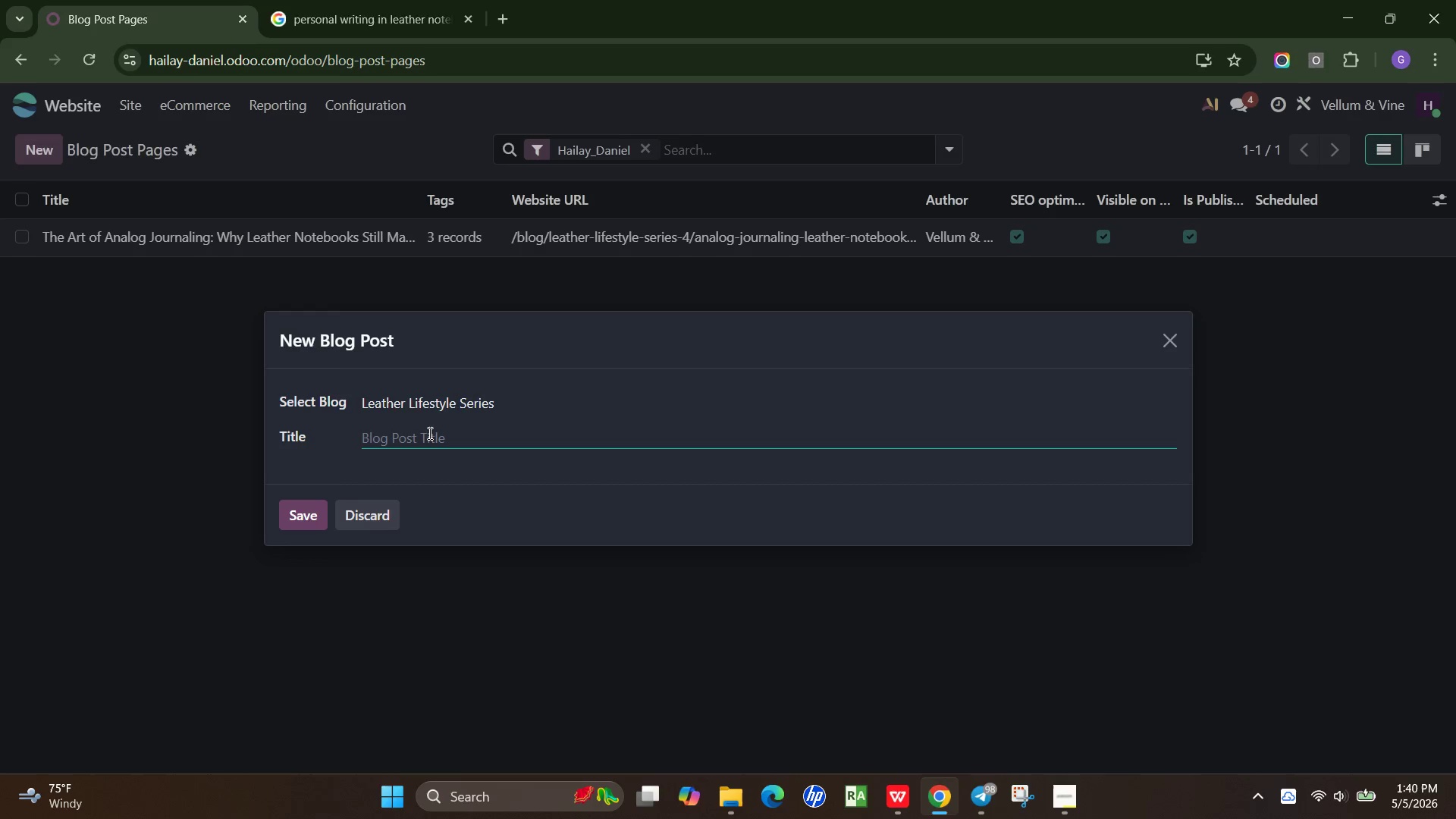 
type(Minimalist Leather Wallets & EDC Essentials Guide)
 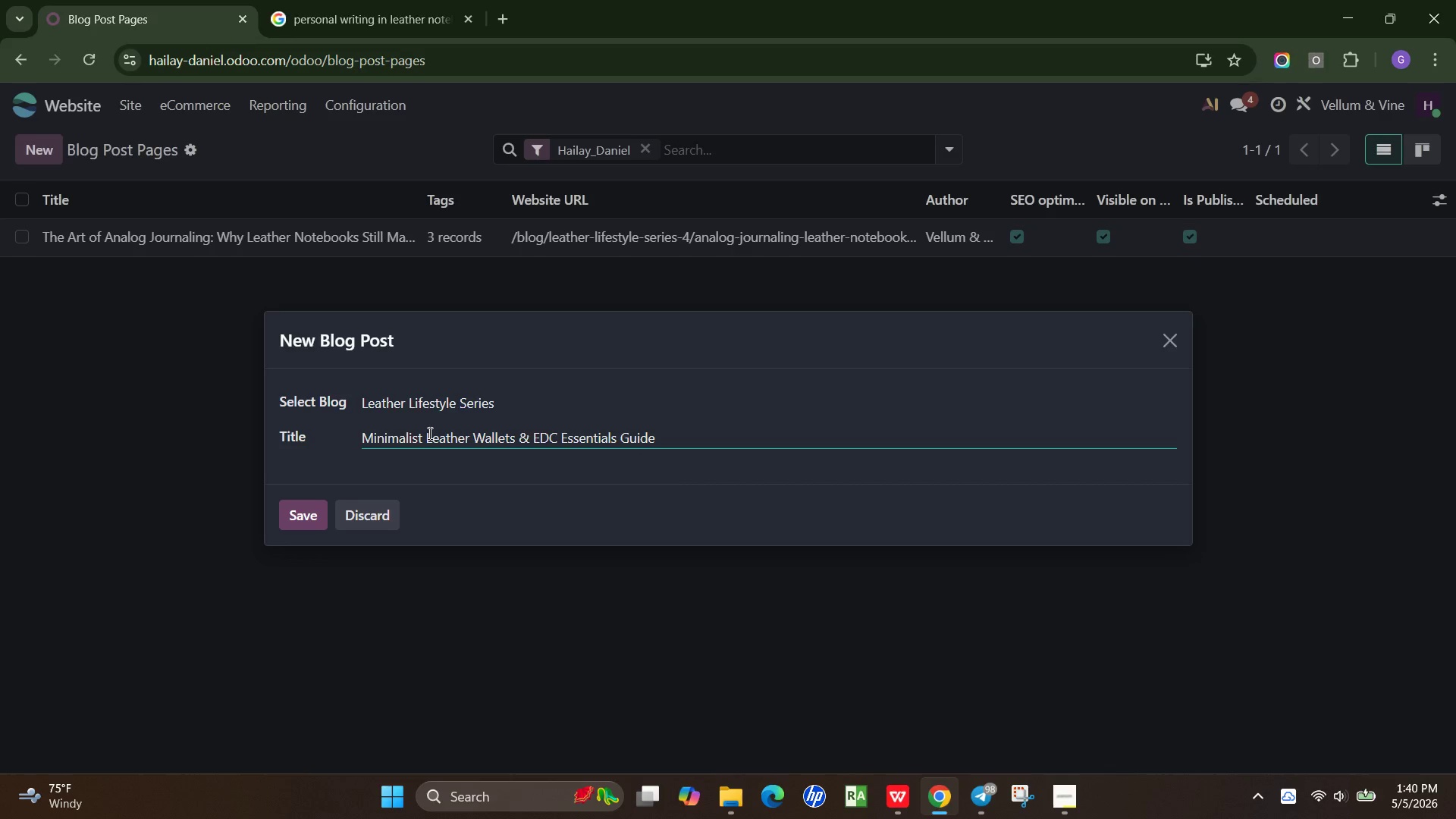 
left_click([292, 522])
 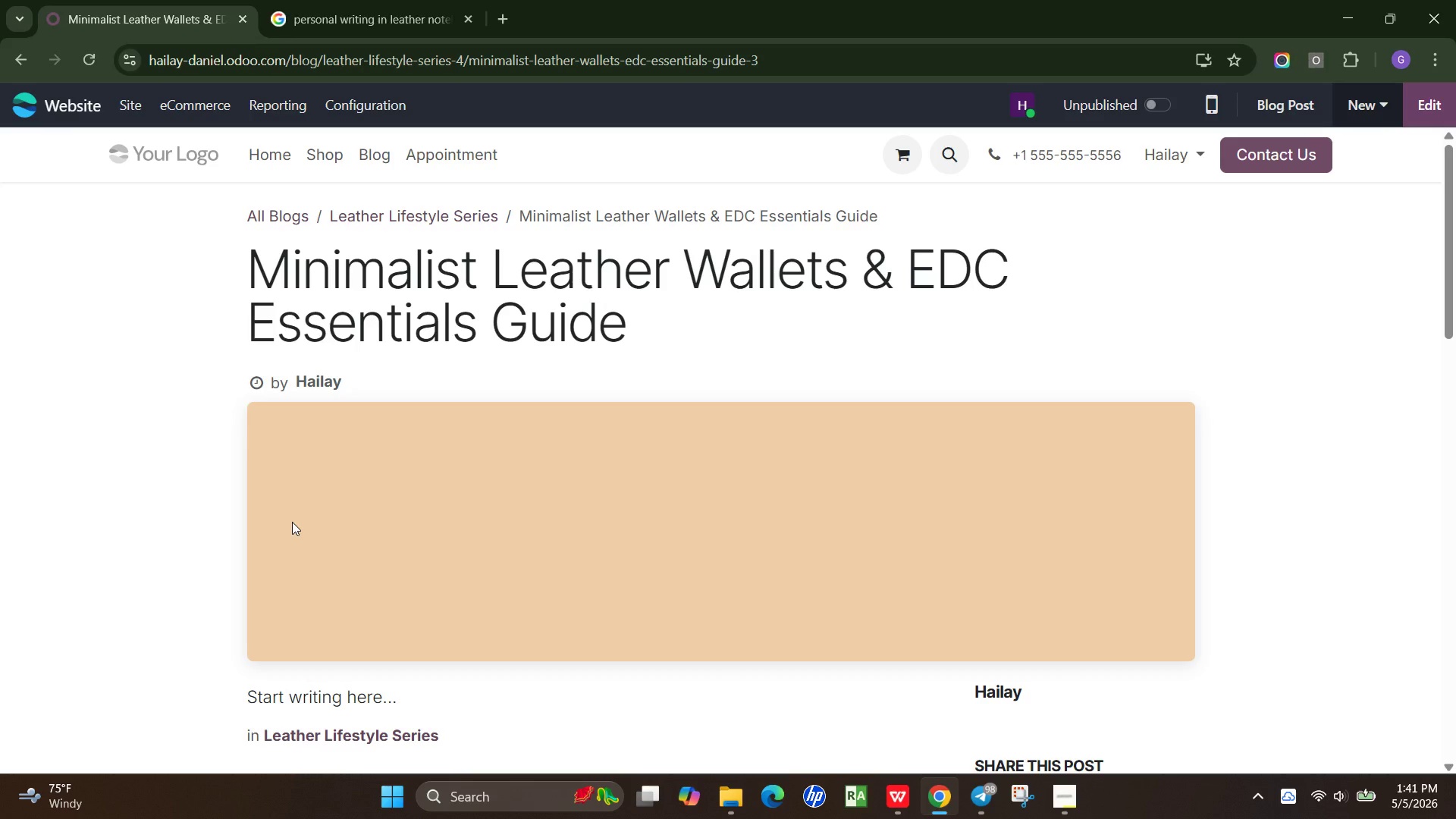 
wait(17.98)
 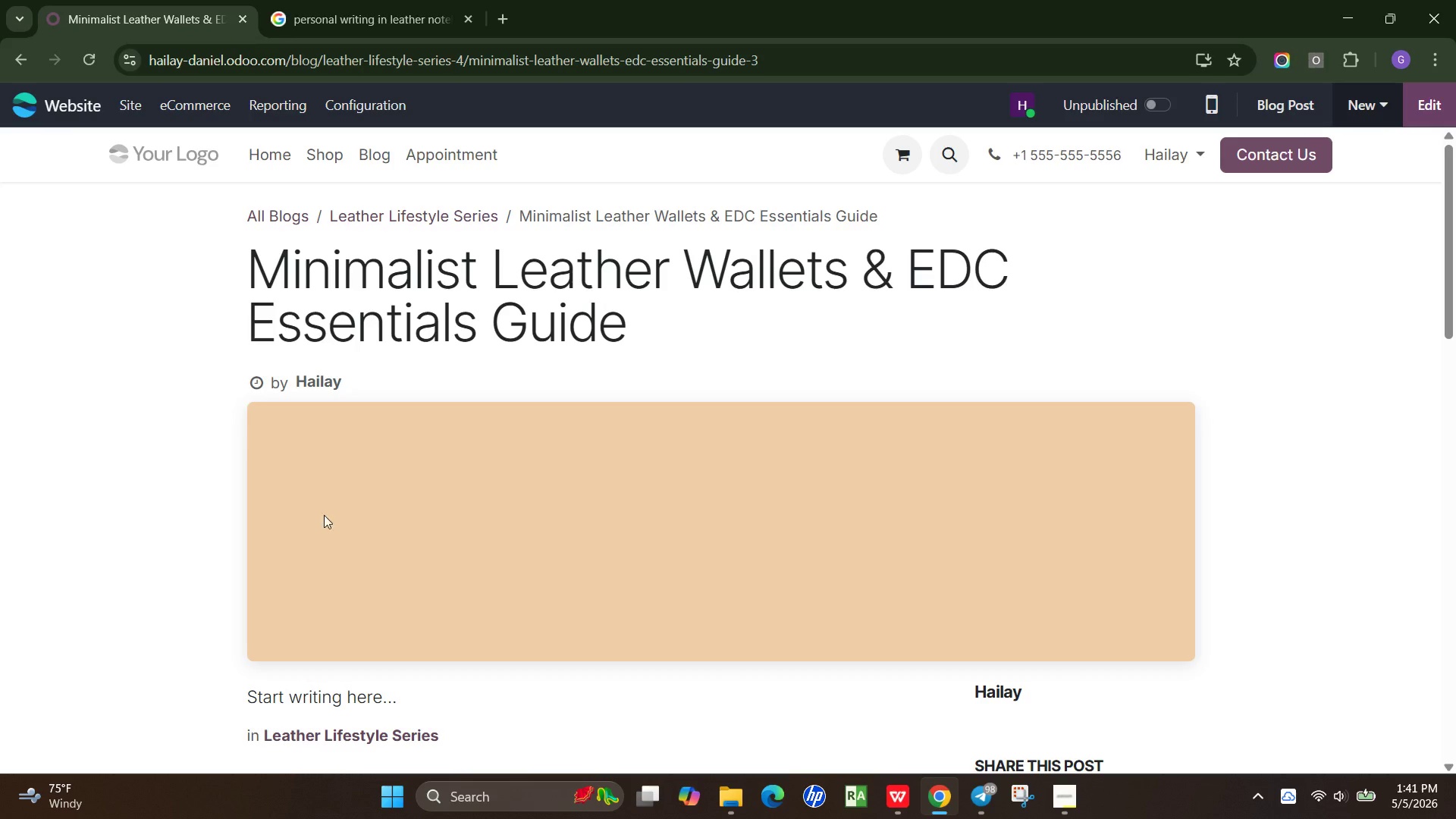 
left_click([1429, 107])
 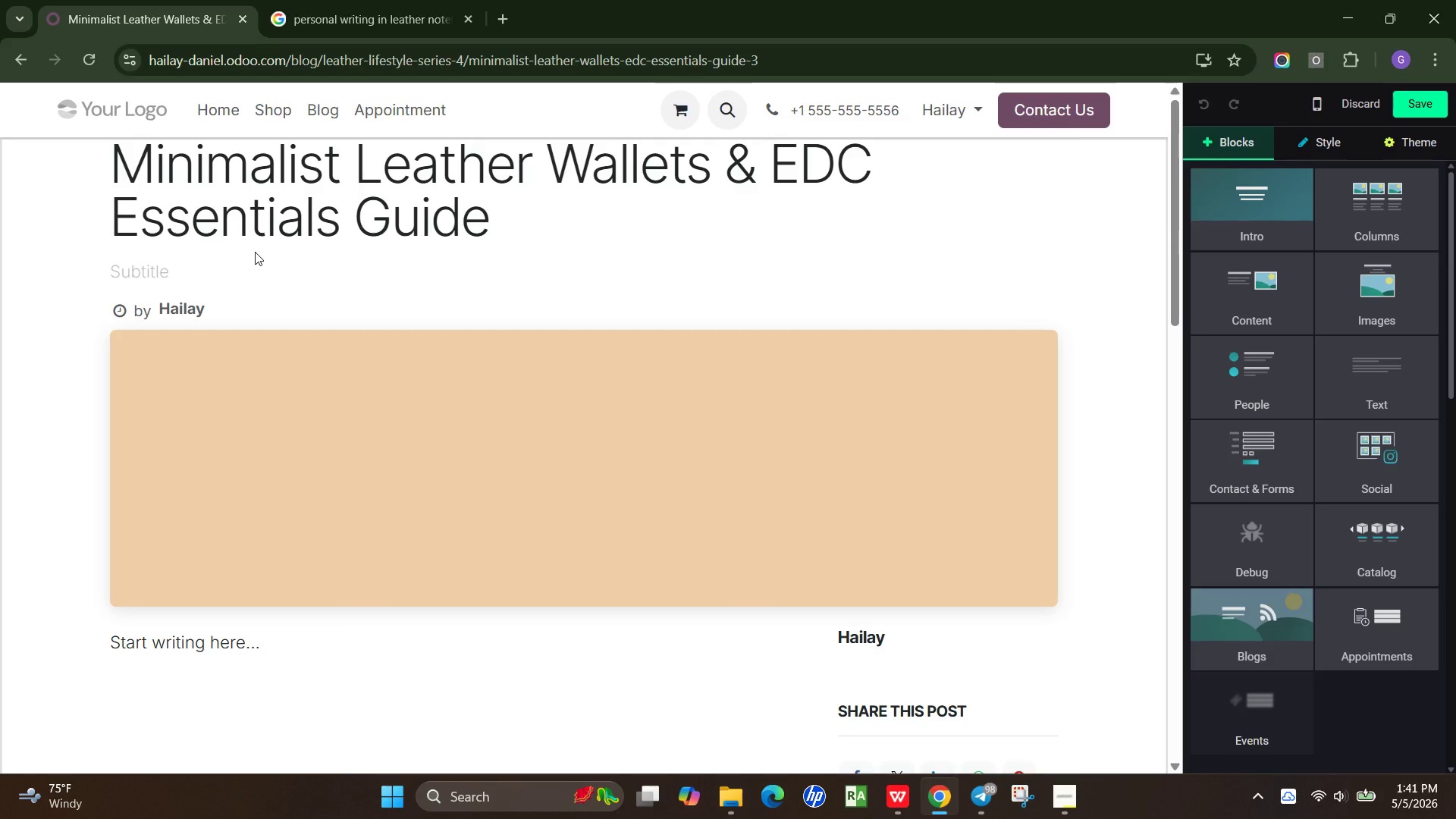 
scroll: coordinate [805, 330], scroll_direction: up, amount: 3.0
 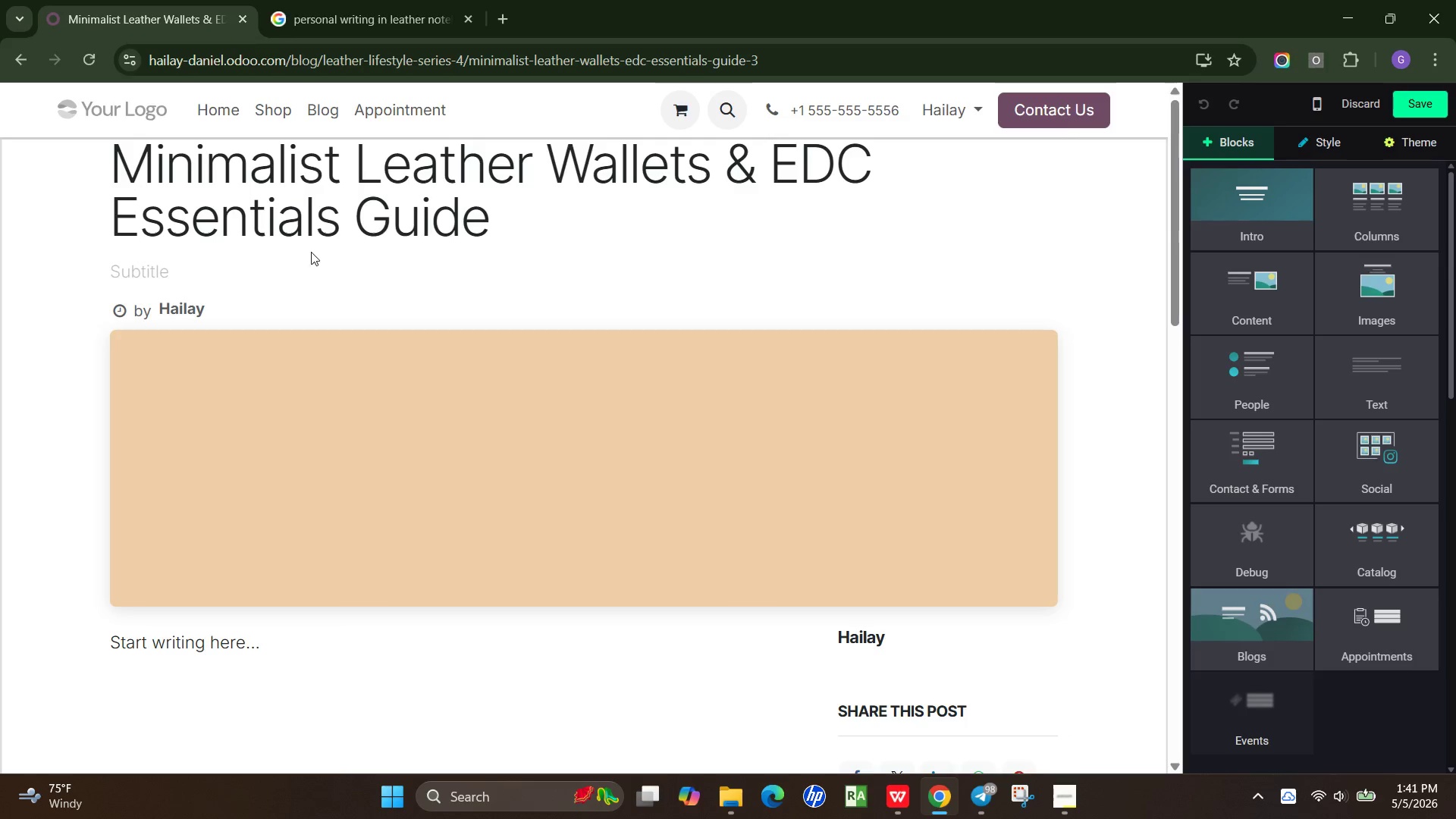 
left_click([251, 270])
 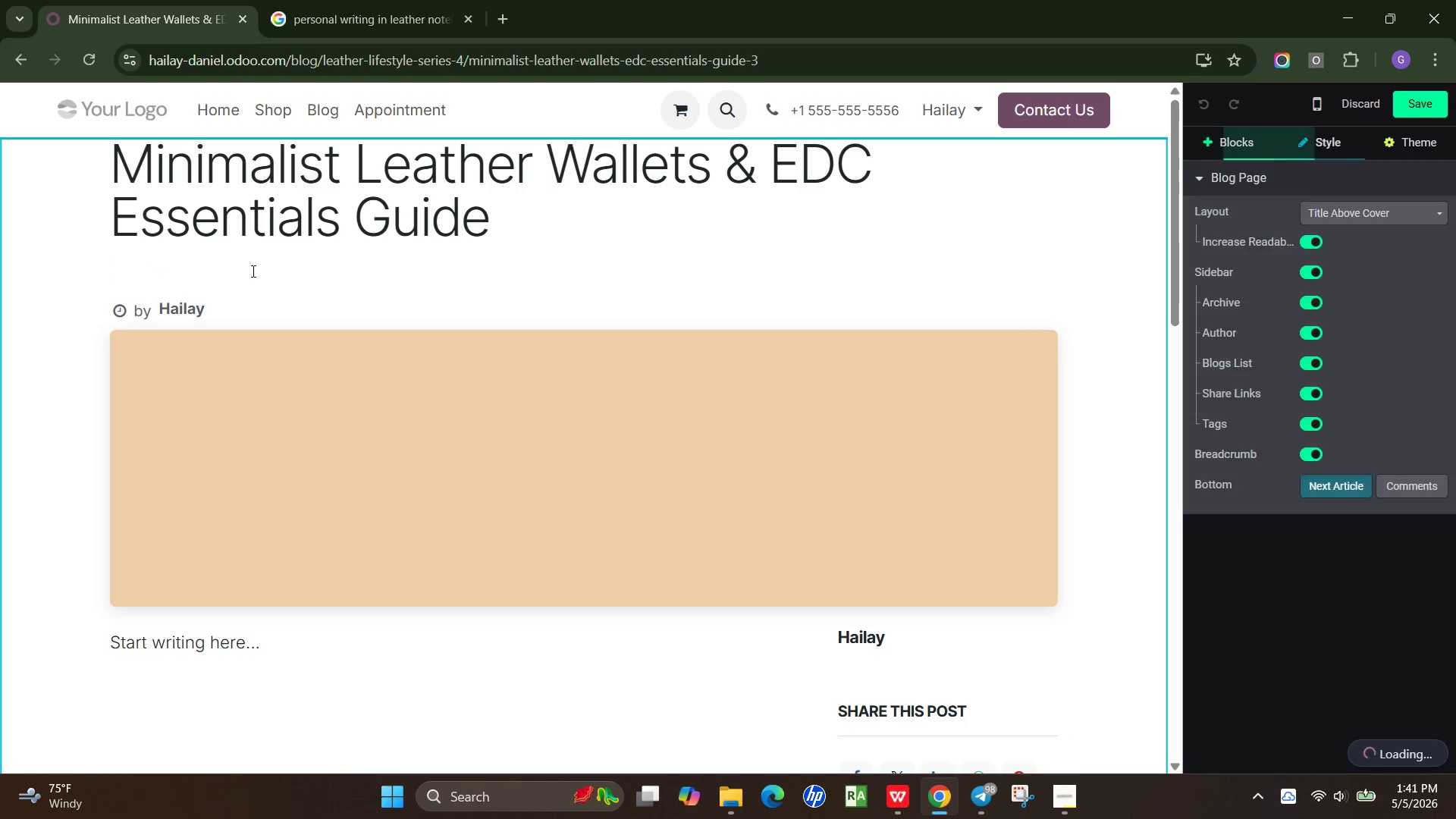 
wait(5.34)
 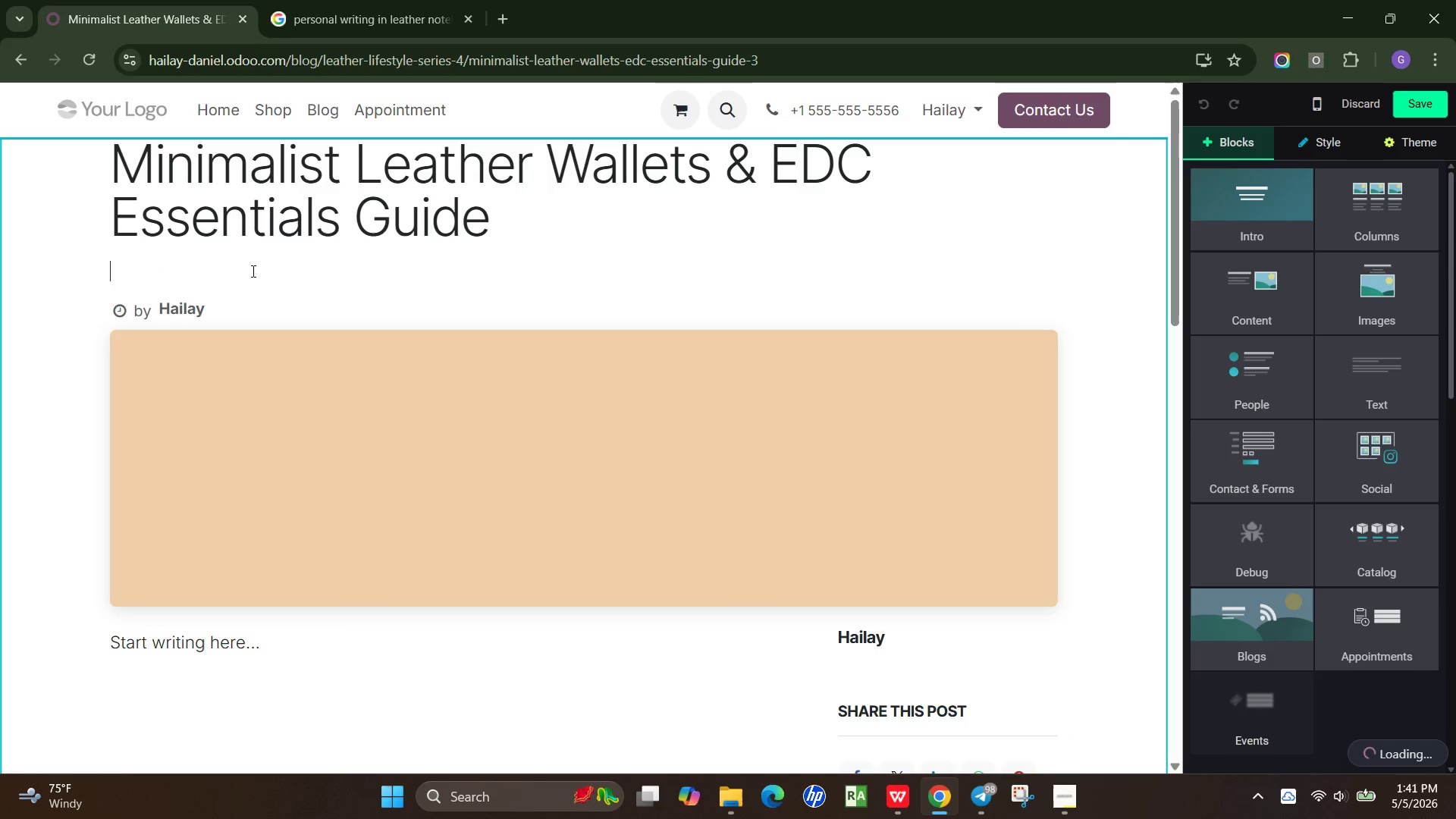 
type(Upgrade your everyday carry with si)
key(Backspace)
type(lip)
key(Backspace)
type(m, functional, and timeli)
key(Backspace)
type(ess leather essentials)
 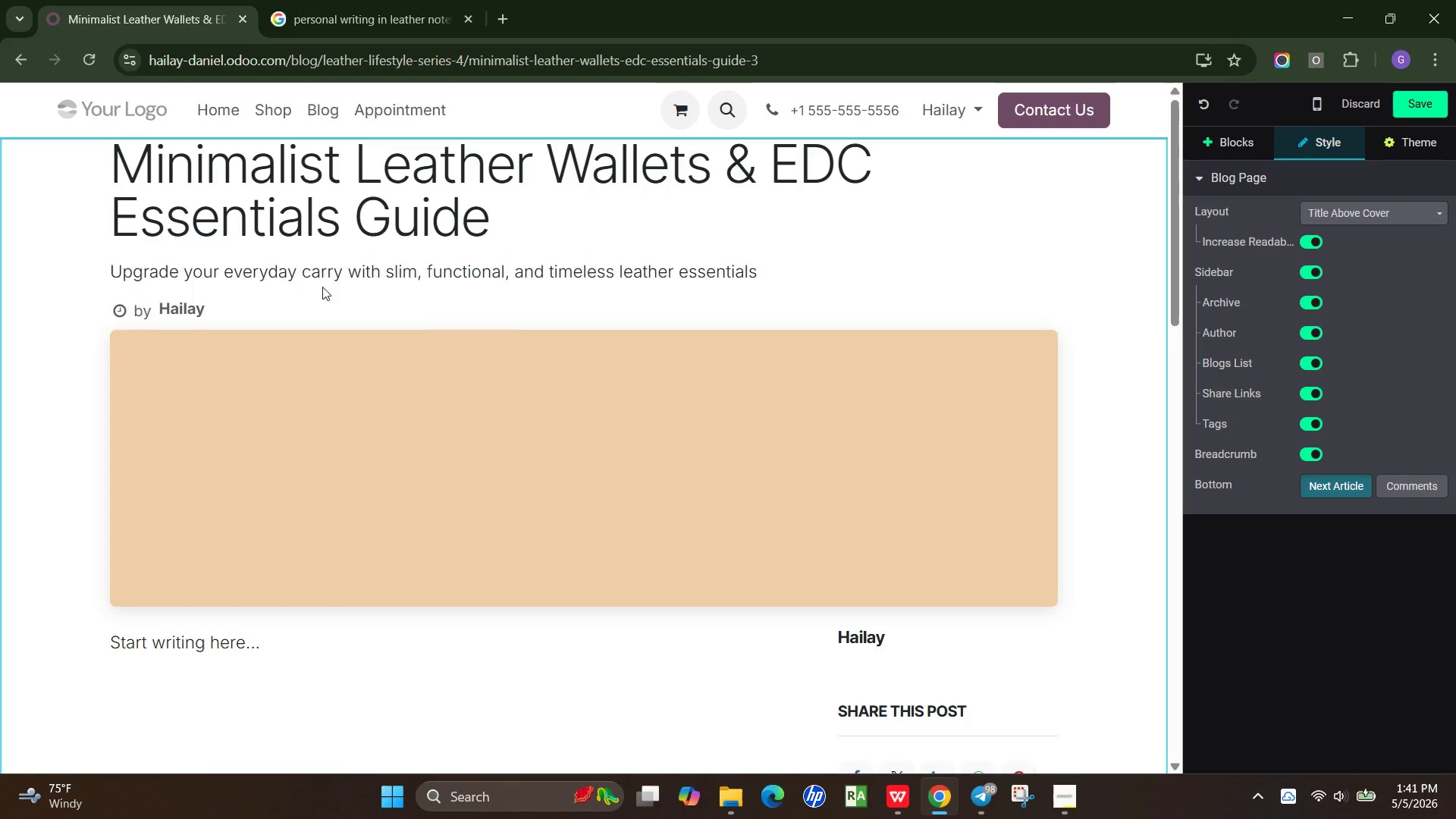 
left_click([632, 499])
 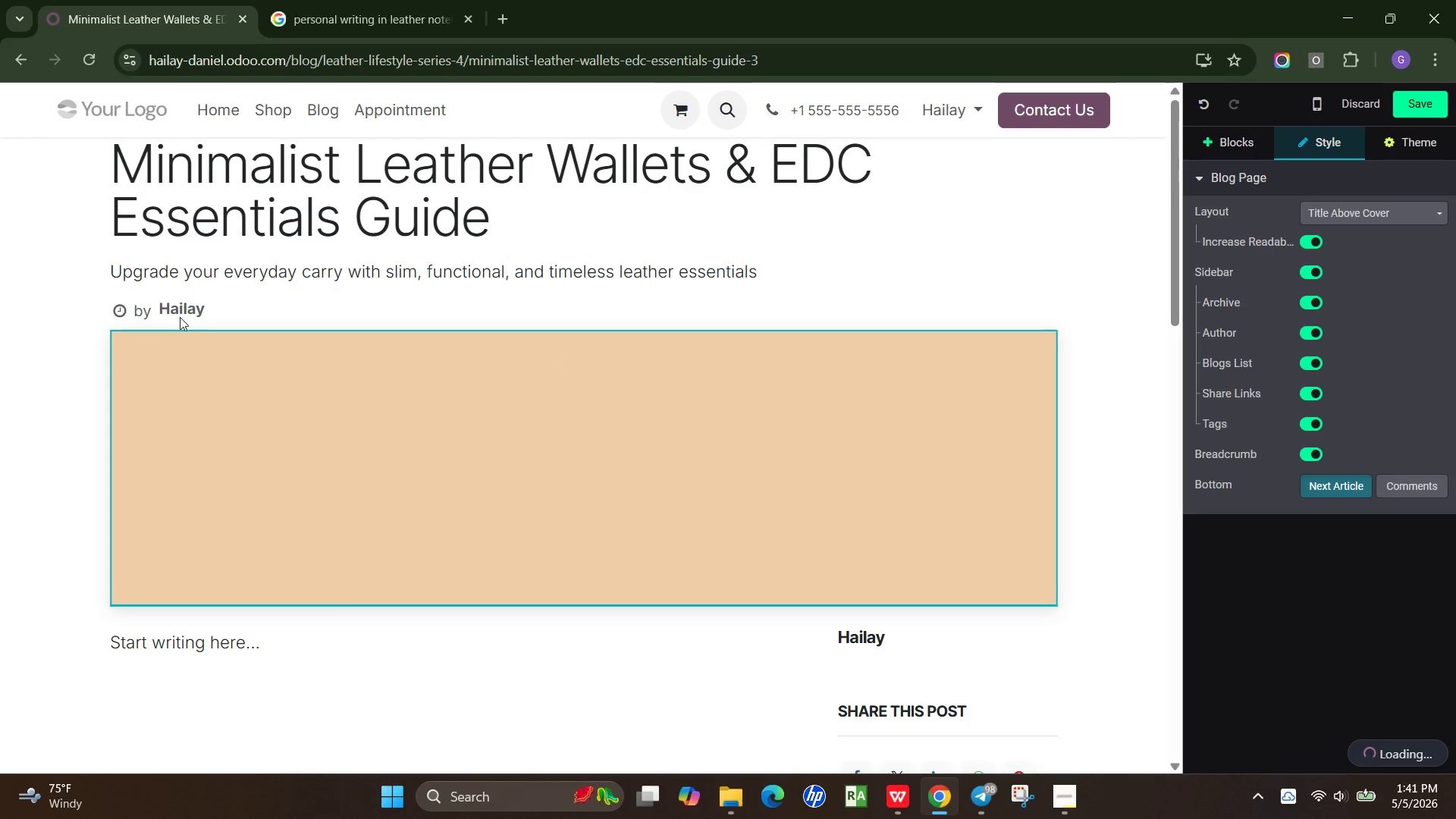 
left_click([197, 309])
 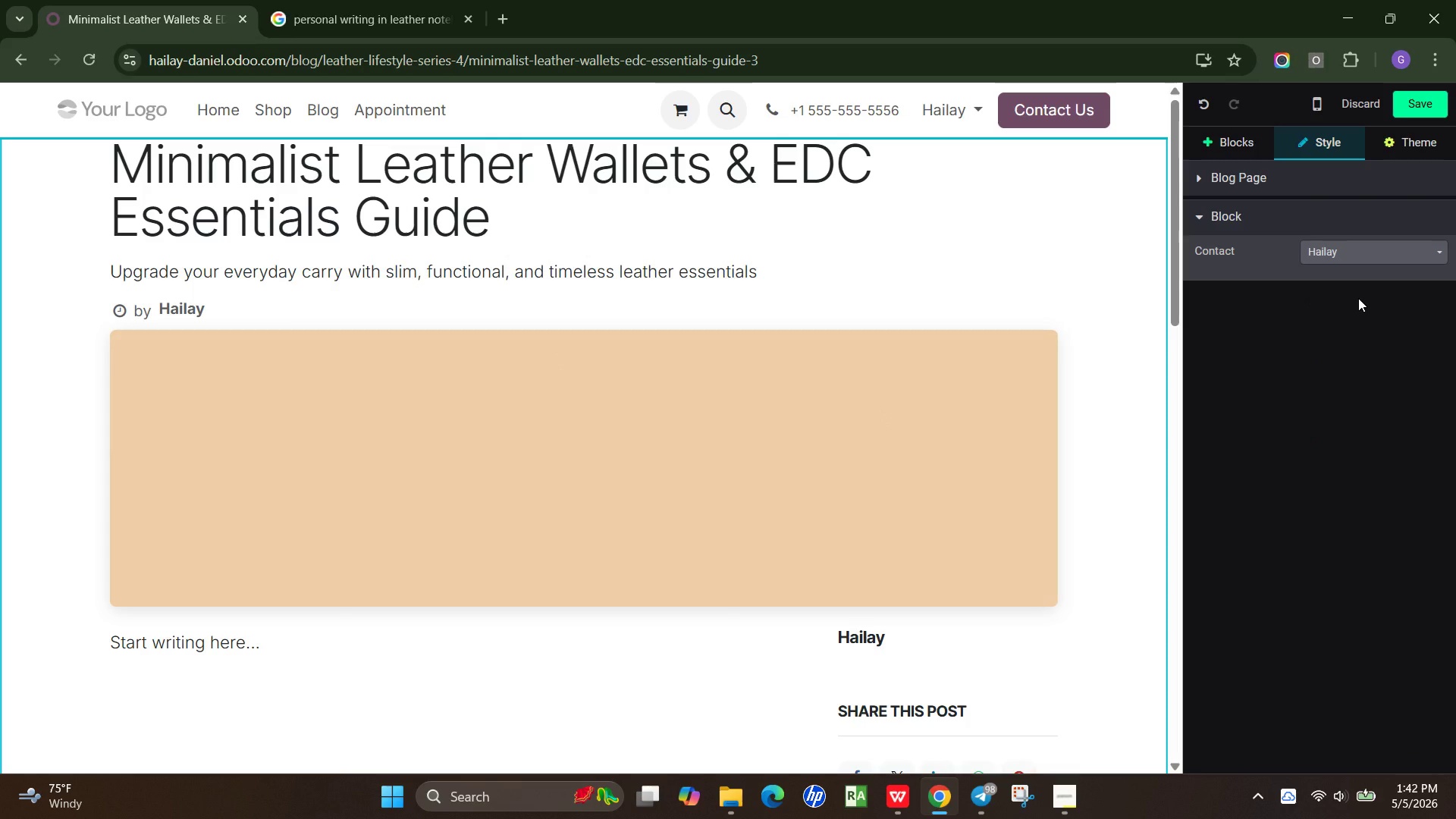 
wait(26.78)
 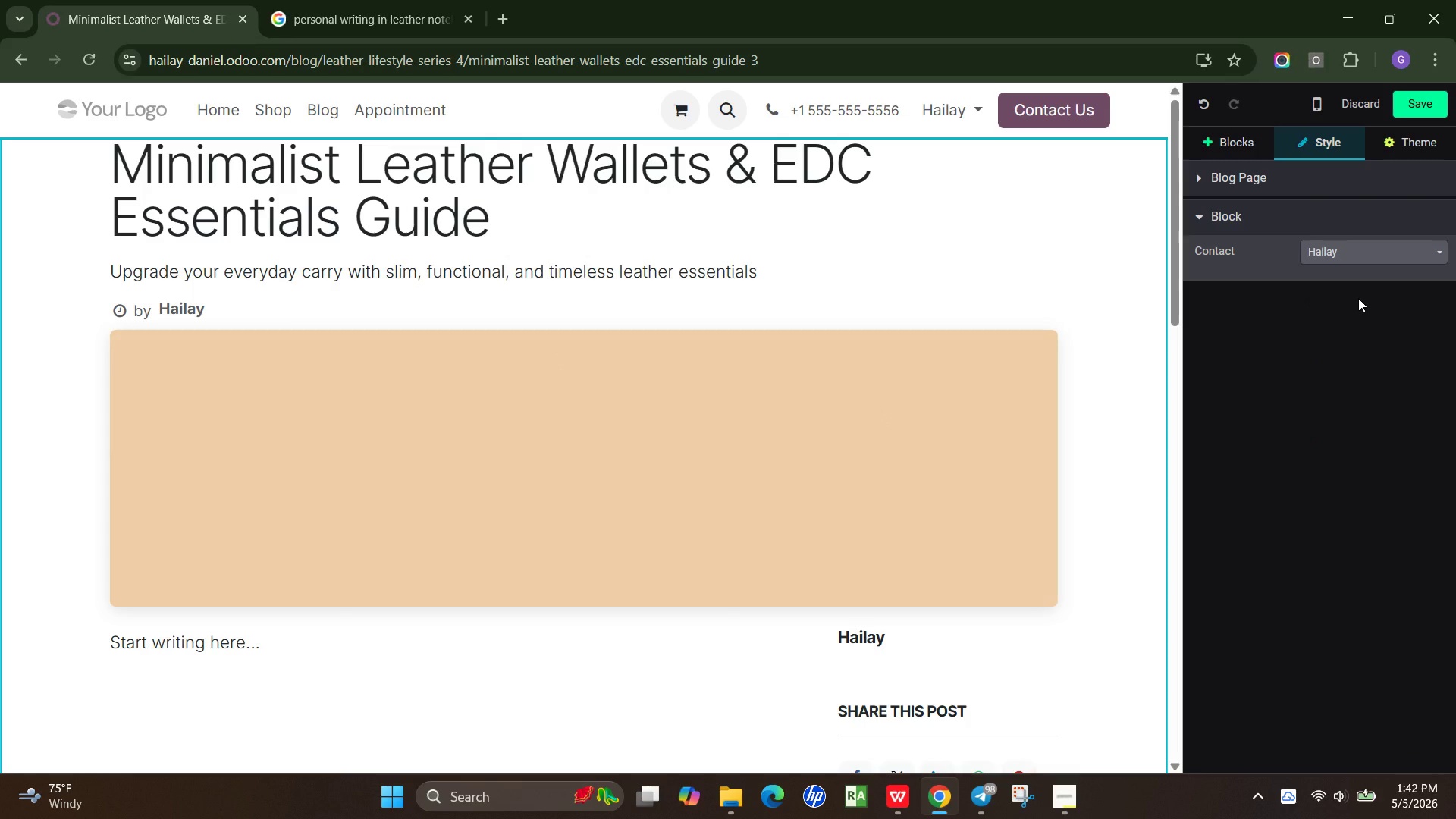 
left_click([1370, 251])
 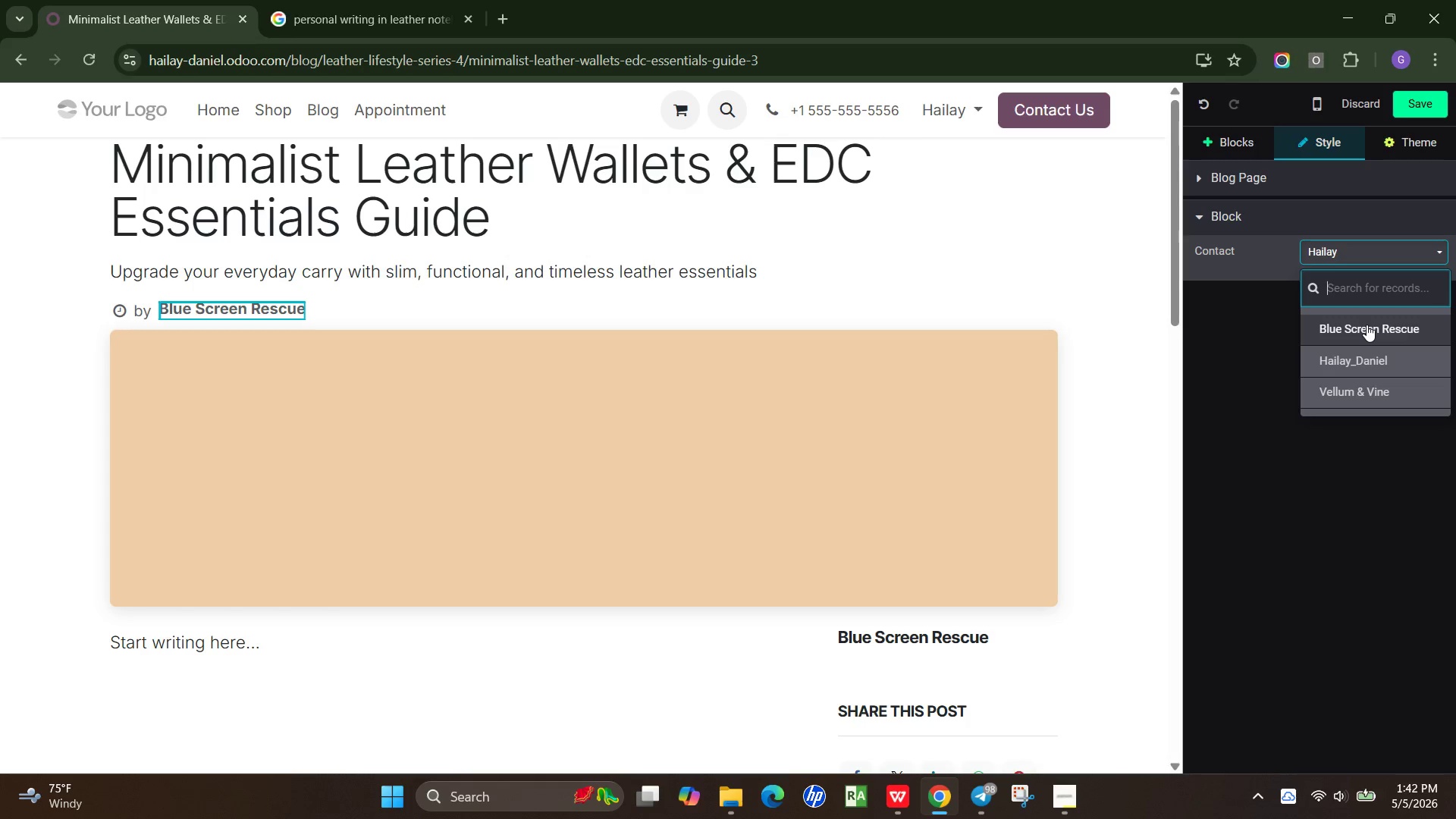 
wait(14.84)
 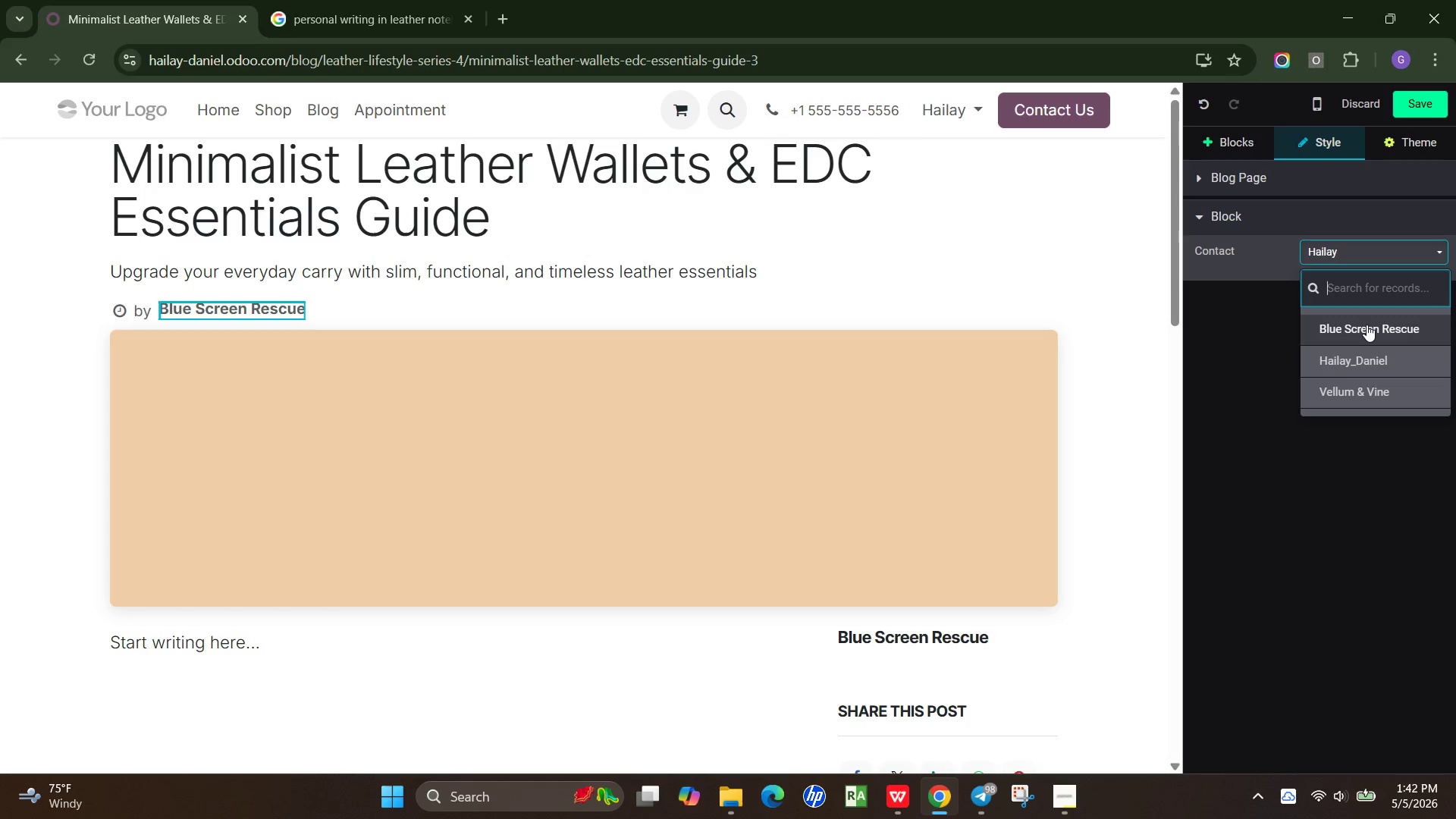 
left_click([1354, 394])
 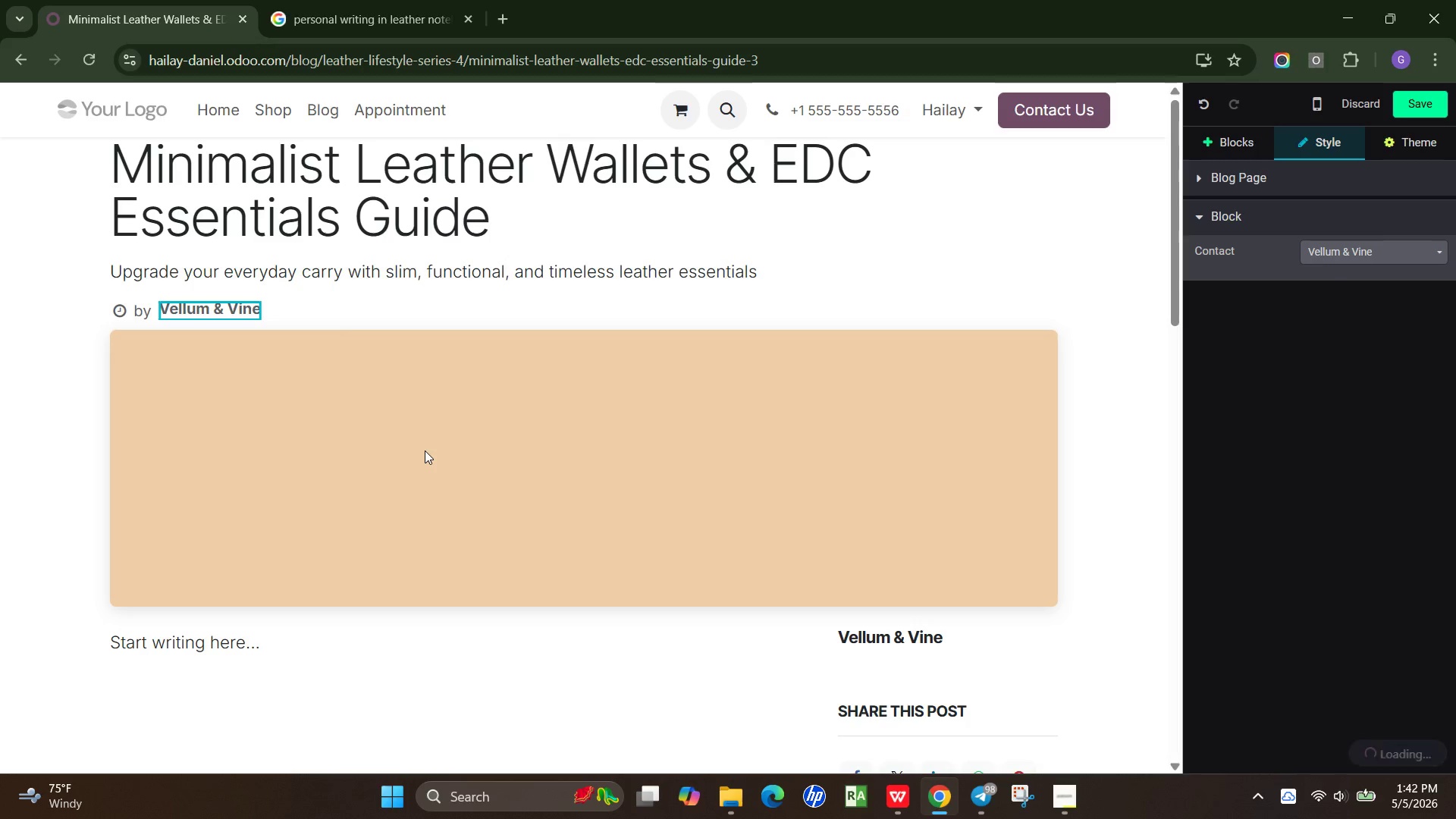 
wait(6.03)
 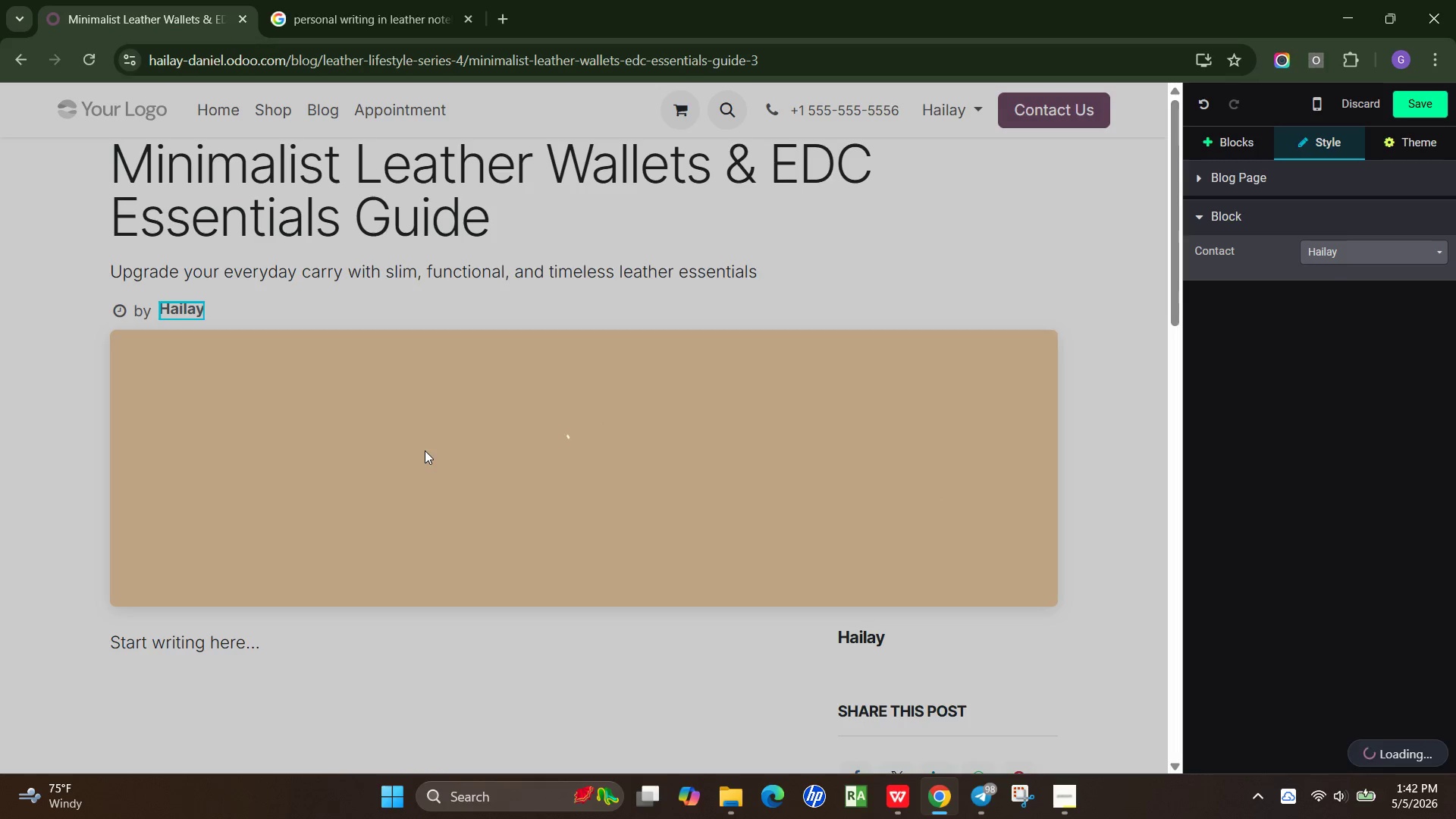 
left_click([503, 438])
 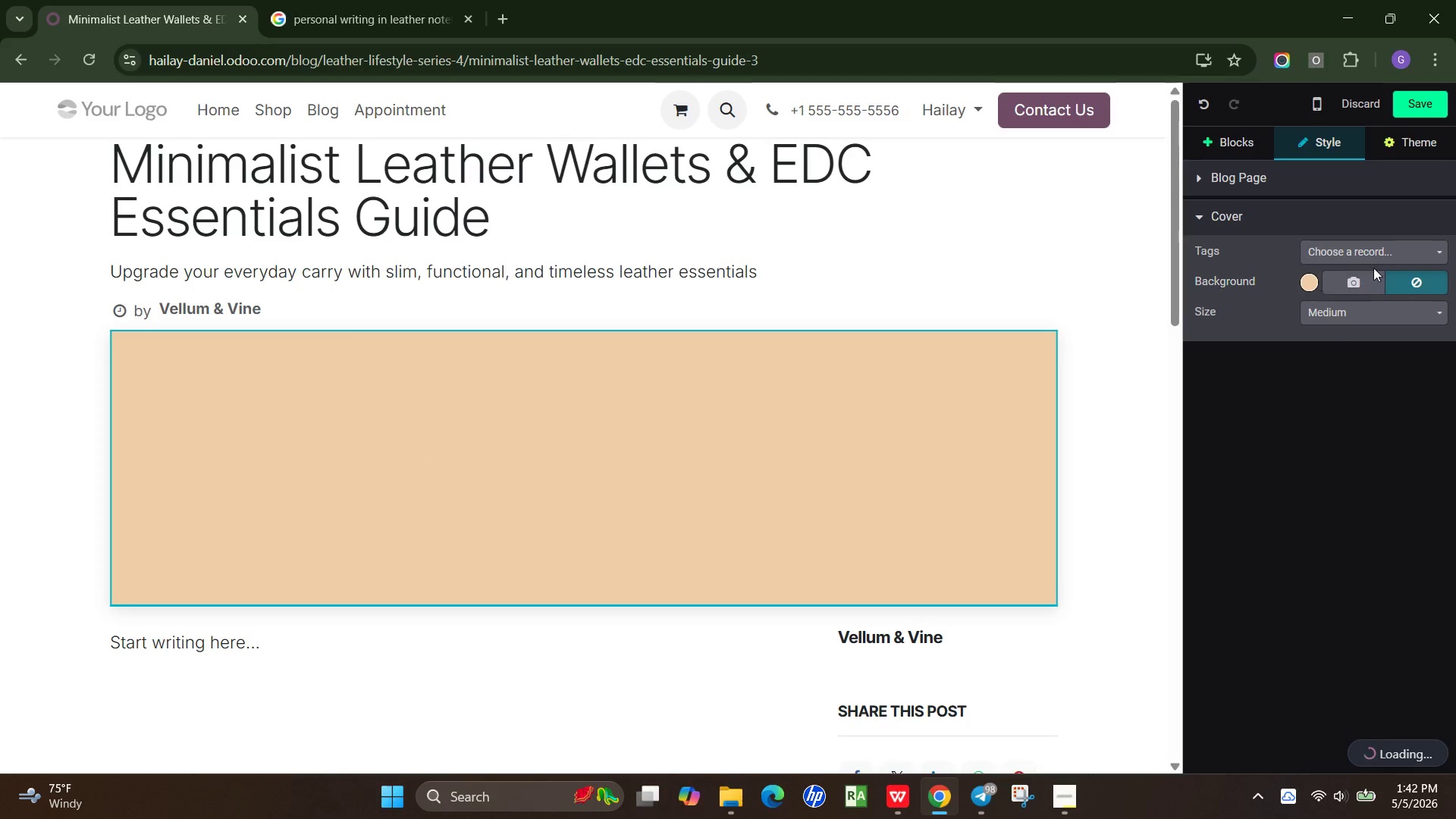 
left_click([1365, 282])
 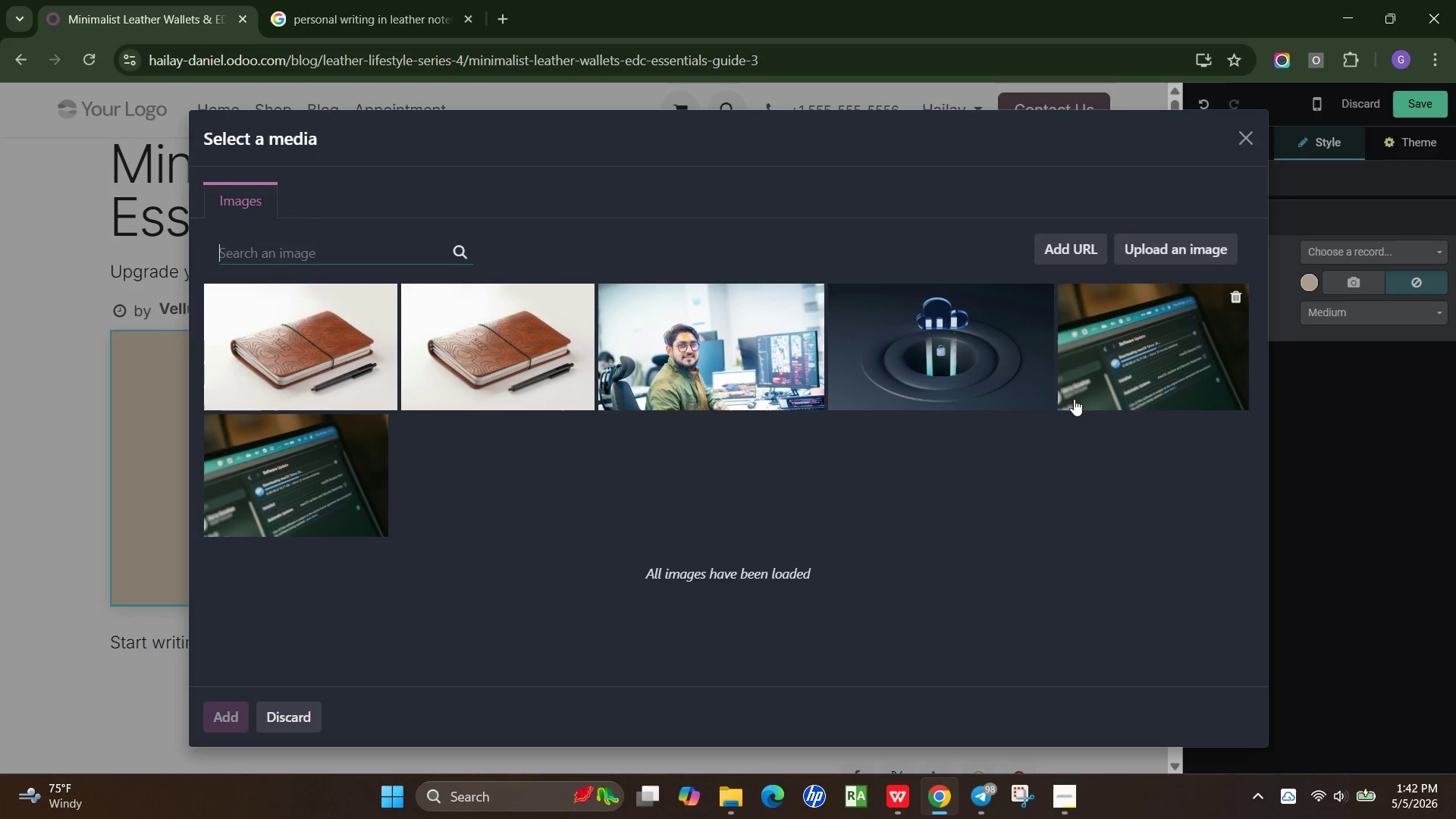 
wait(7.27)
 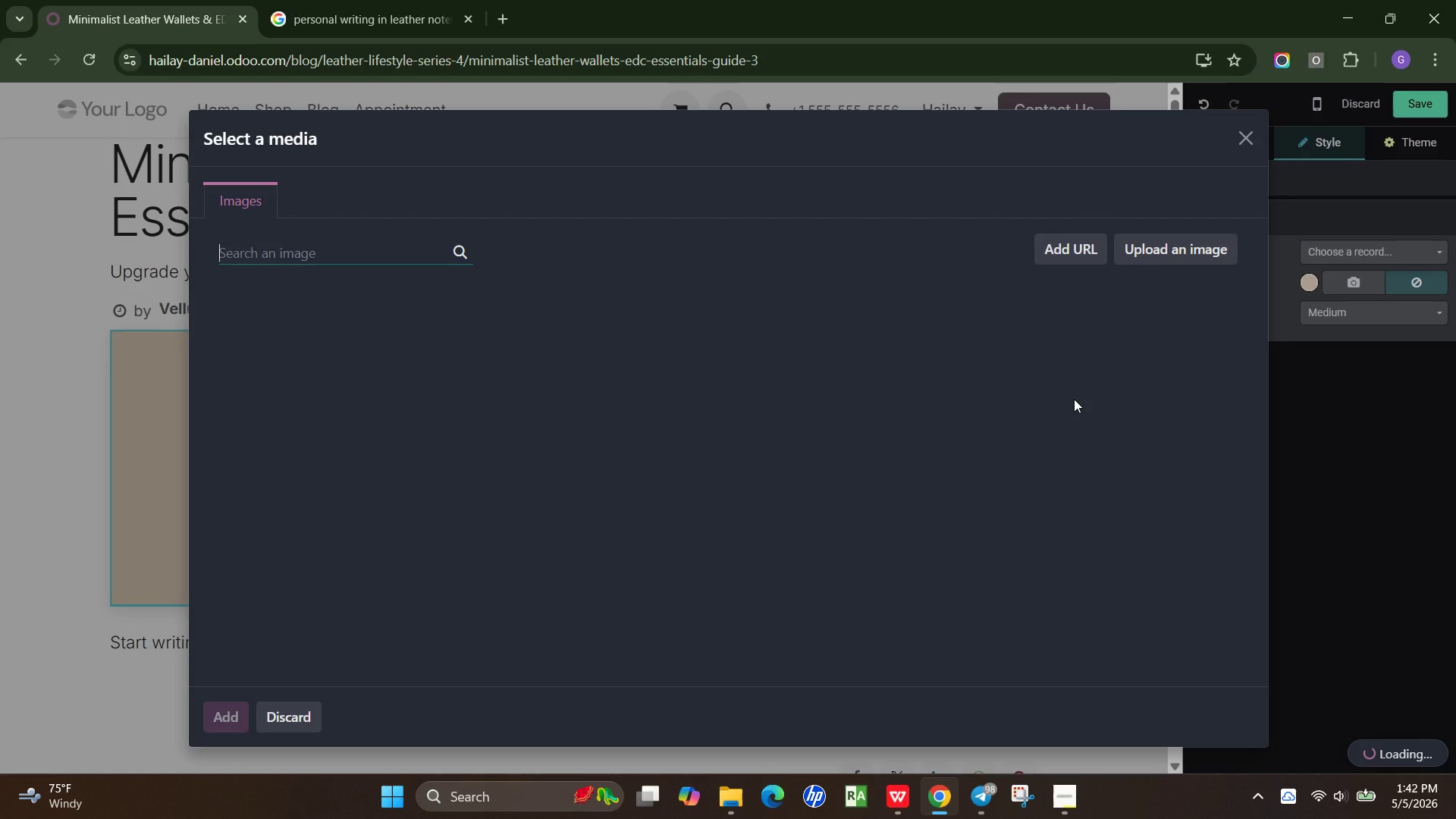 
type(mimimaist leather wallet flast)
key(Backspace)
key(Backspace)
type(t lay everyday carry)
 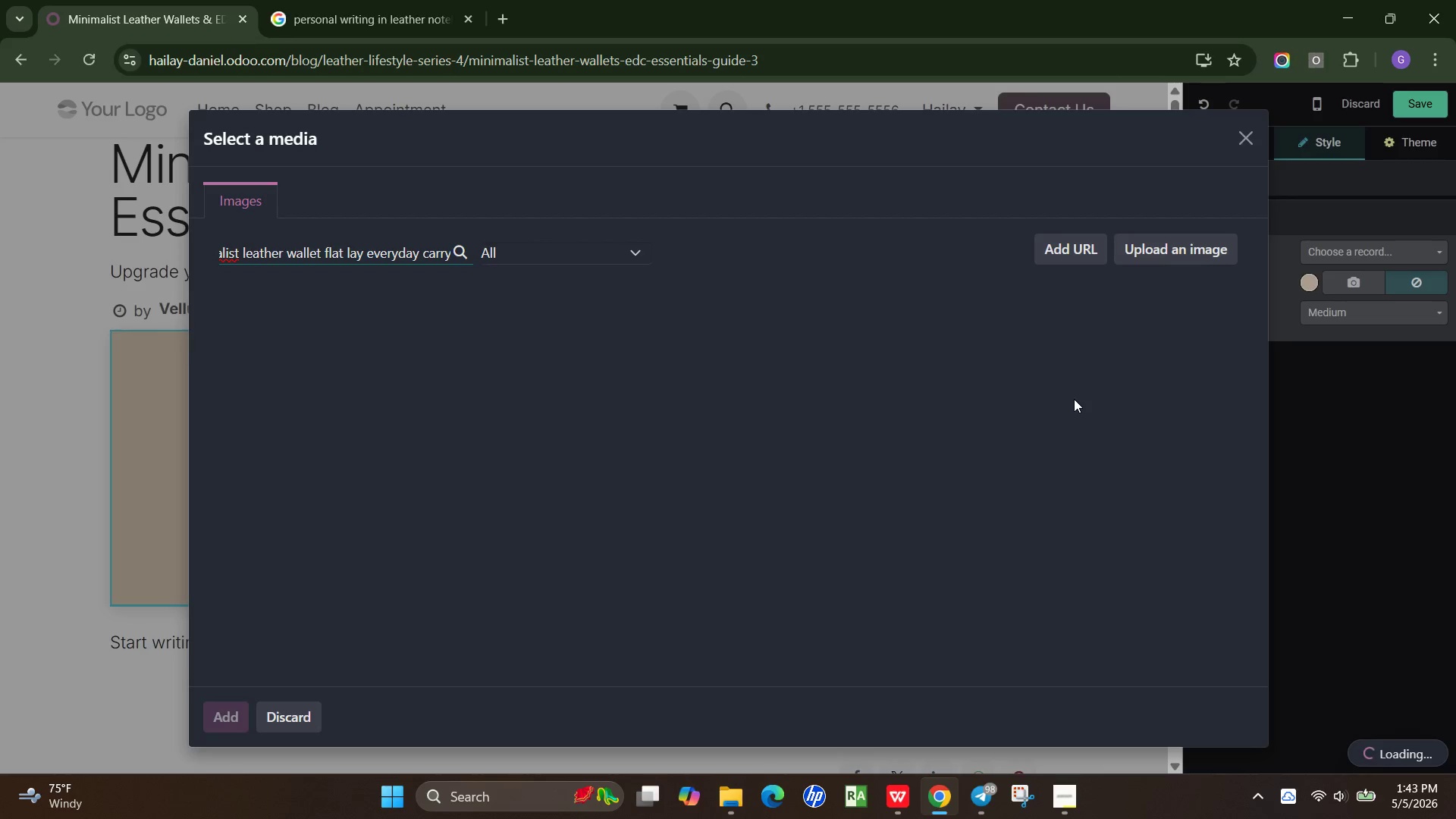 
hold_key(key=ArrowLeft, duration=1.5)
 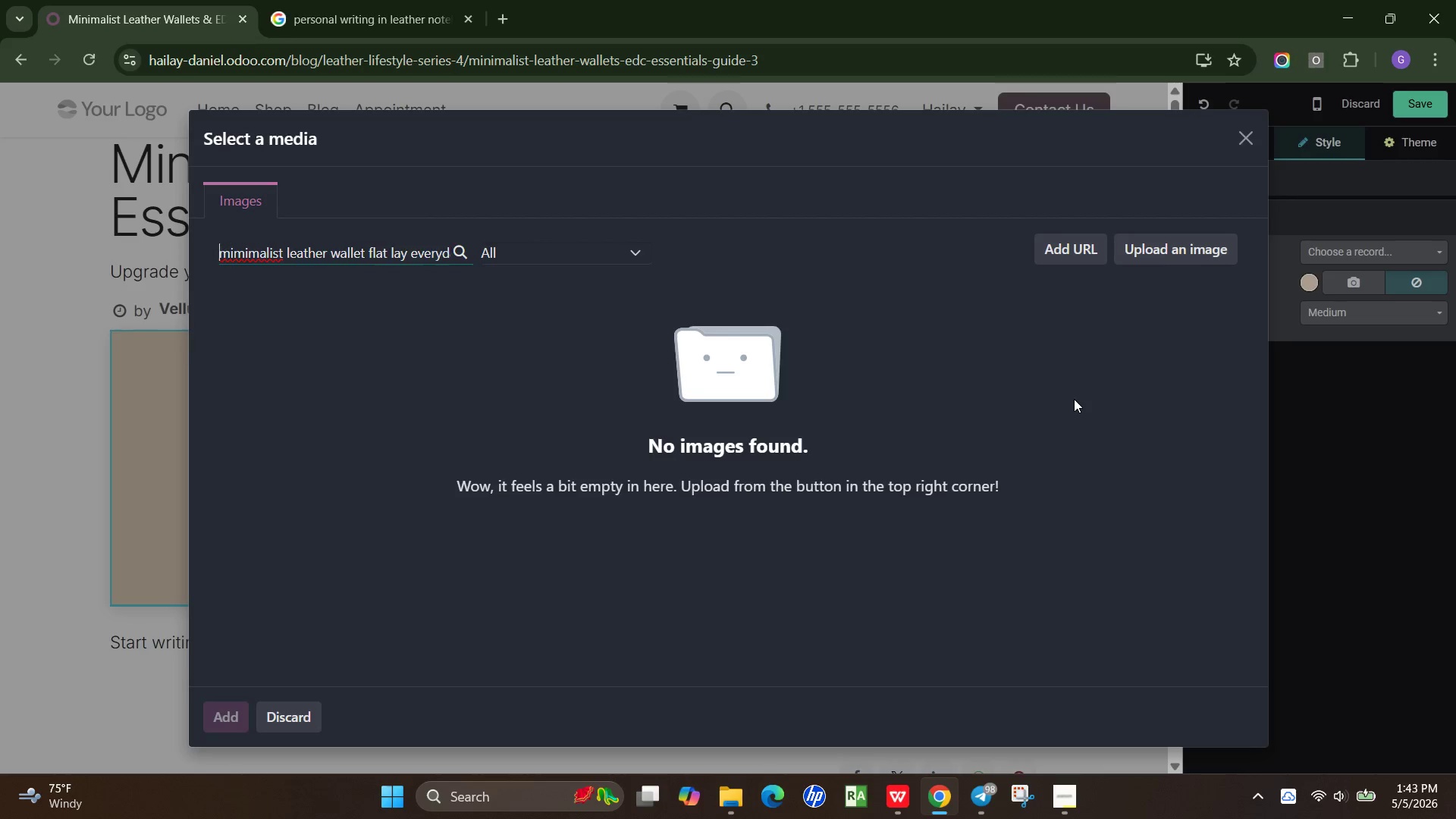 
hold_key(key=ArrowLeft, duration=1.11)
 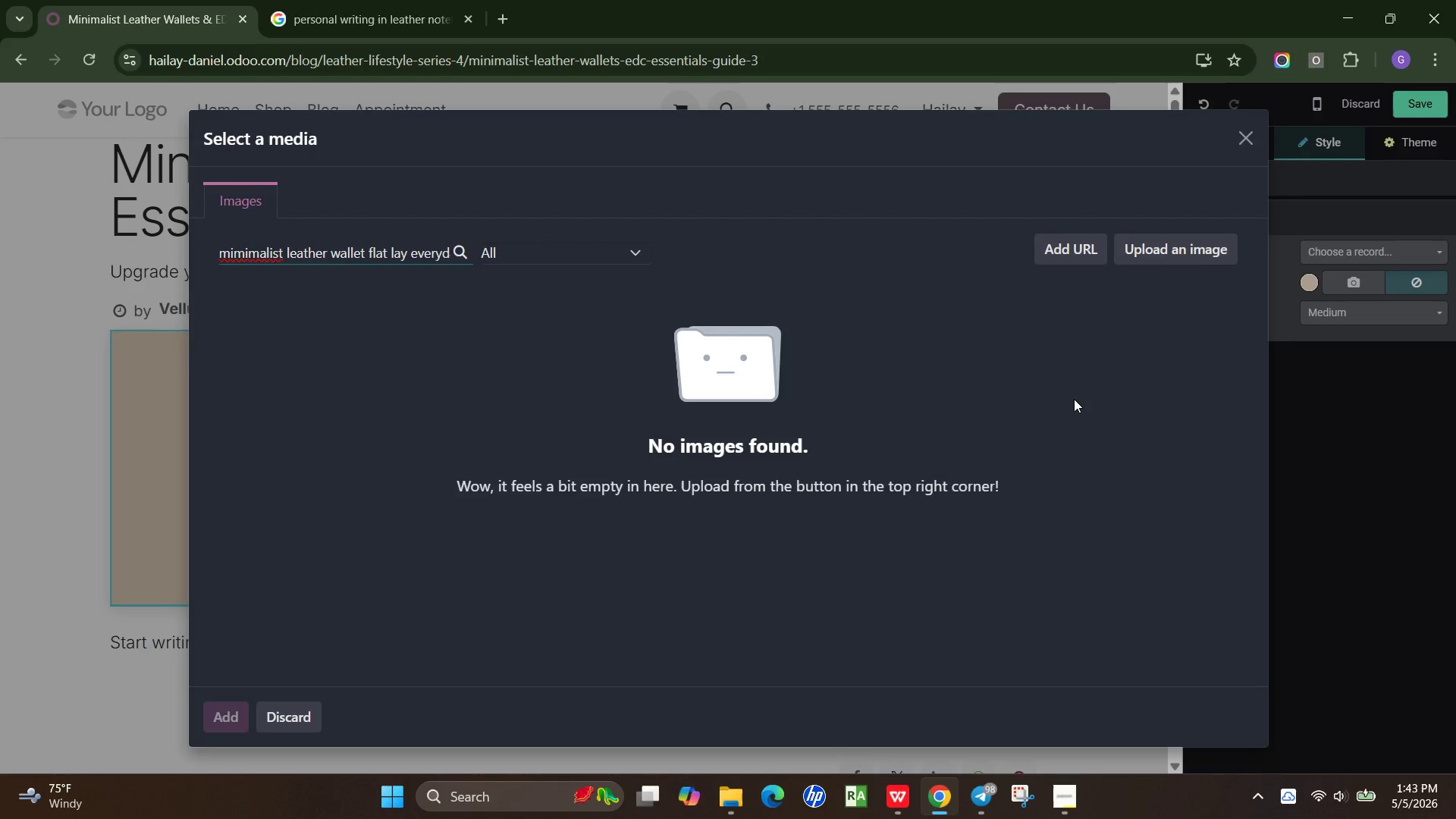 
key(ArrowLeft)
 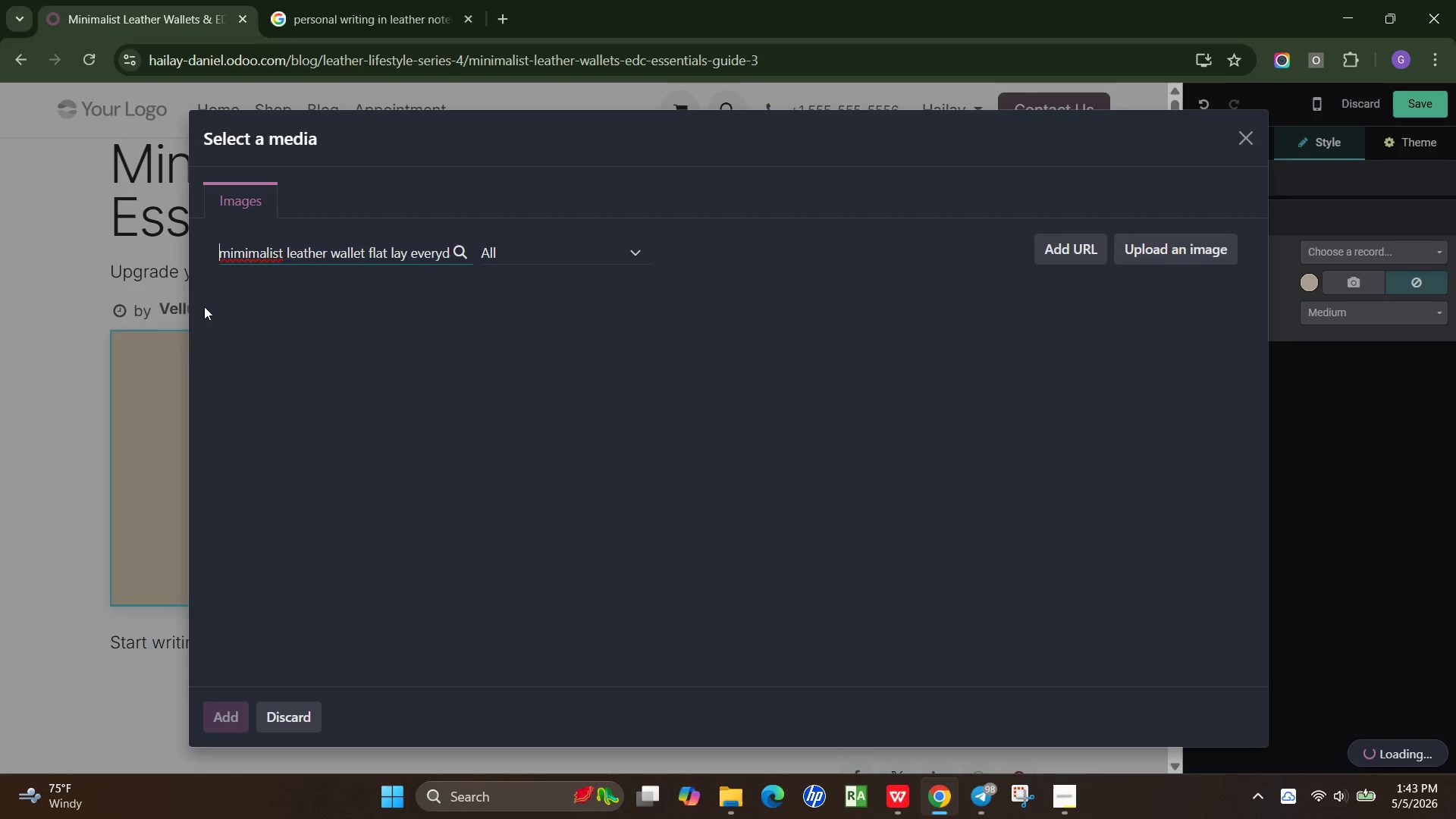 
left_click([248, 247])
 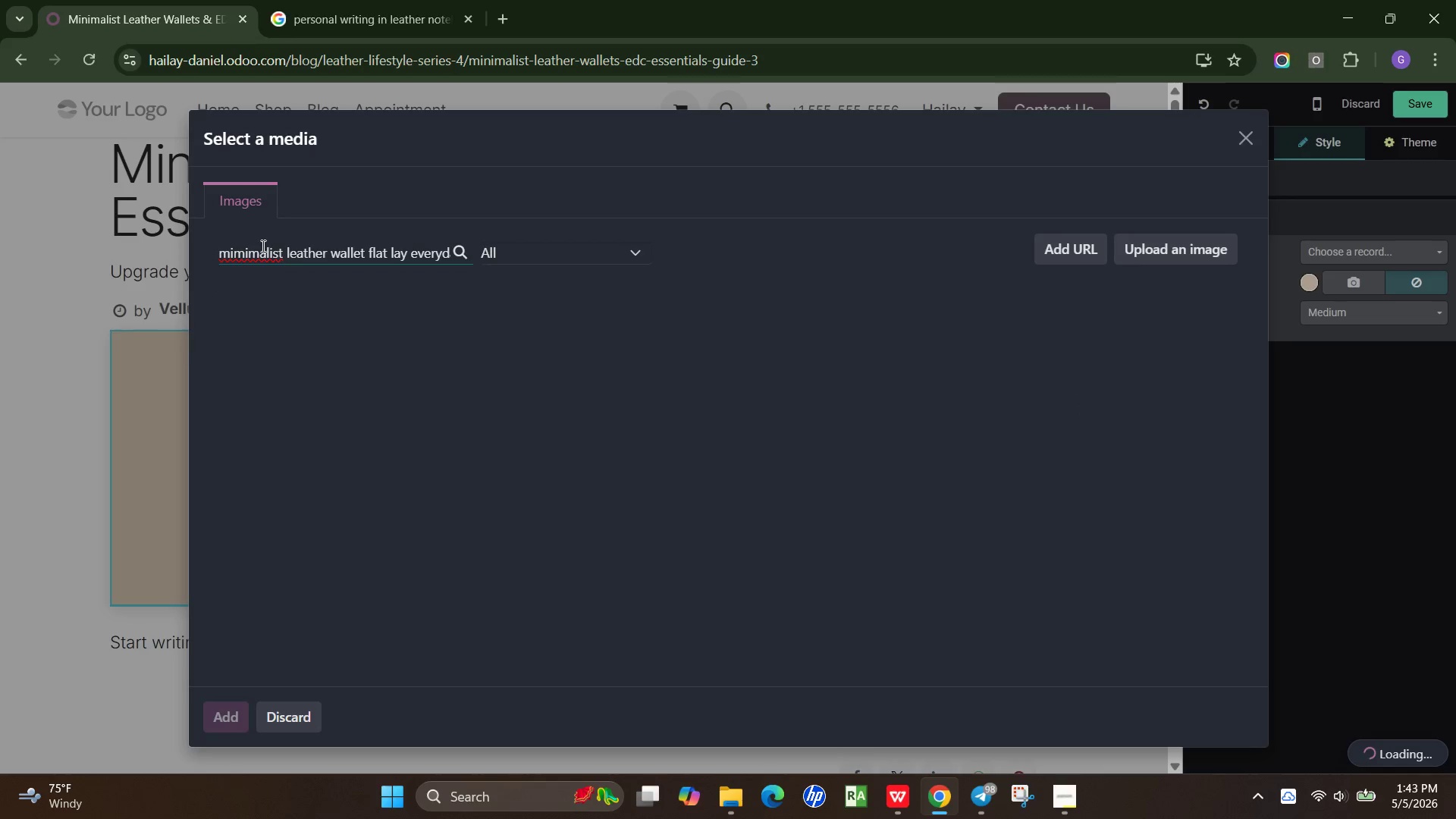 
left_click([246, 253])
 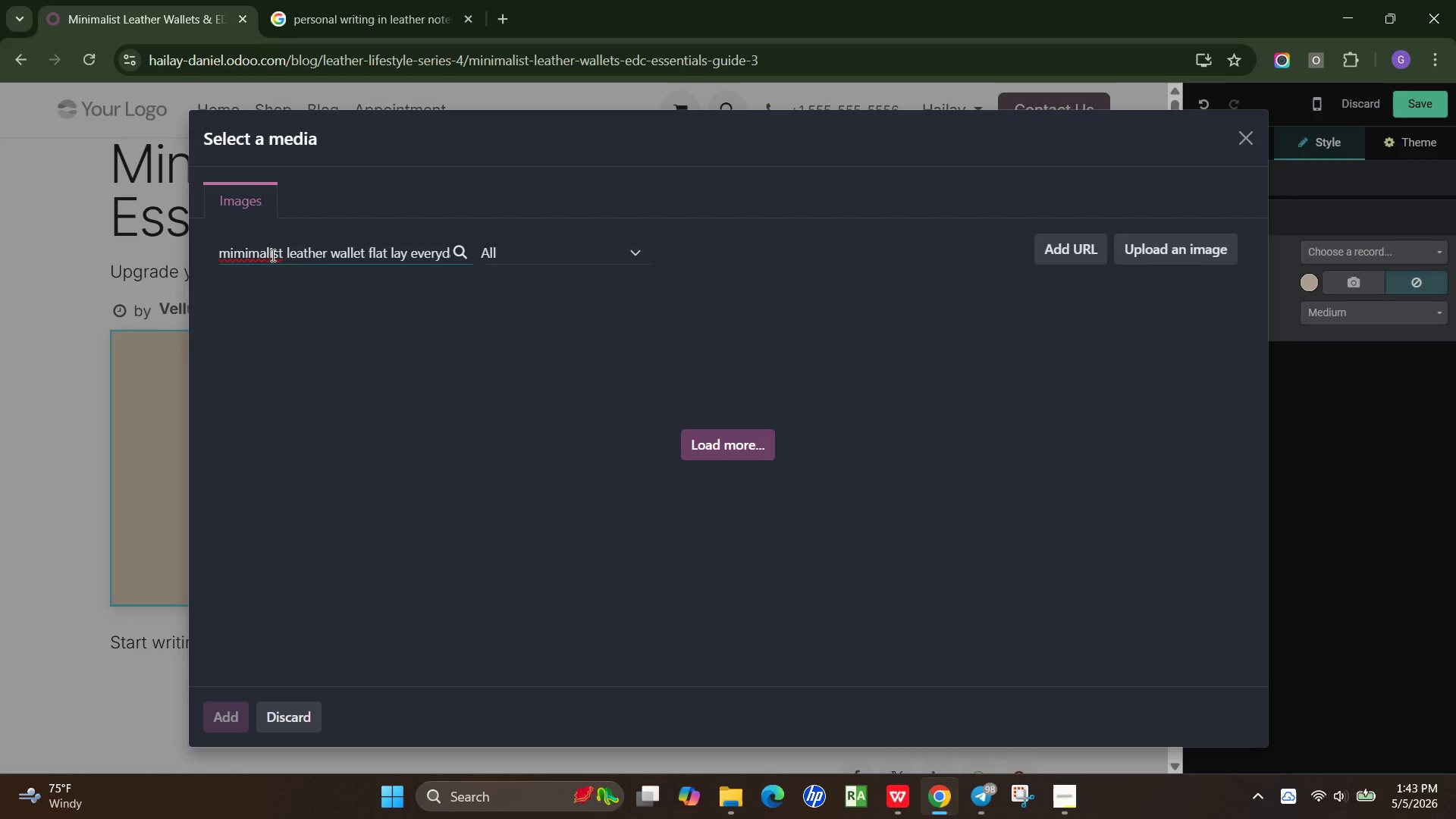 
key(Backspace)
 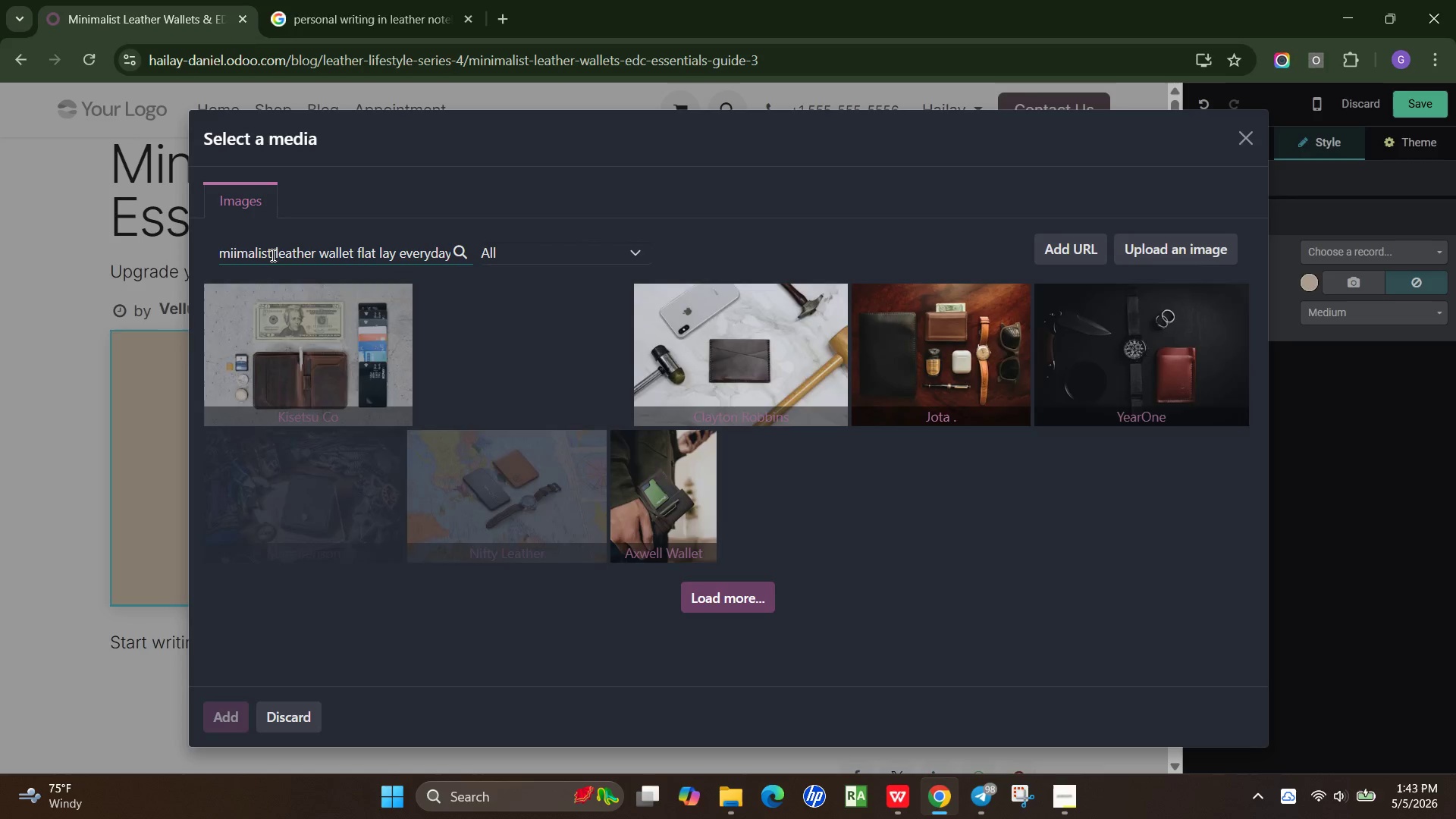 
key(N)
 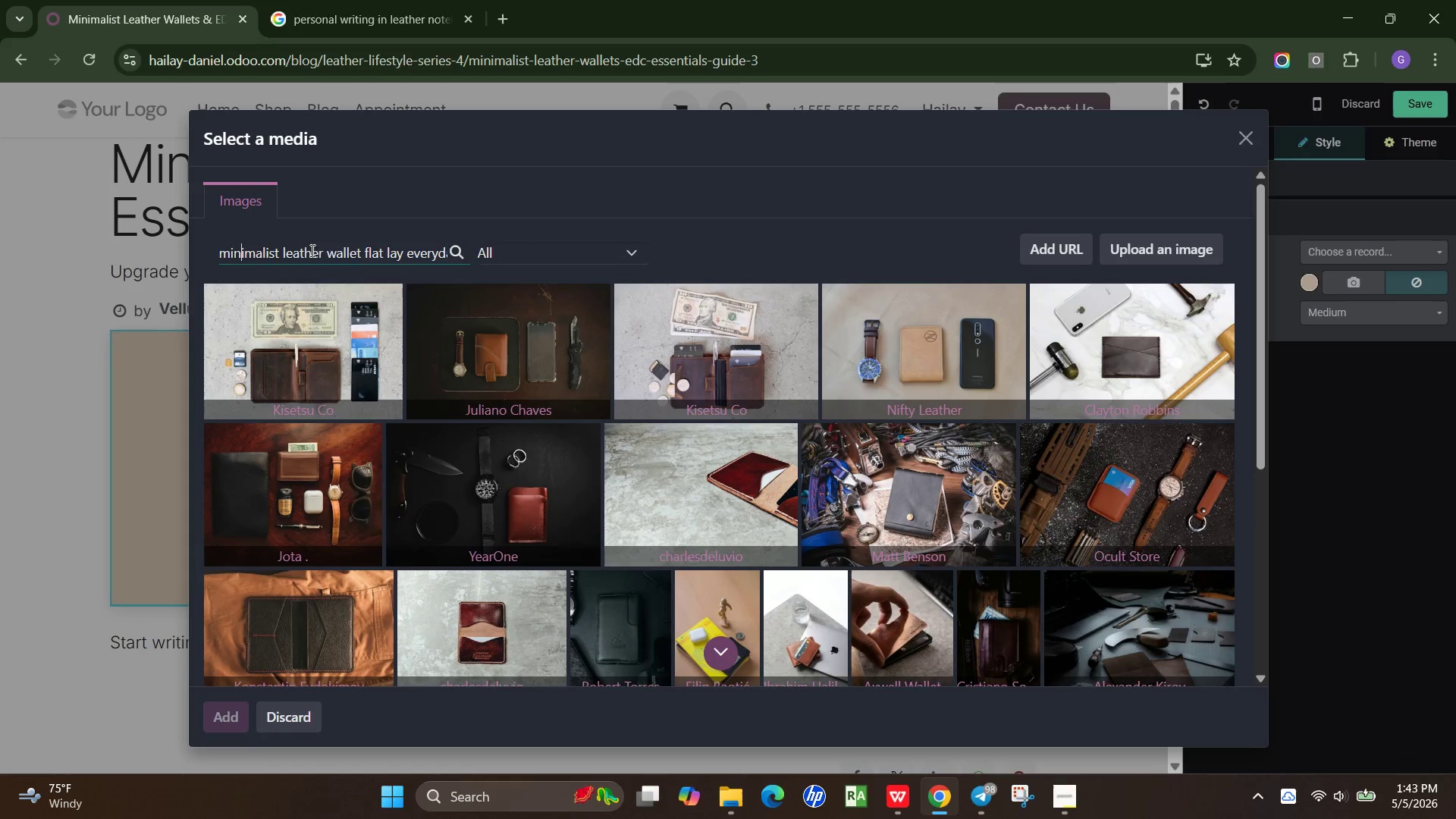 
wait(6.22)
 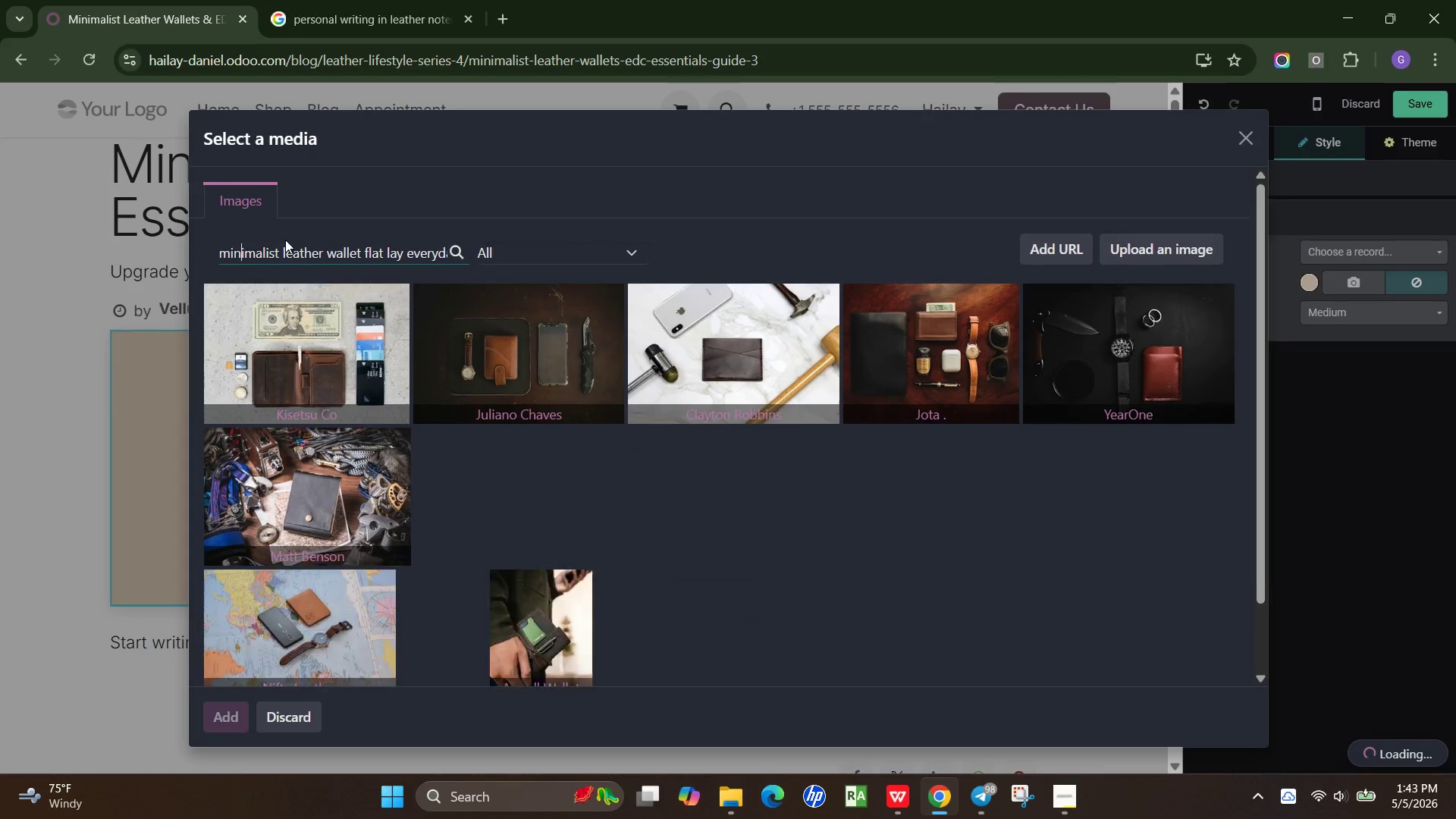 
left_click([336, 252])
 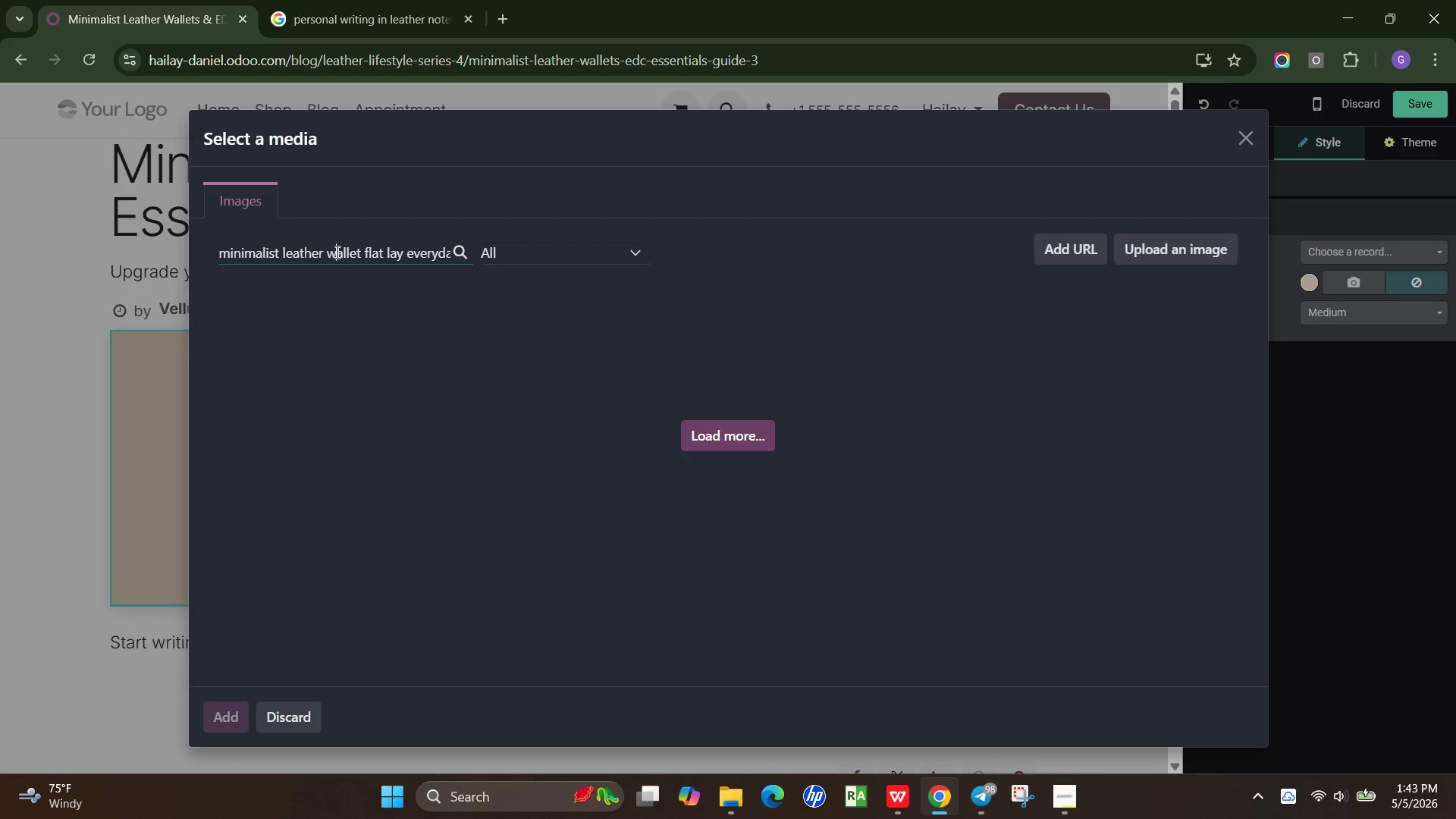 
key(Control+A)
 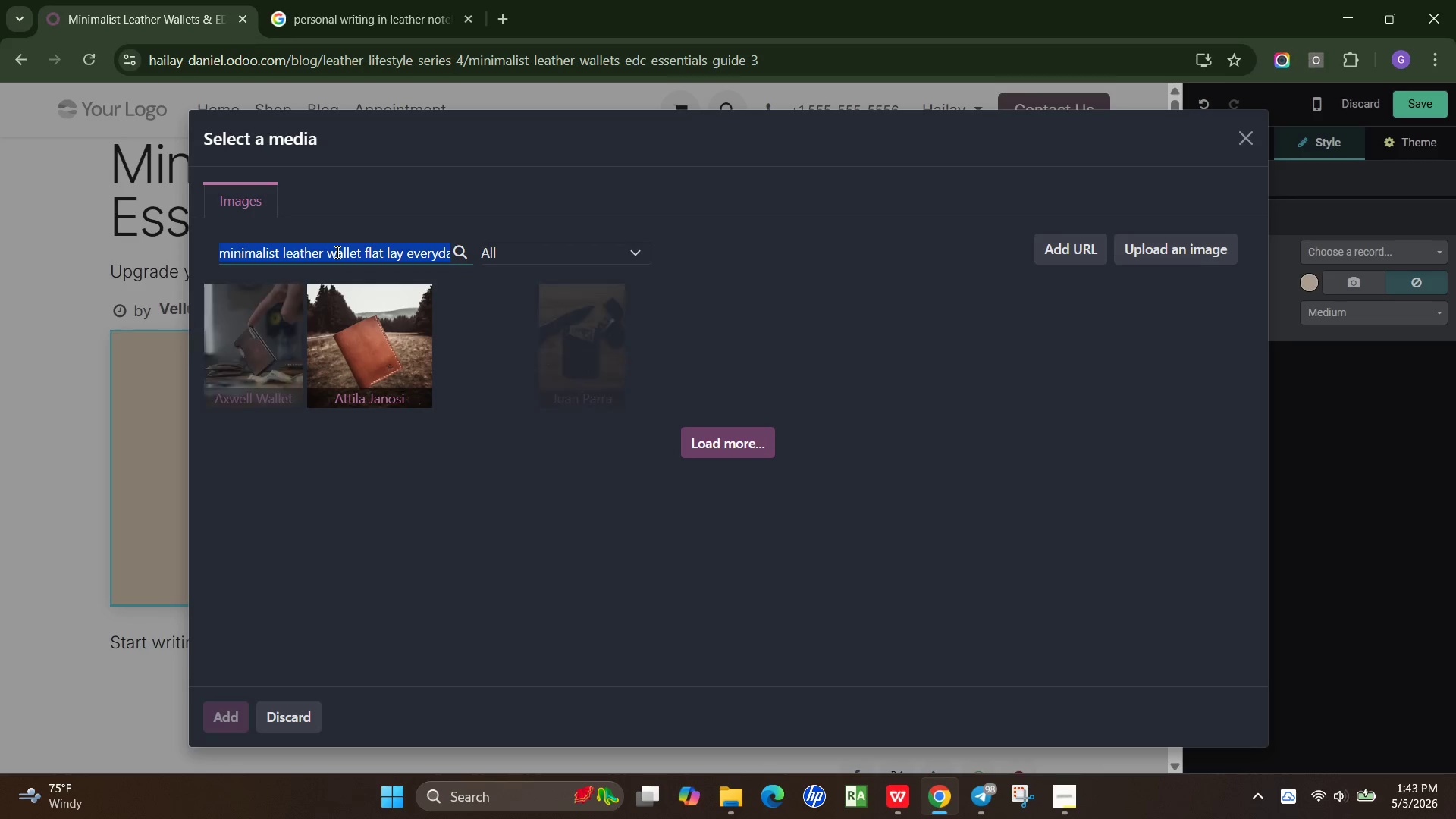 
key(Control+C)
 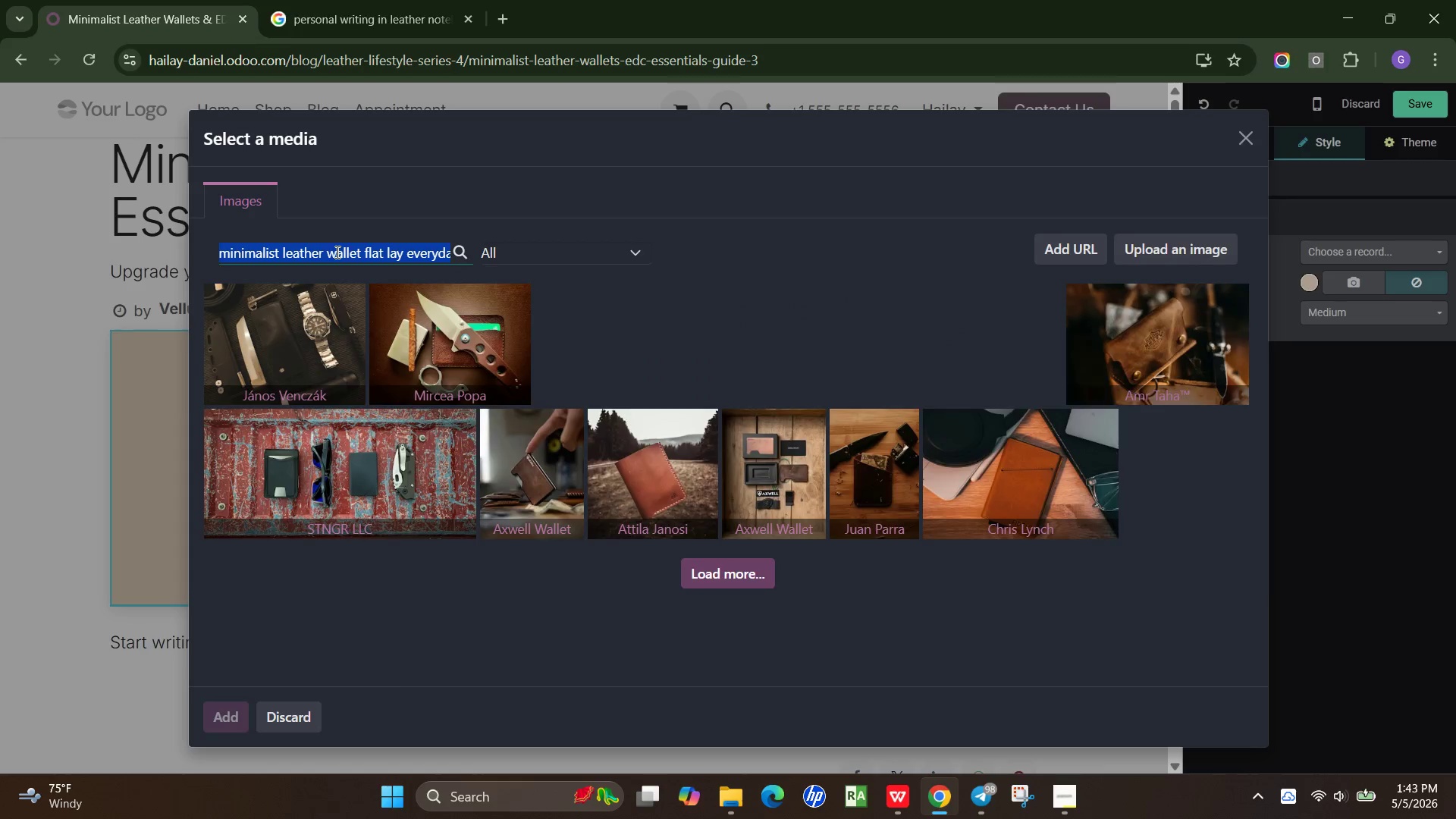 
left_click([352, 10])
 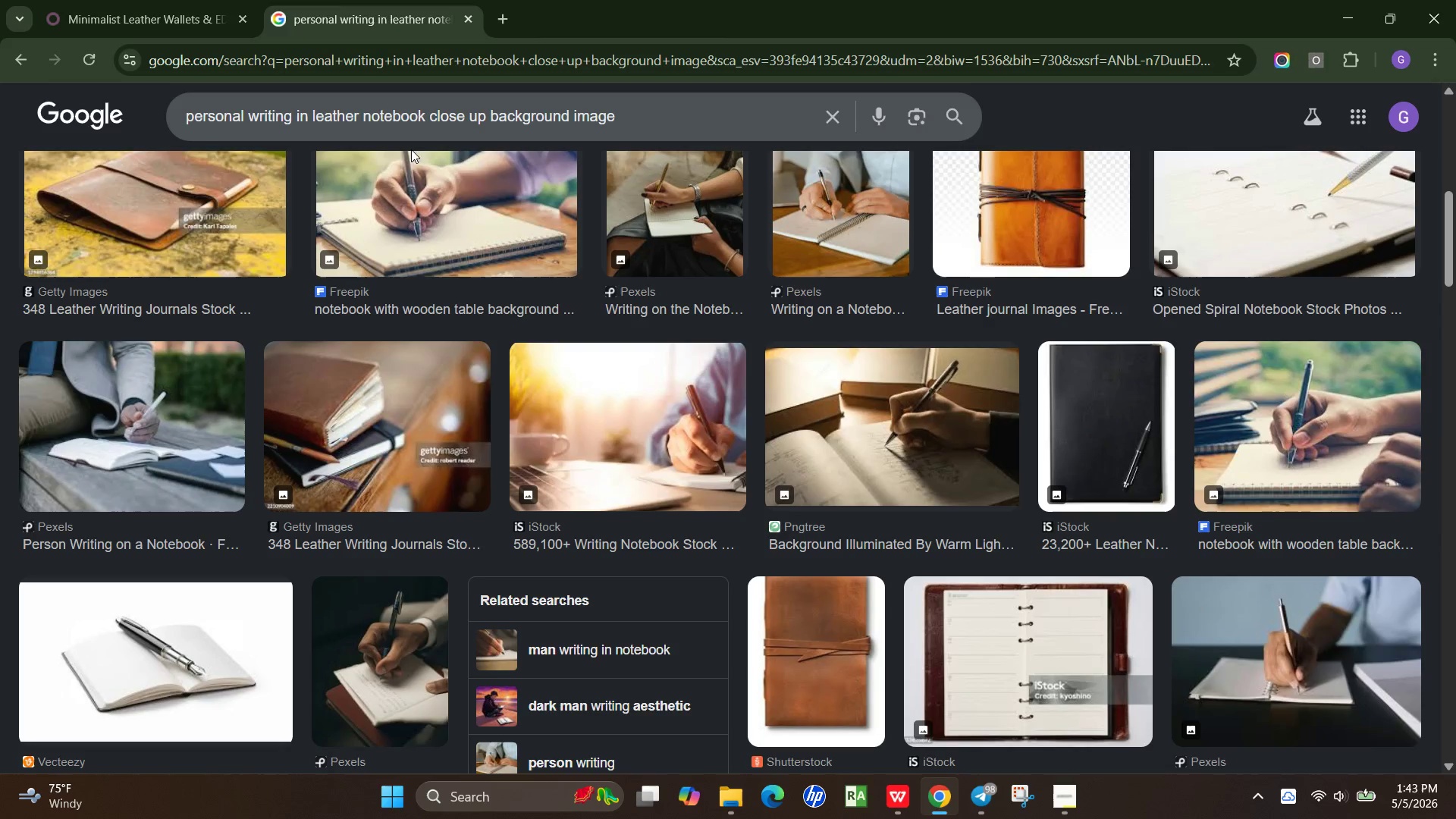 
left_click([452, 122])
 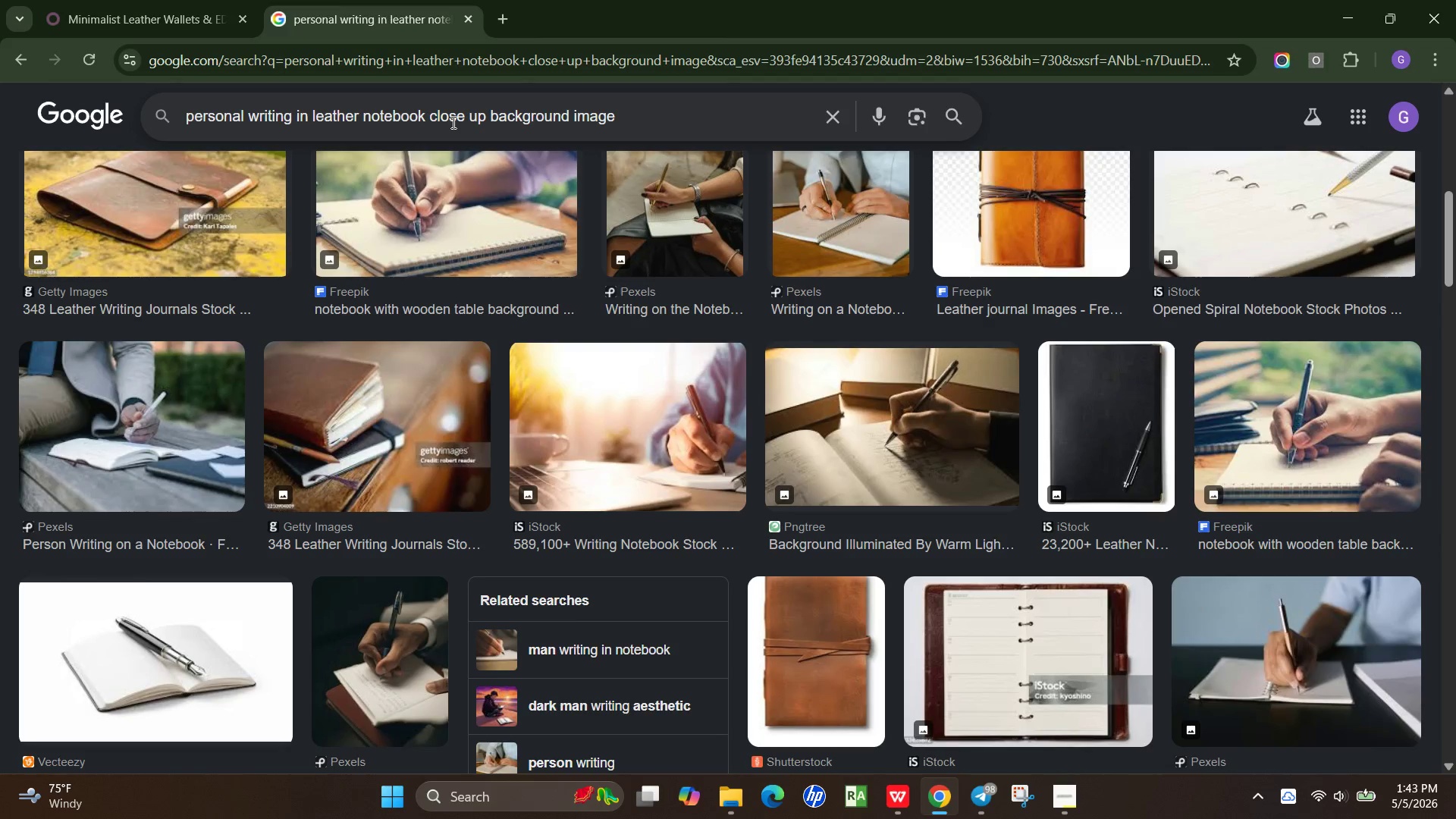 
key(Control+A)
 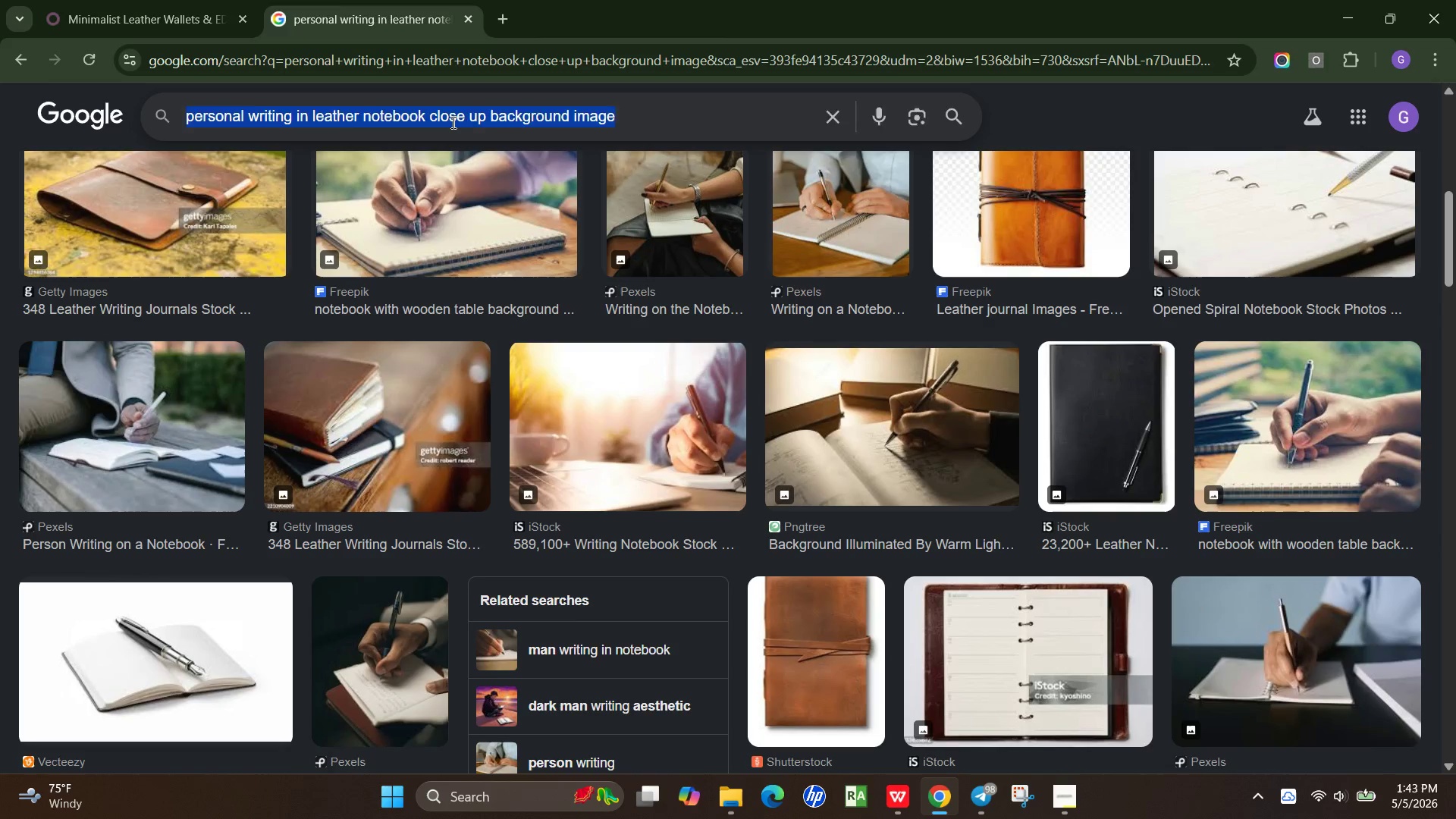 
key(Control+V)
 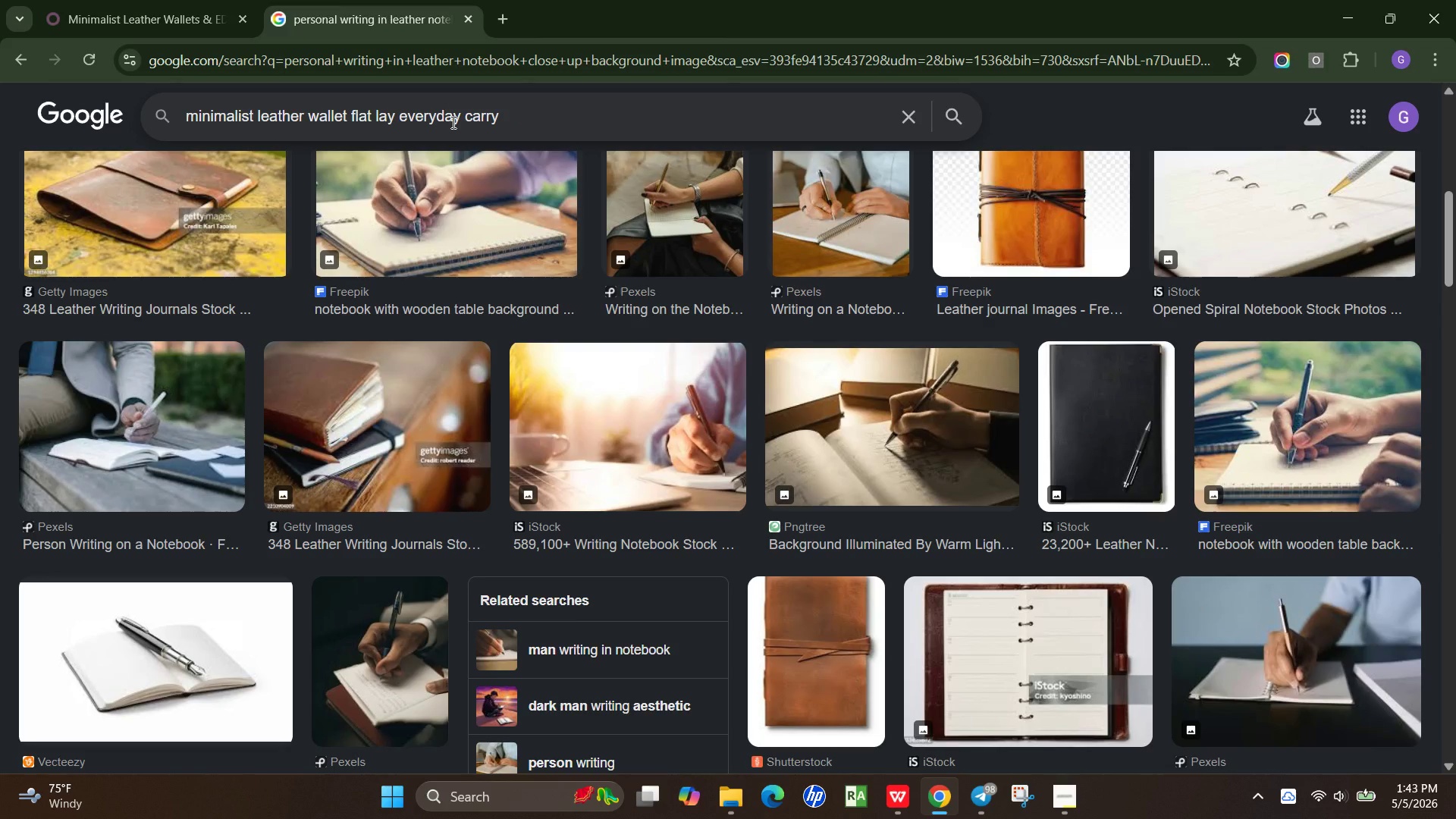 
key(Enter)
 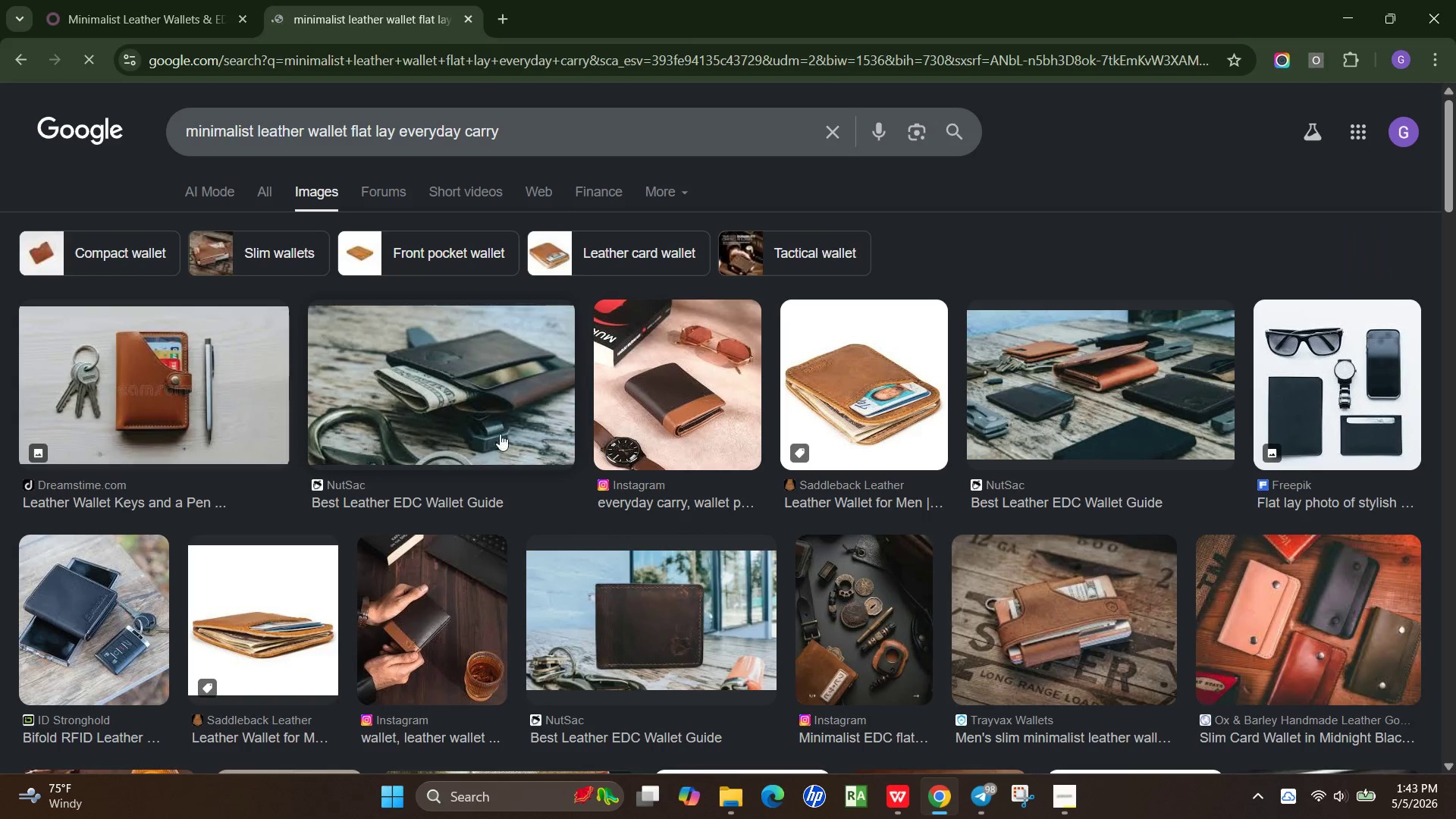 
wait(15.56)
 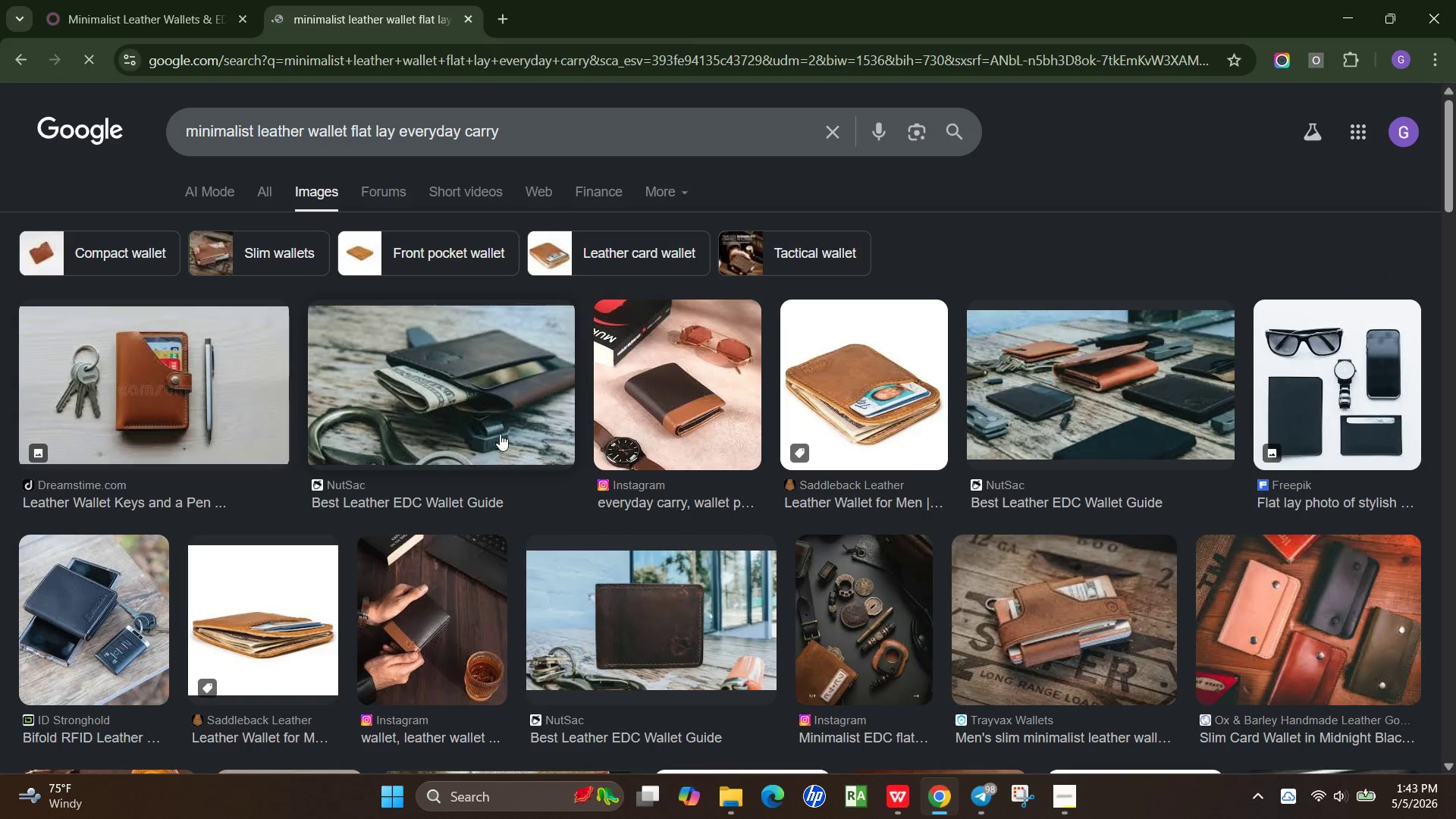 
left_click([195, 394])
 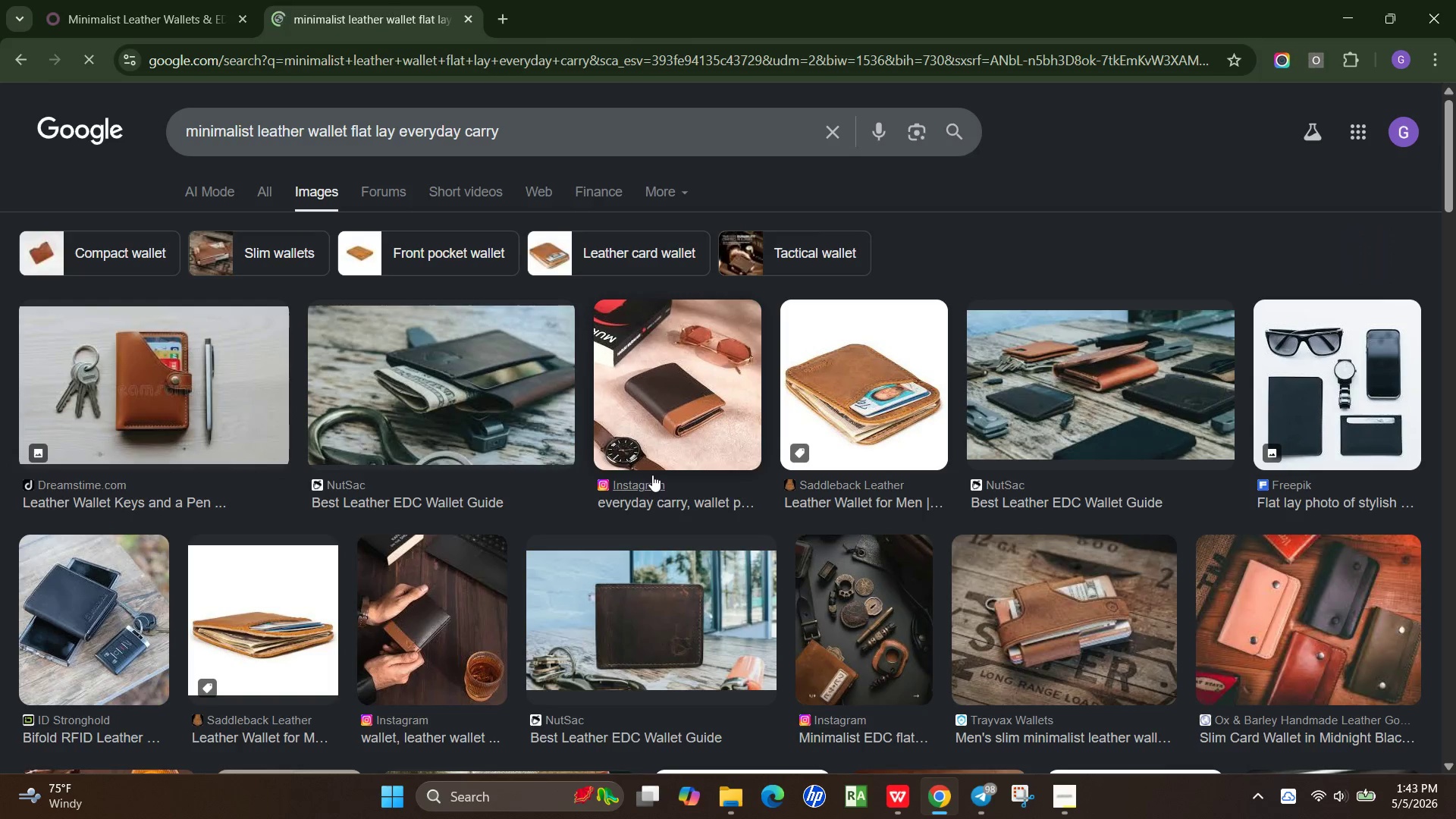 
scroll: coordinate [643, 481], scroll_direction: down, amount: 3.0
 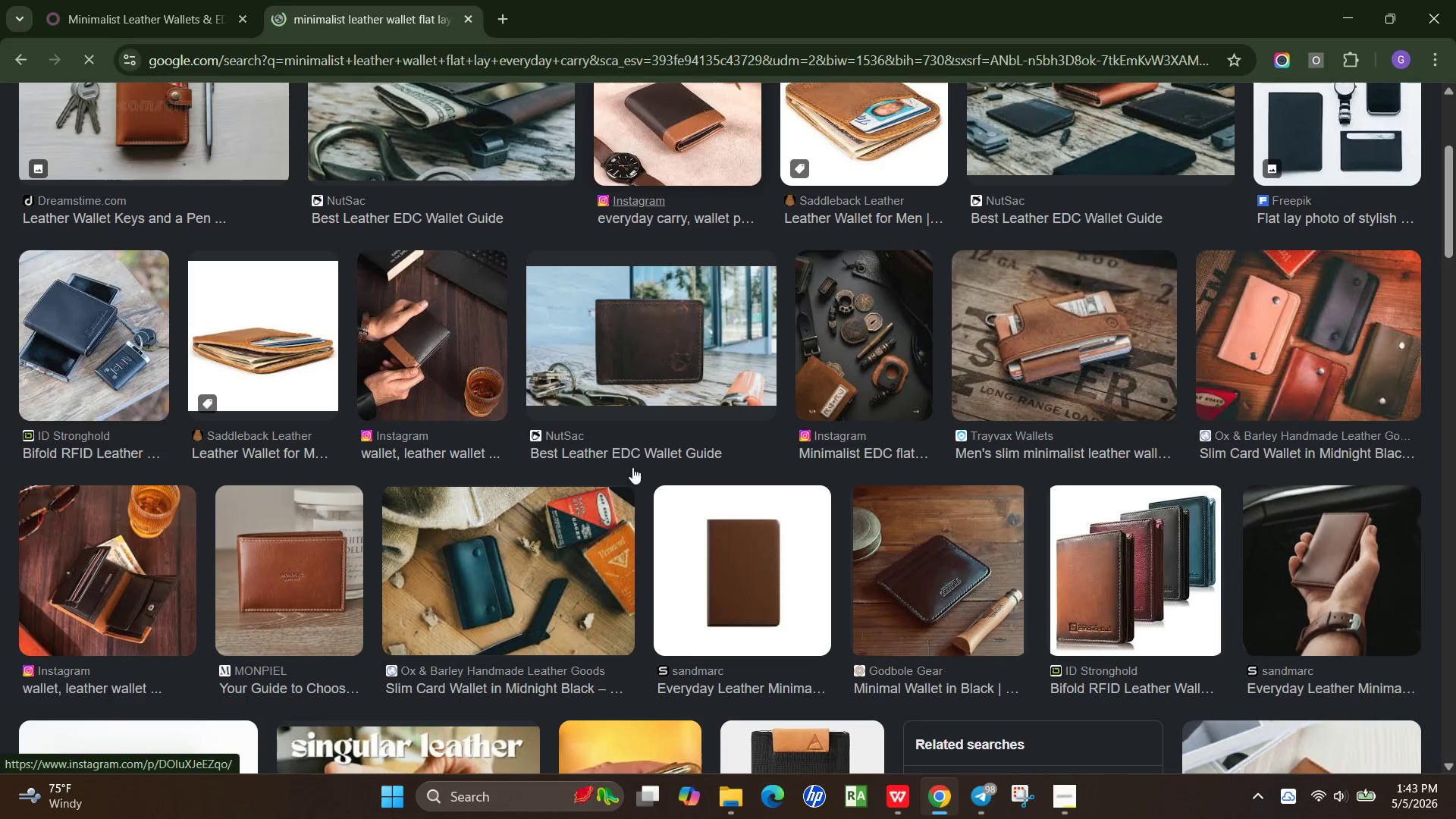 
scroll: coordinate [593, 435], scroll_direction: up, amount: 9.0
 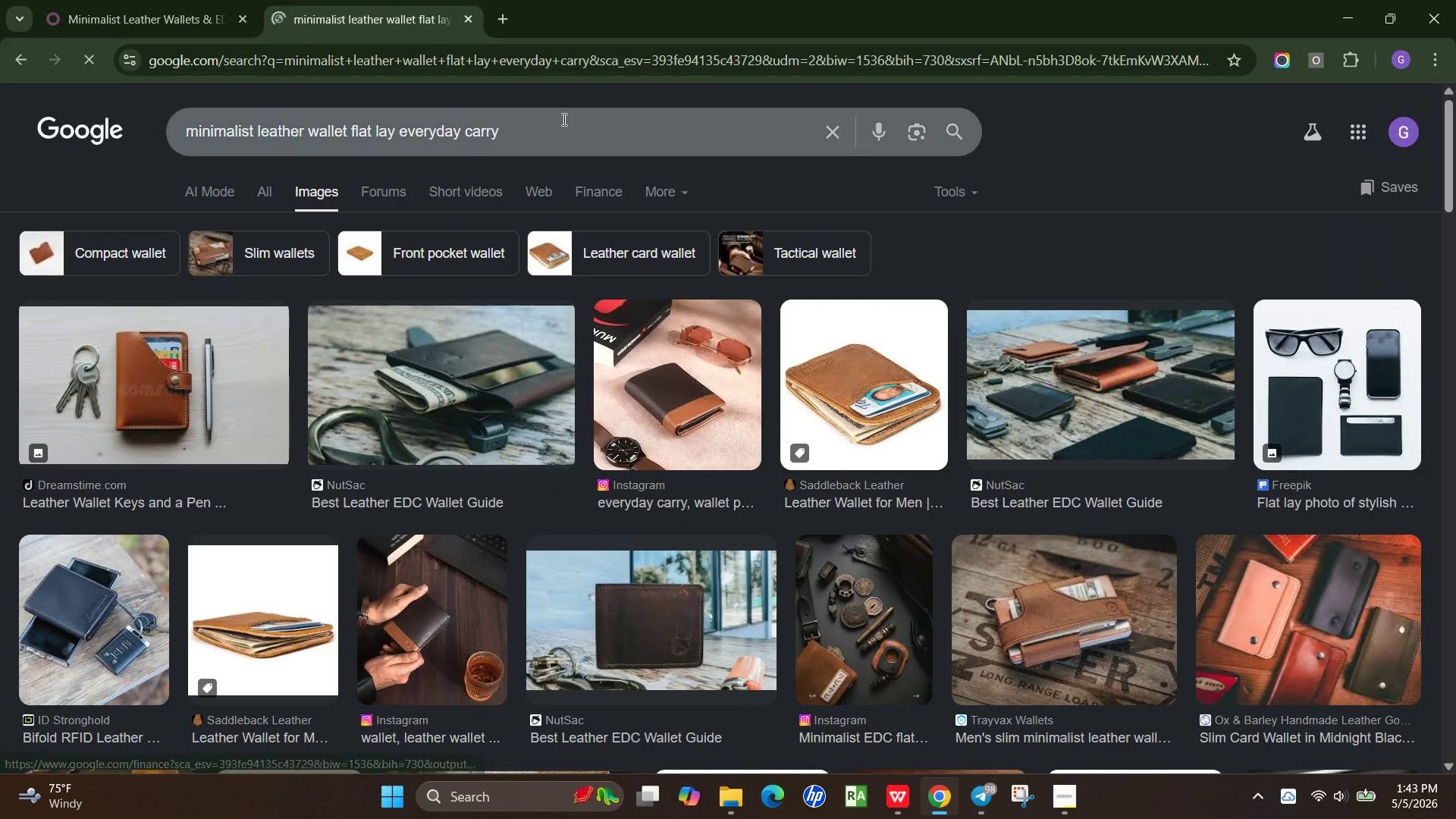 
left_click([561, 129])
 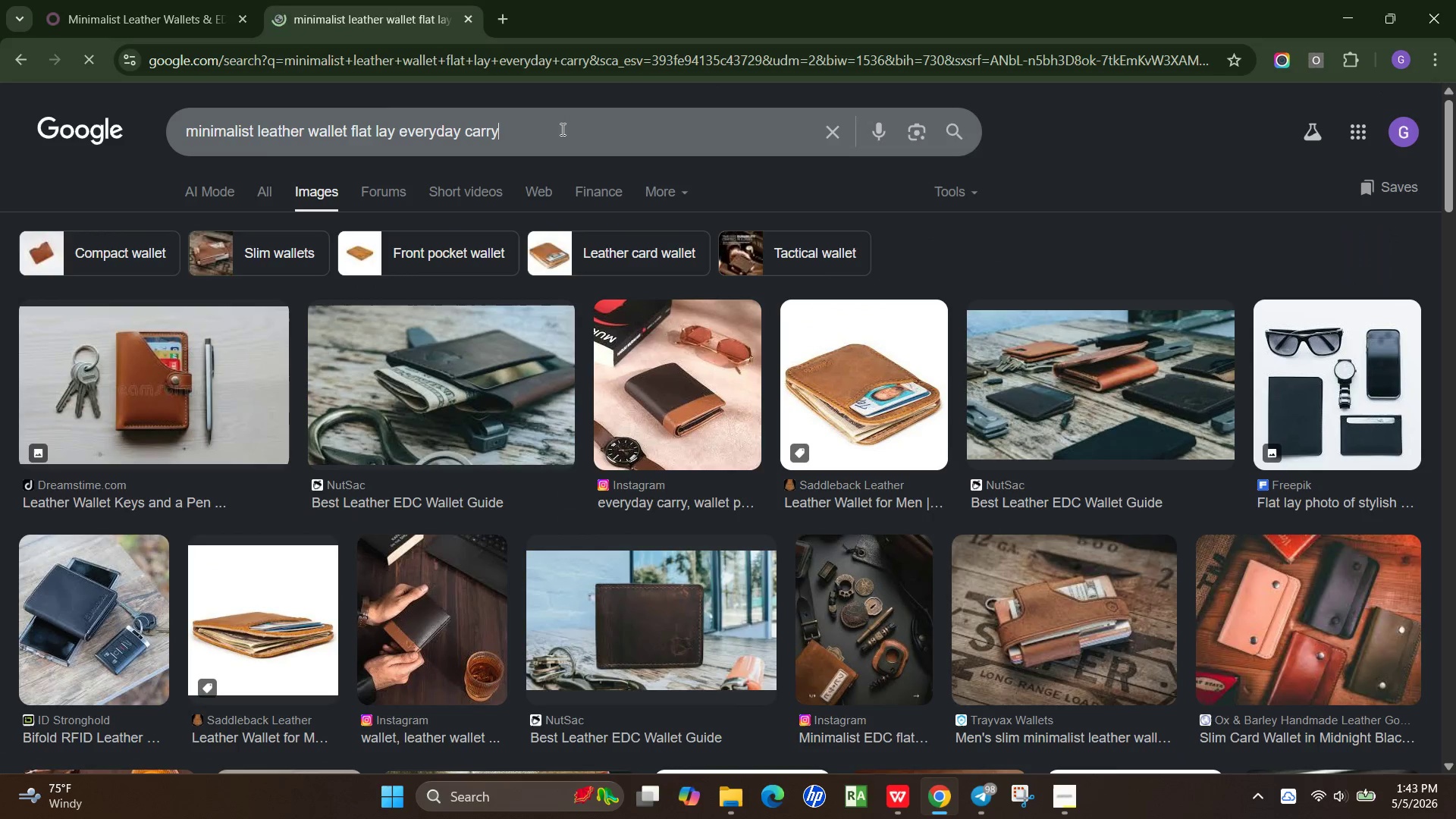 
type( for homepage image)
 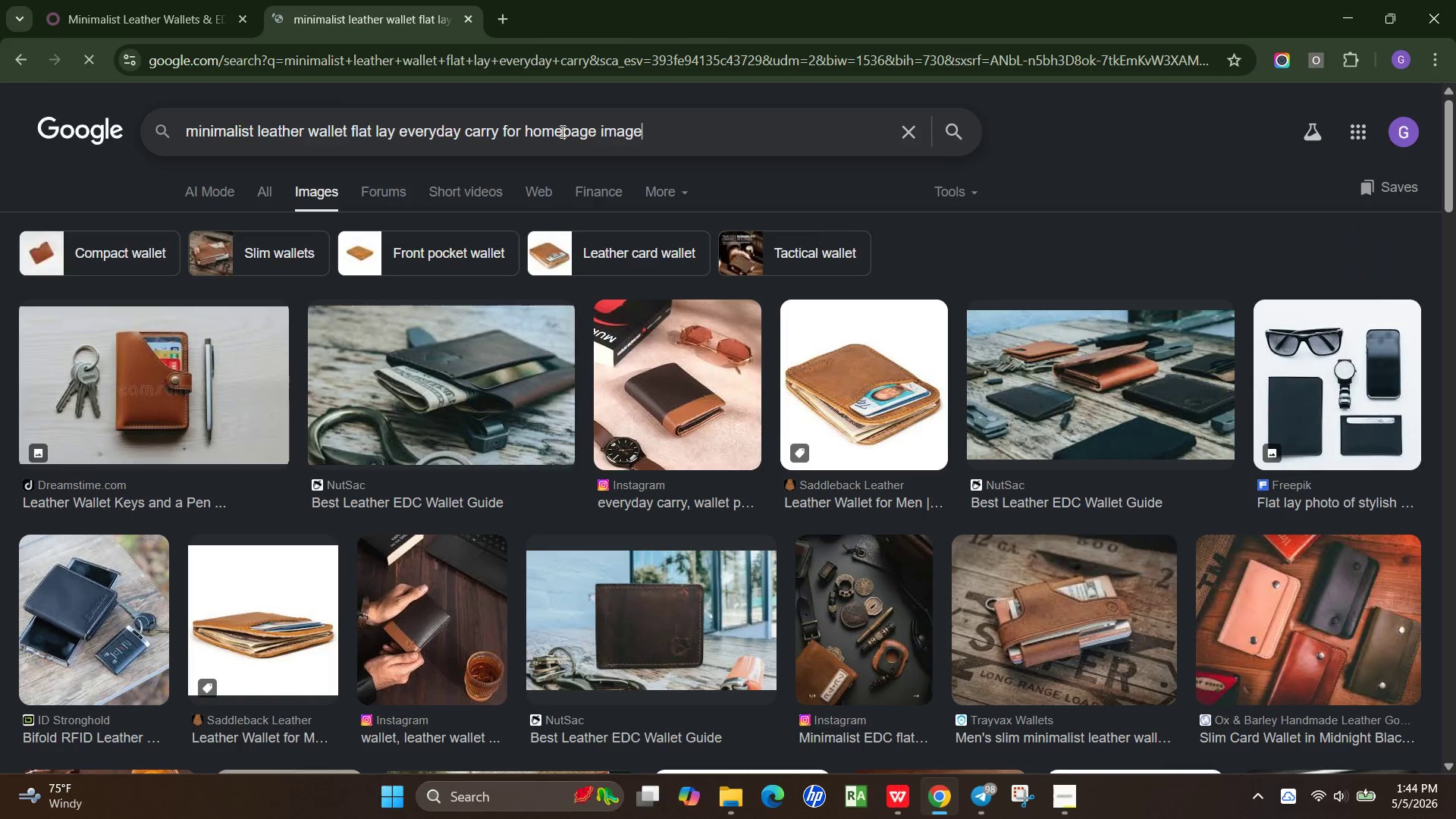 
key(Enter)
 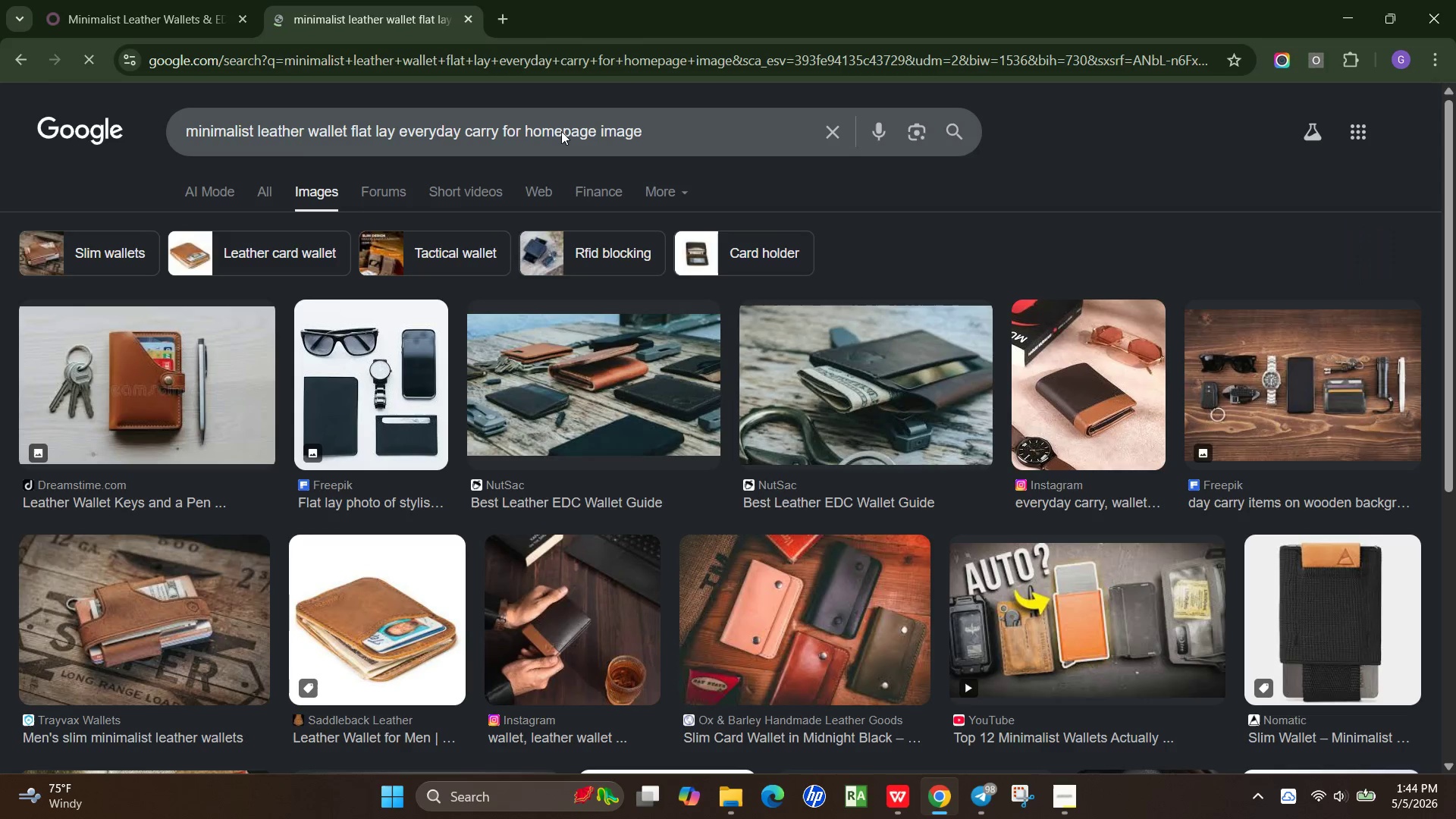 
wait(8.84)
 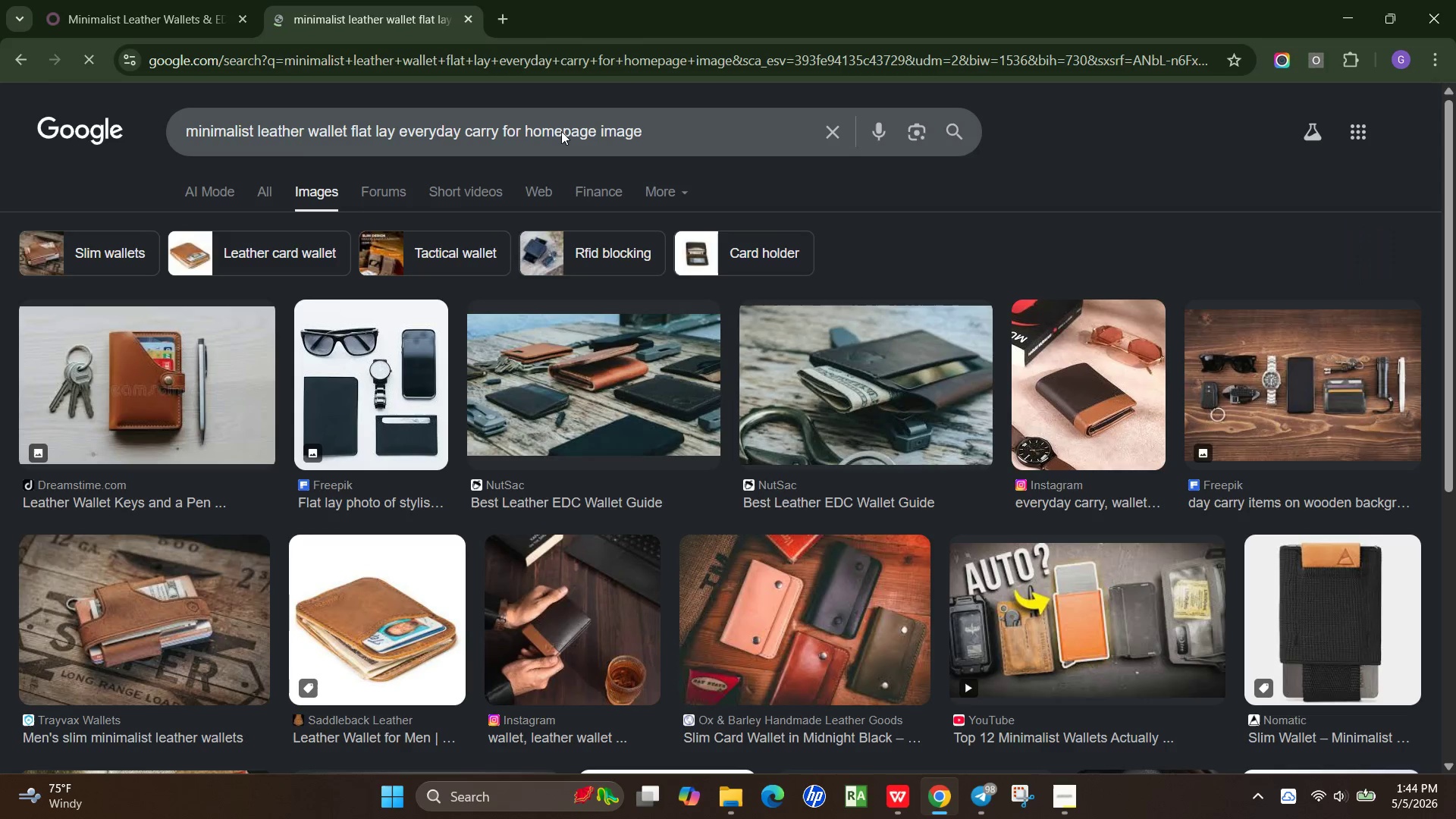 
scroll: coordinate [898, 493], scroll_direction: down, amount: 3.0
 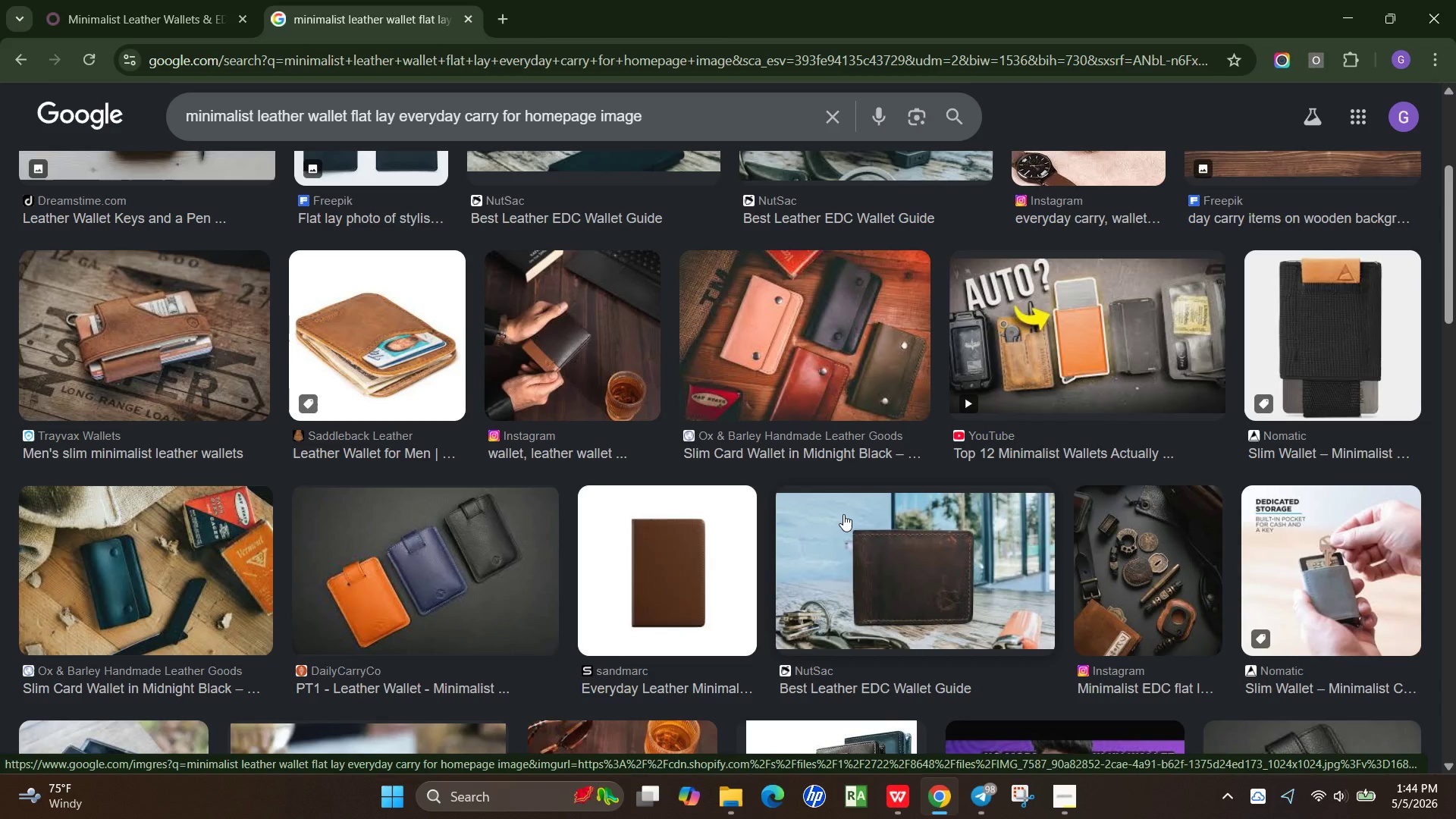 
wait(15.24)
 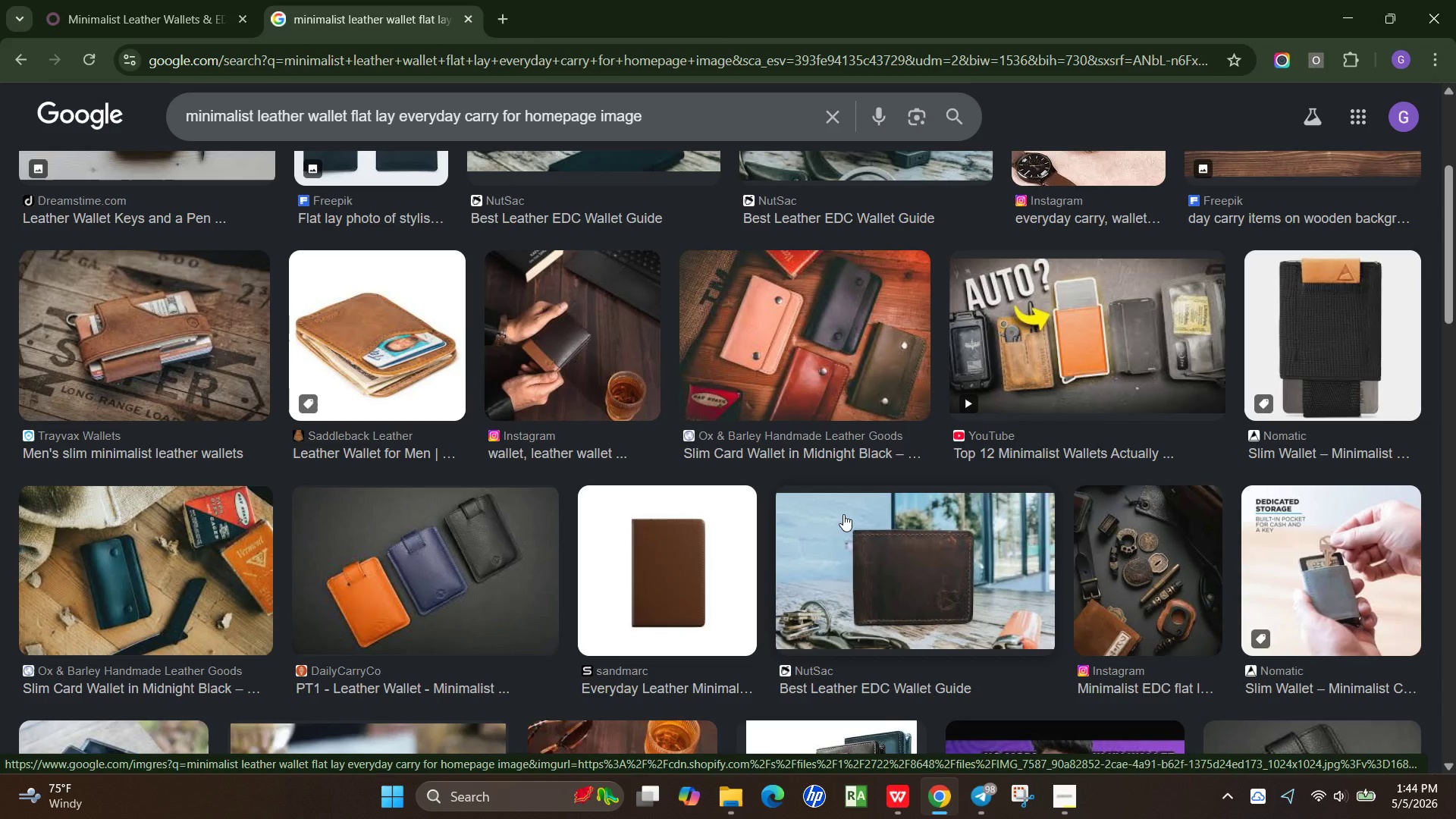 
scroll: coordinate [699, 360], scroll_direction: down, amount: 1.0
 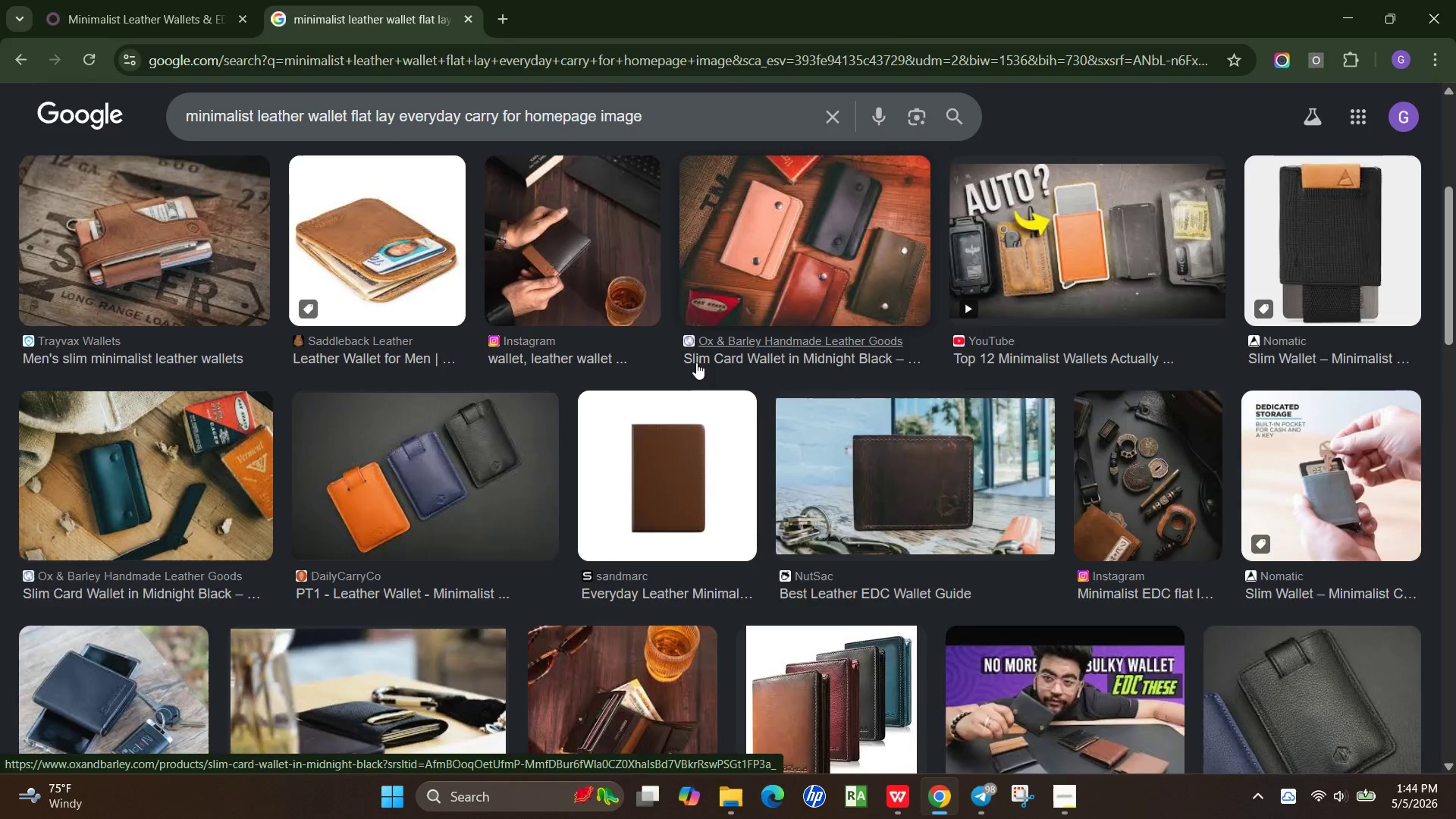 
scroll: coordinate [696, 362], scroll_direction: up, amount: 7.0
 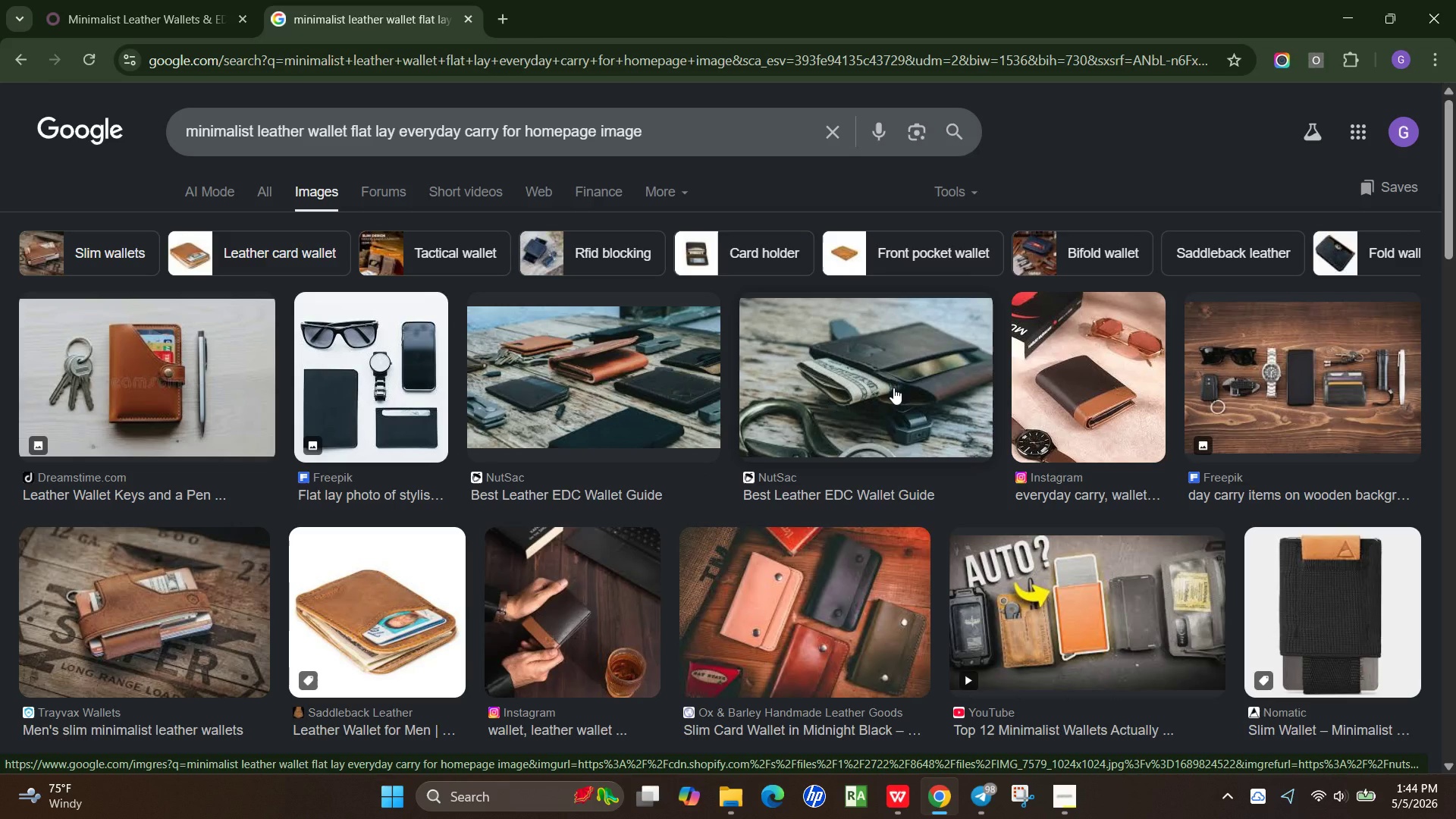 
wait(13.48)
 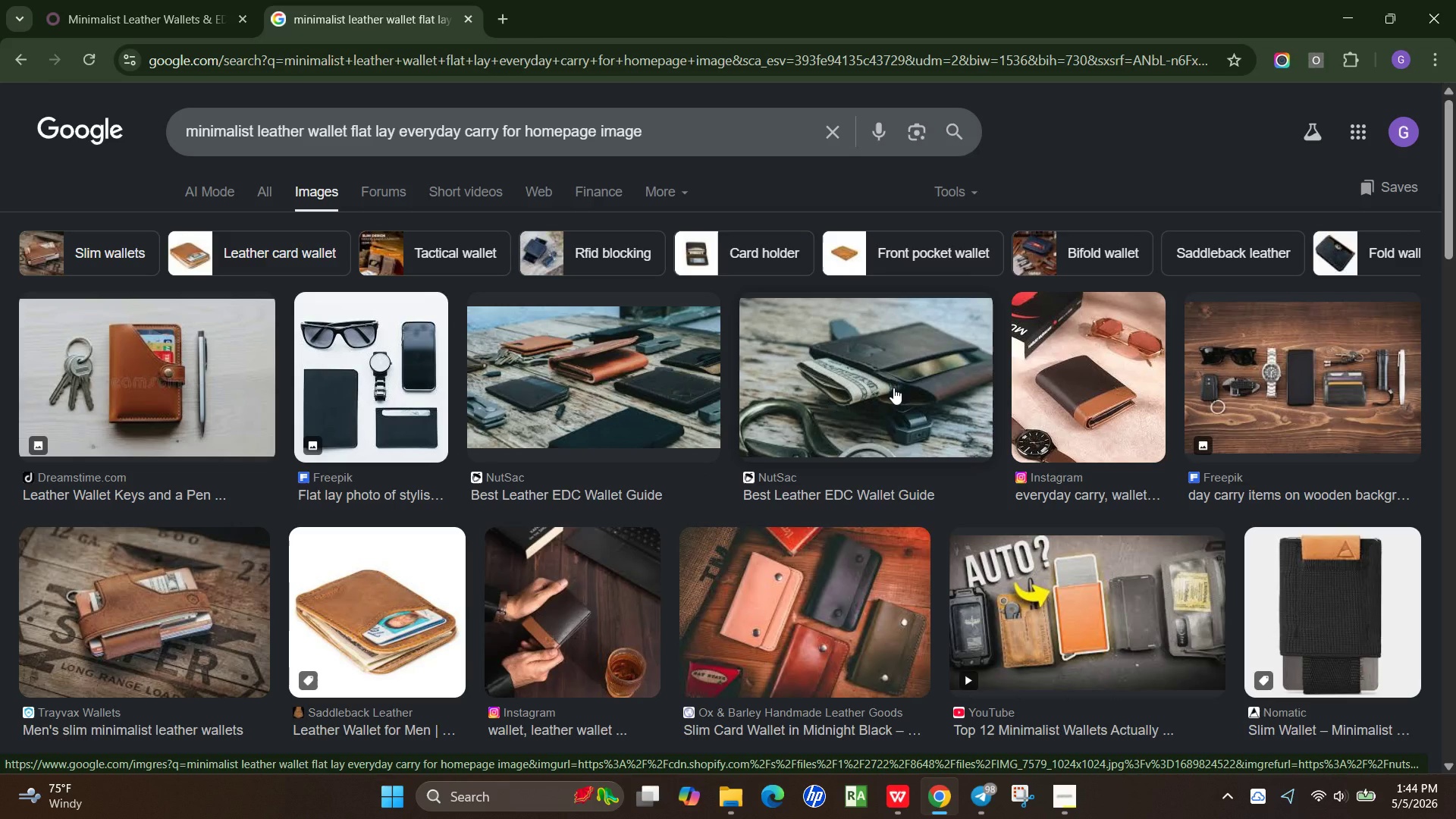 
left_click([943, 382])
 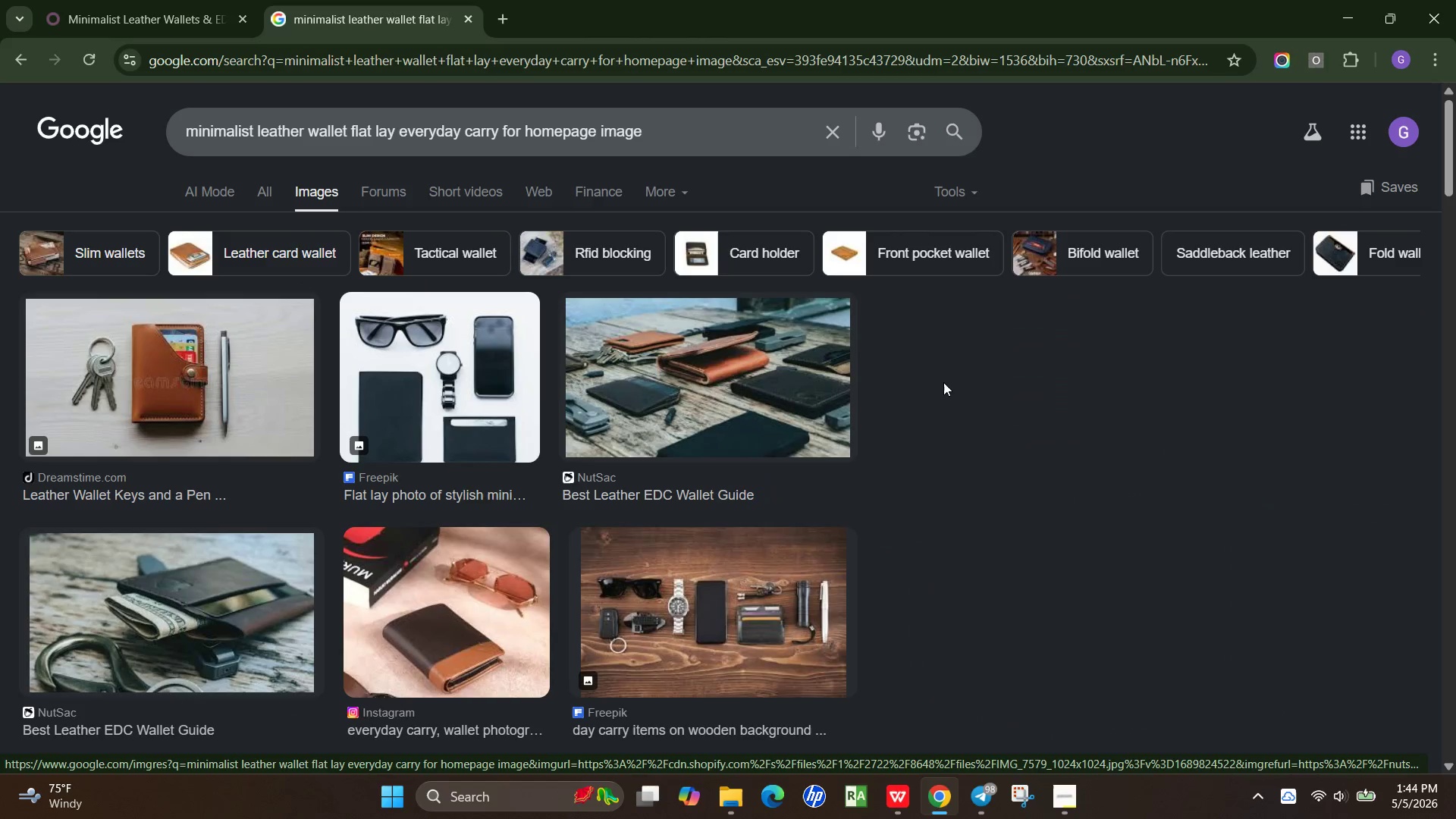 
left_click([943, 382])
 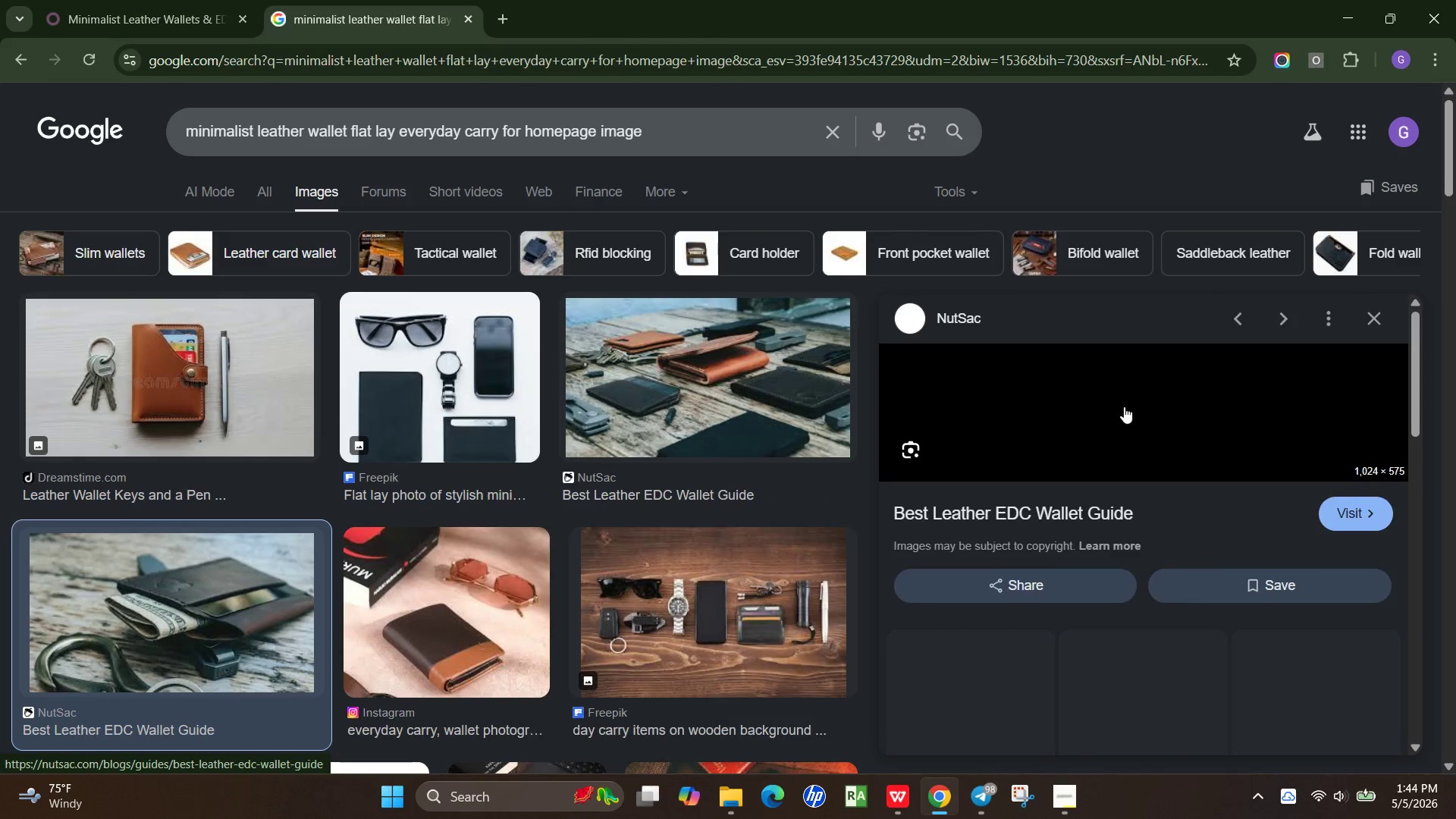 
right_click([1118, 410])
 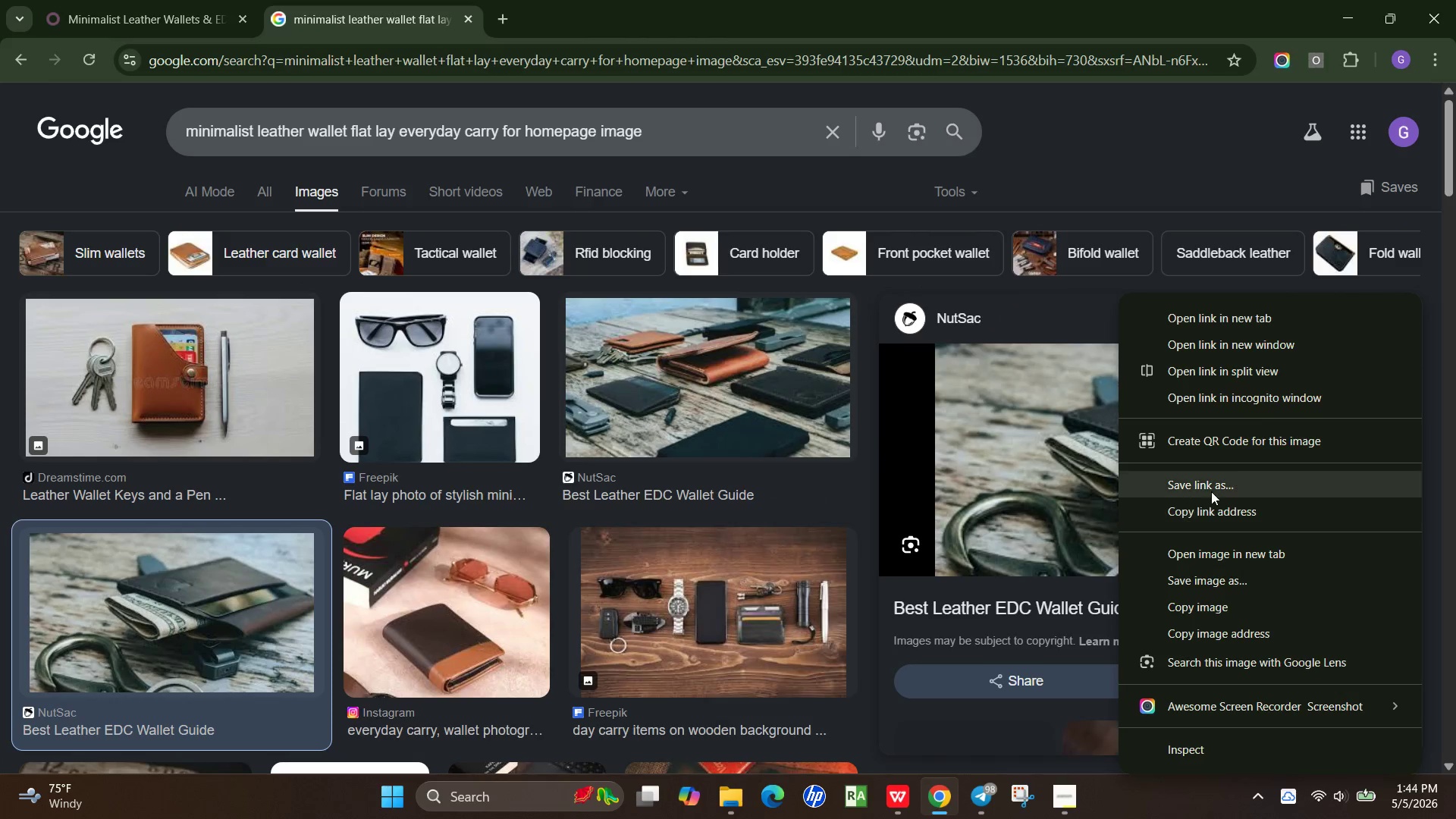 
left_click([1212, 578])
 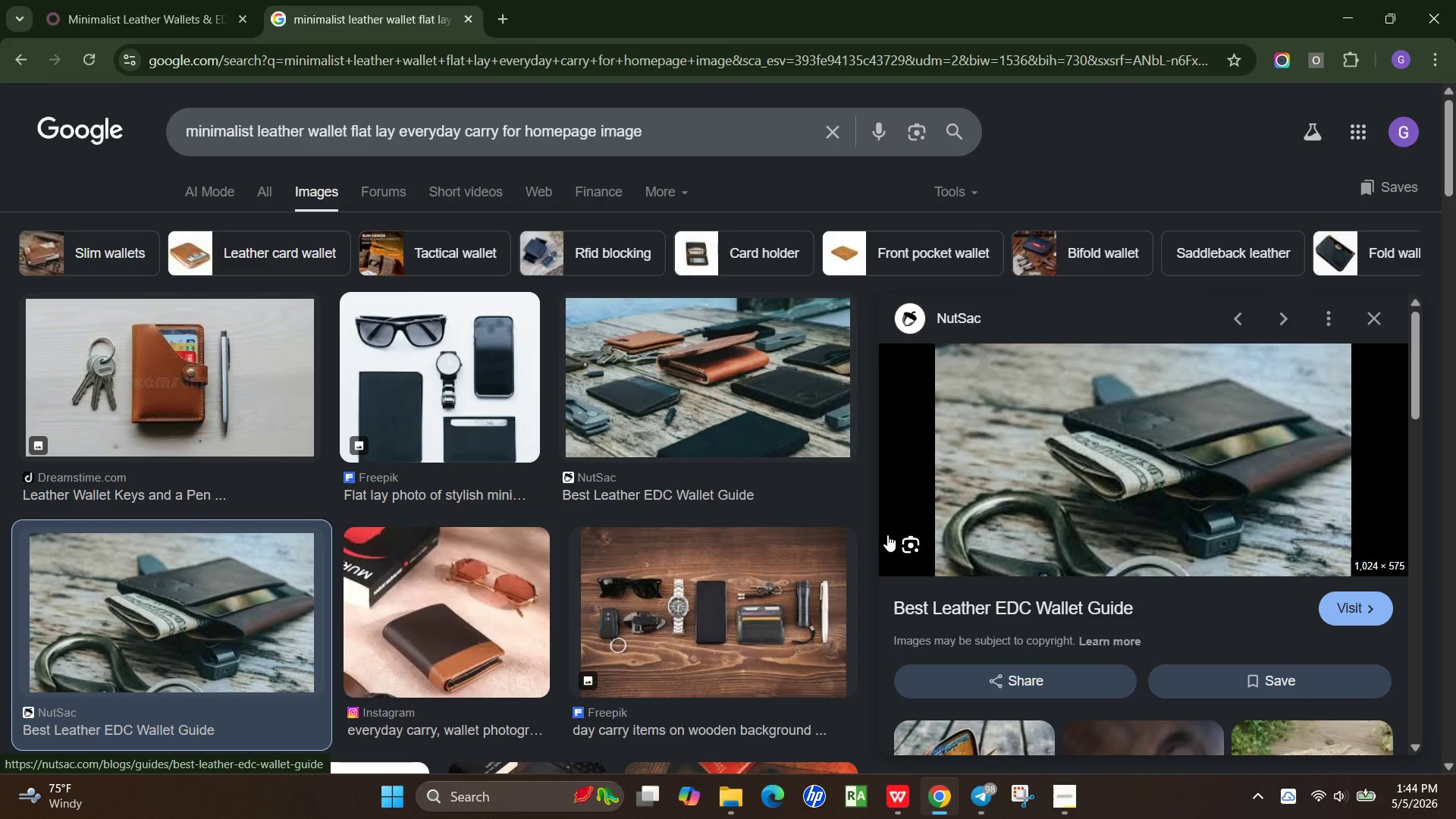 
mouse_move([802, 526])
 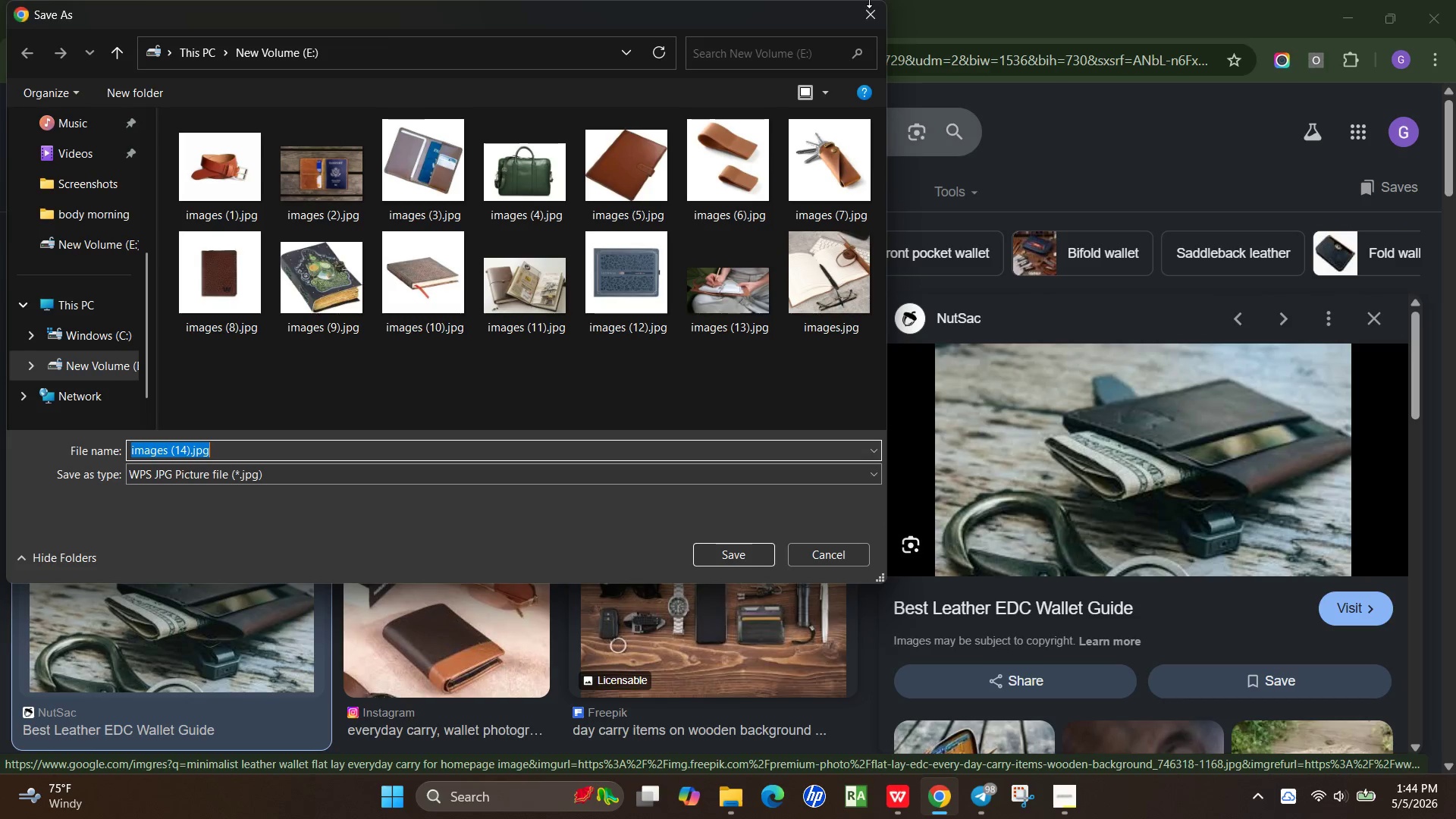 
left_click([870, 16])
 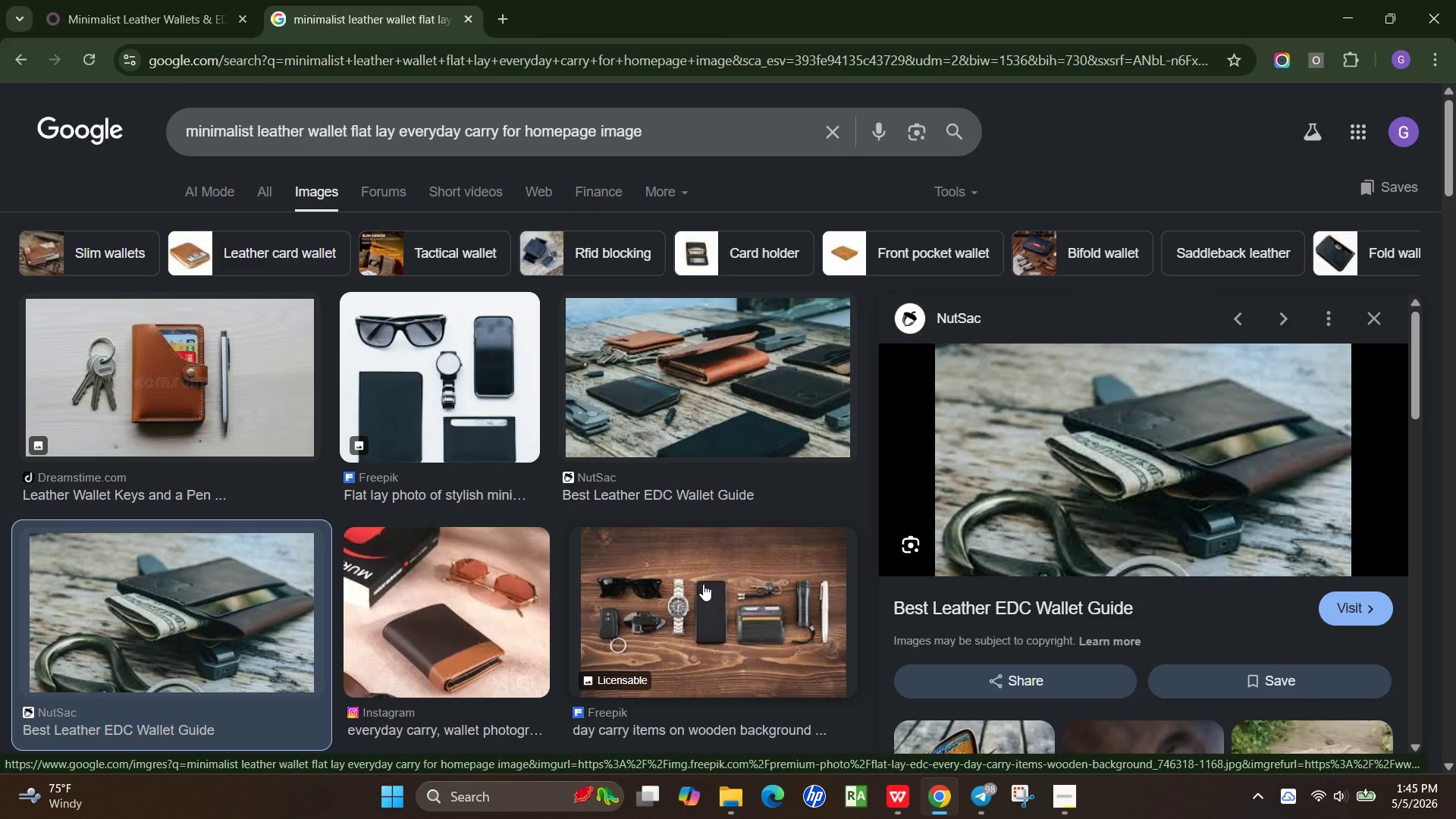 
left_click([703, 584])
 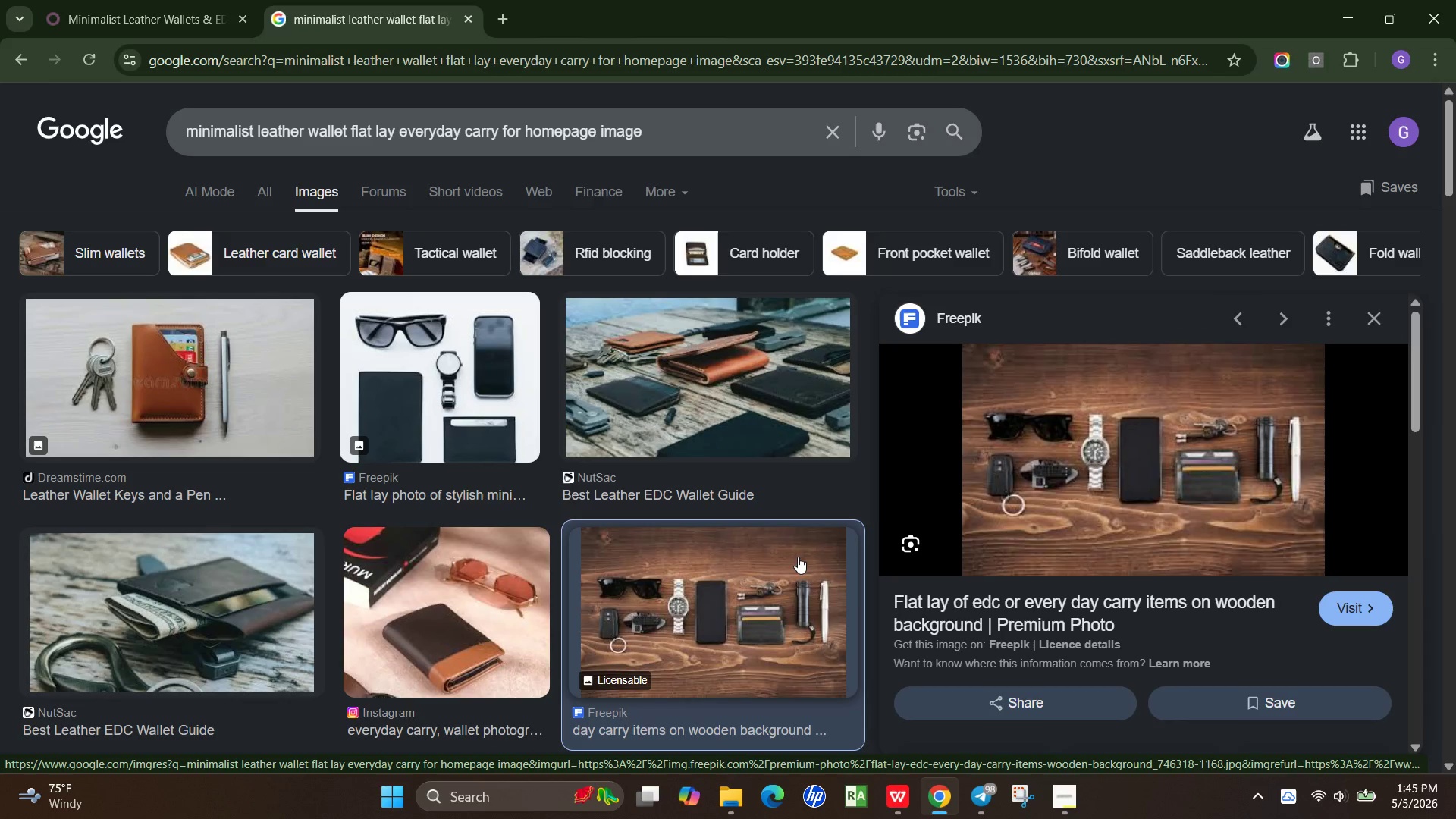 
right_click([1126, 466])
 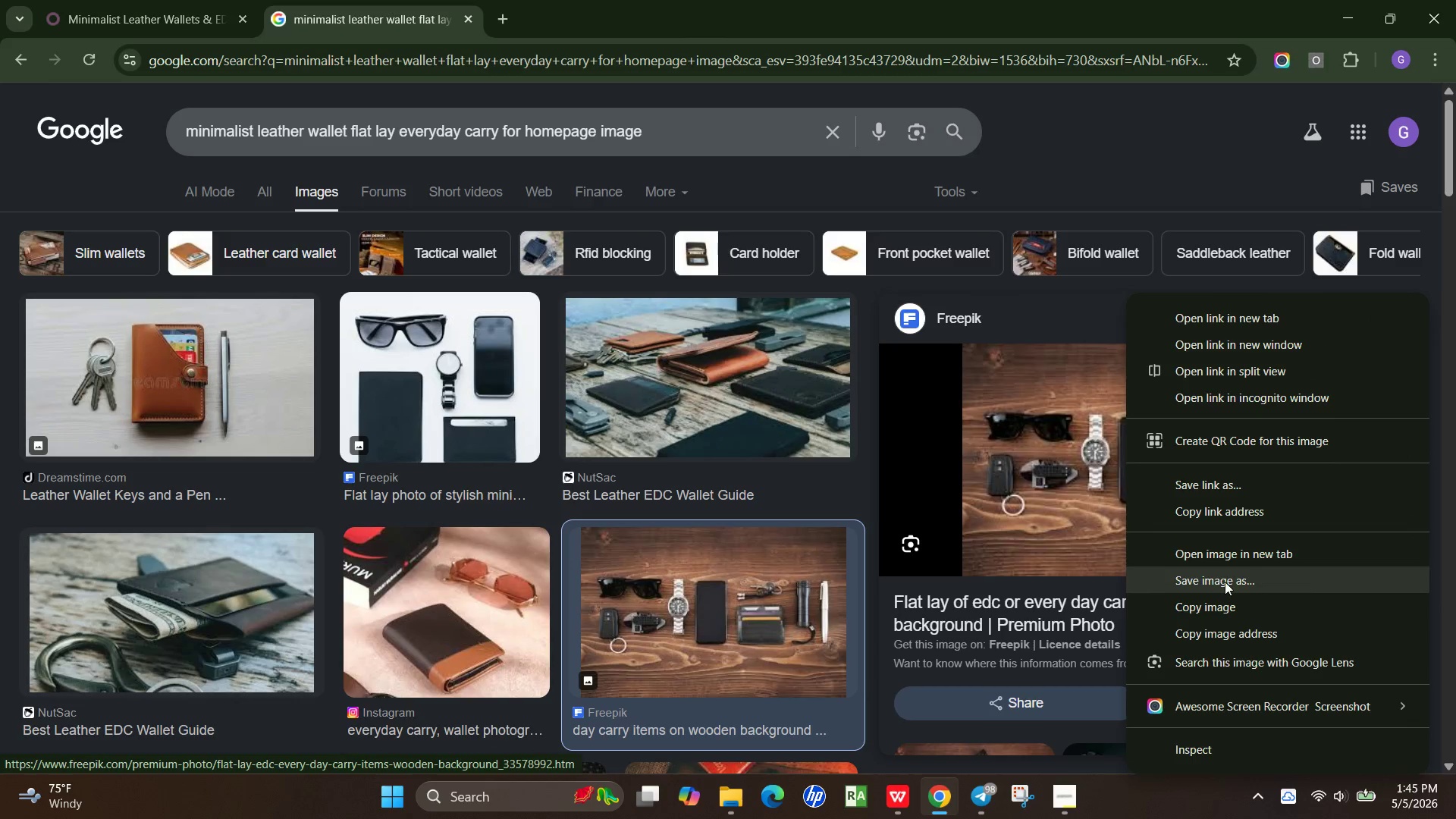 
left_click([1210, 582])
 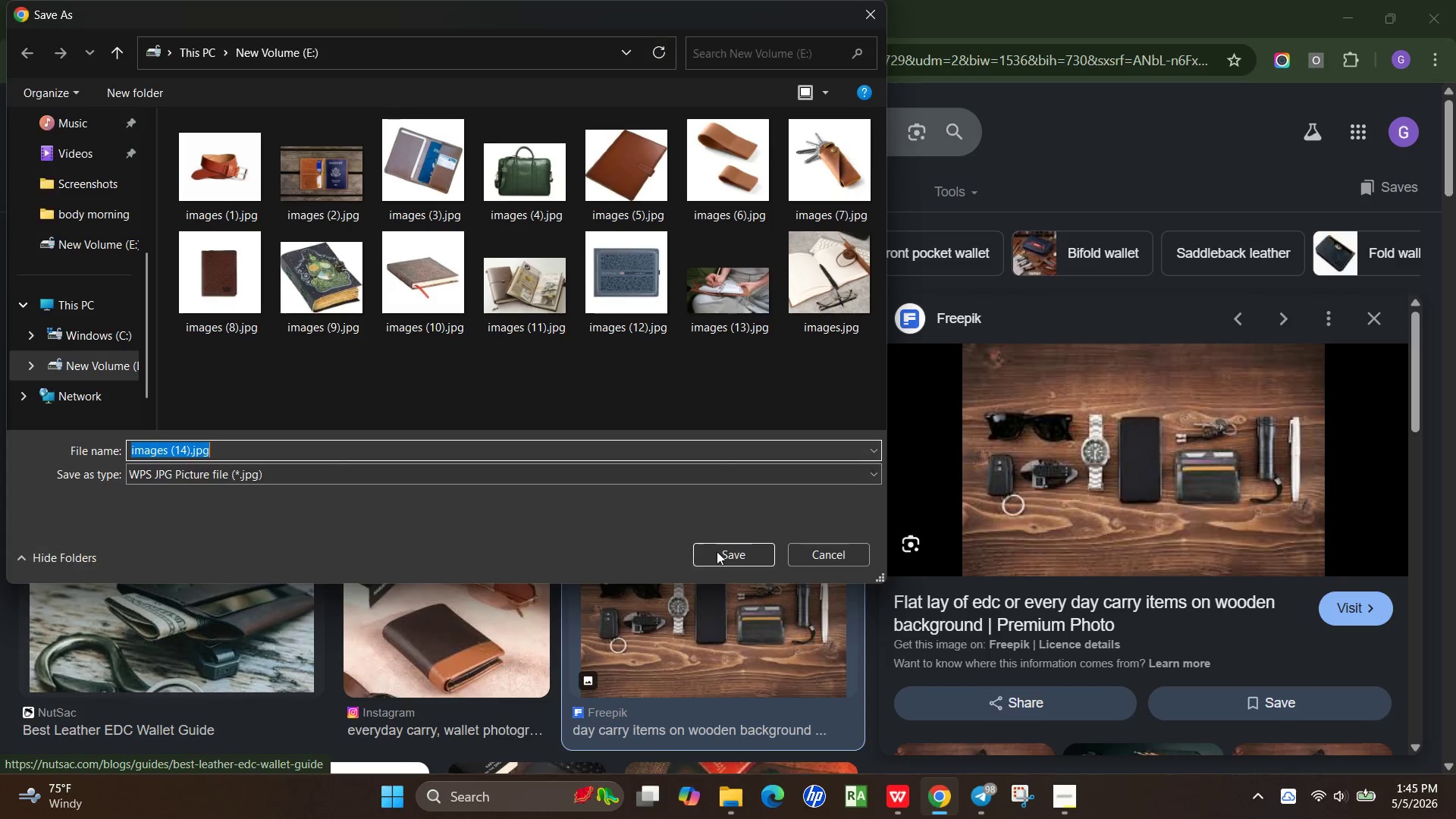 
left_click([725, 548])
 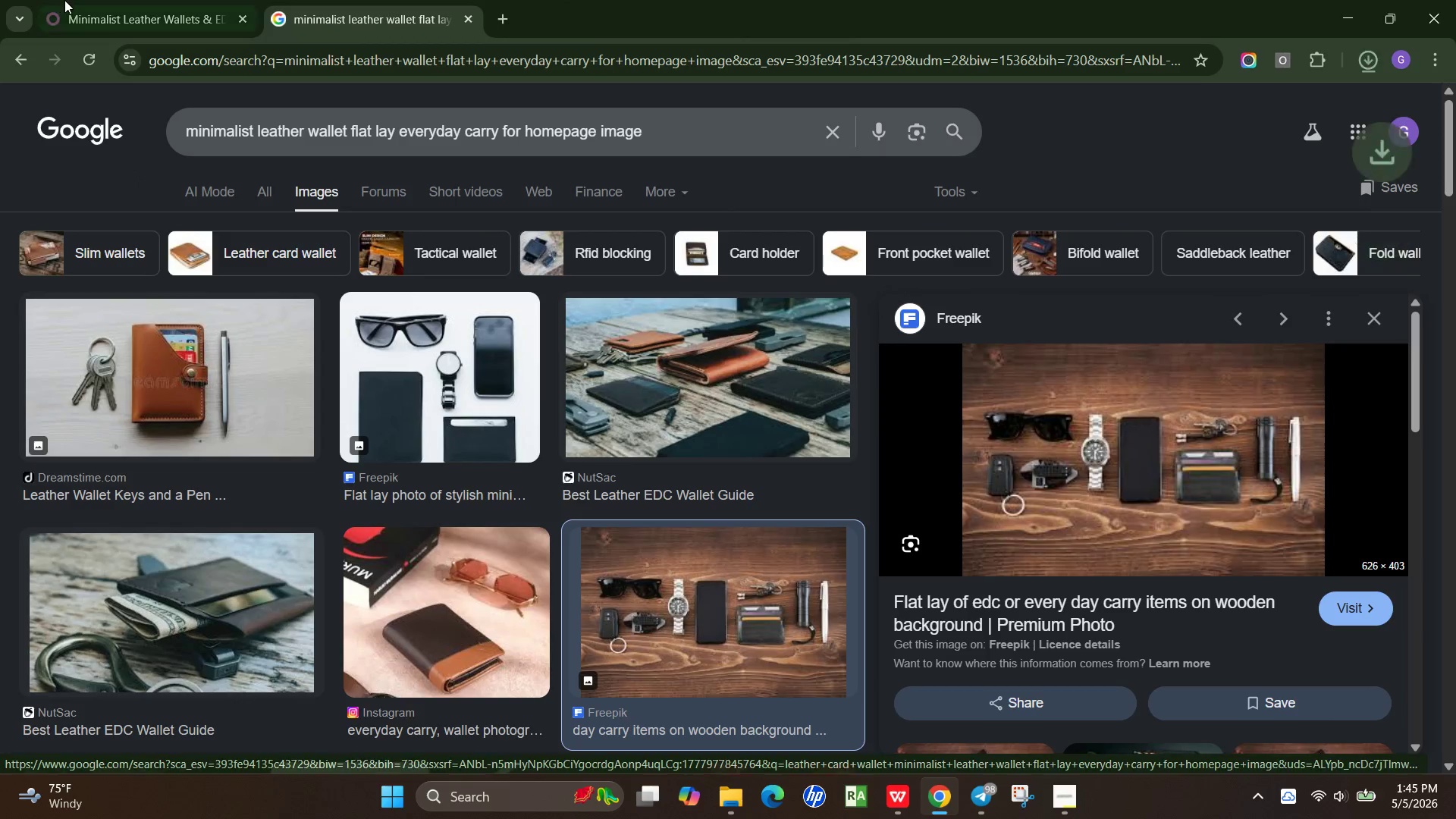 
left_click([144, 20])
 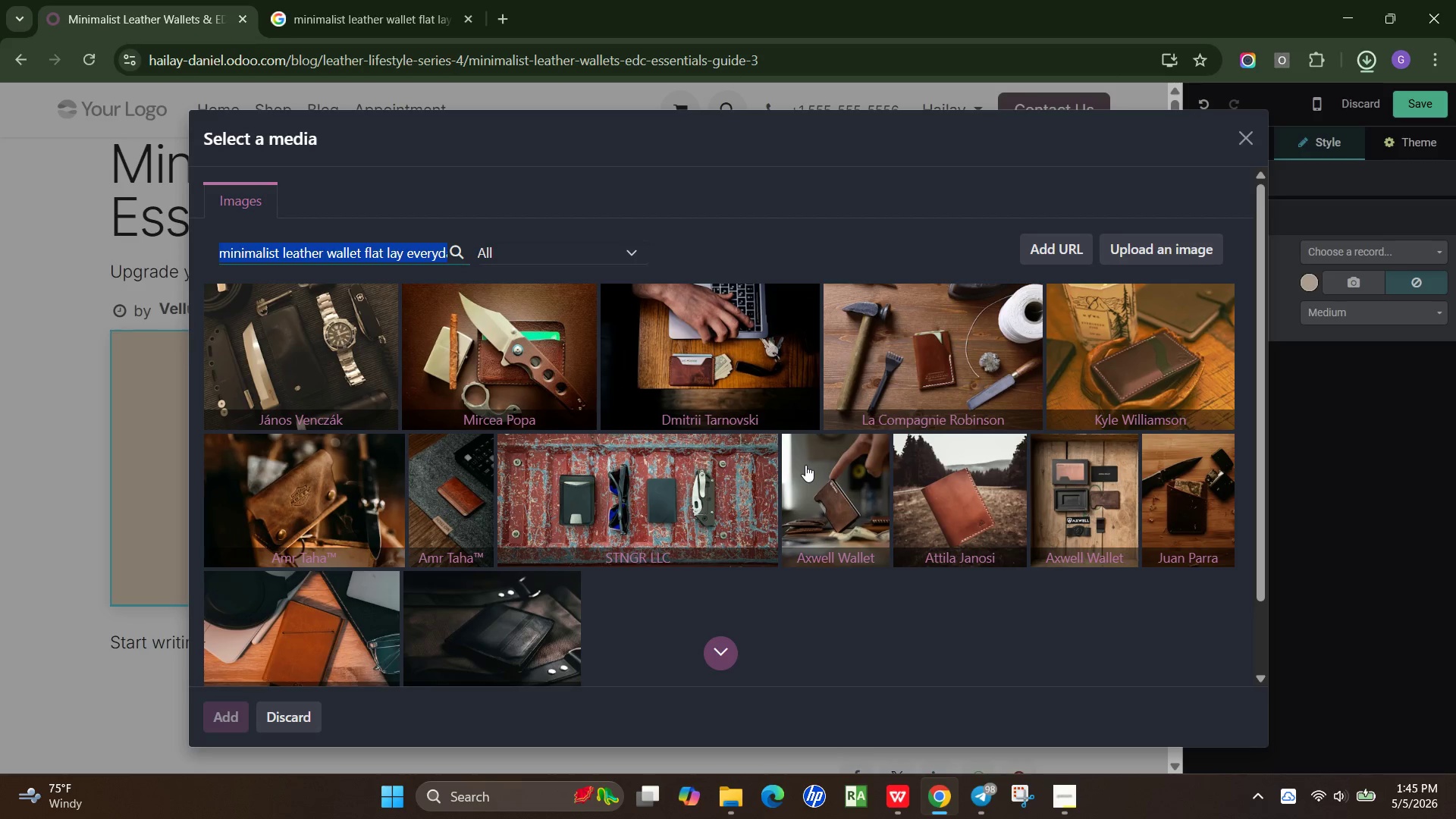 
scroll: coordinate [805, 465], scroll_direction: down, amount: 1.0
 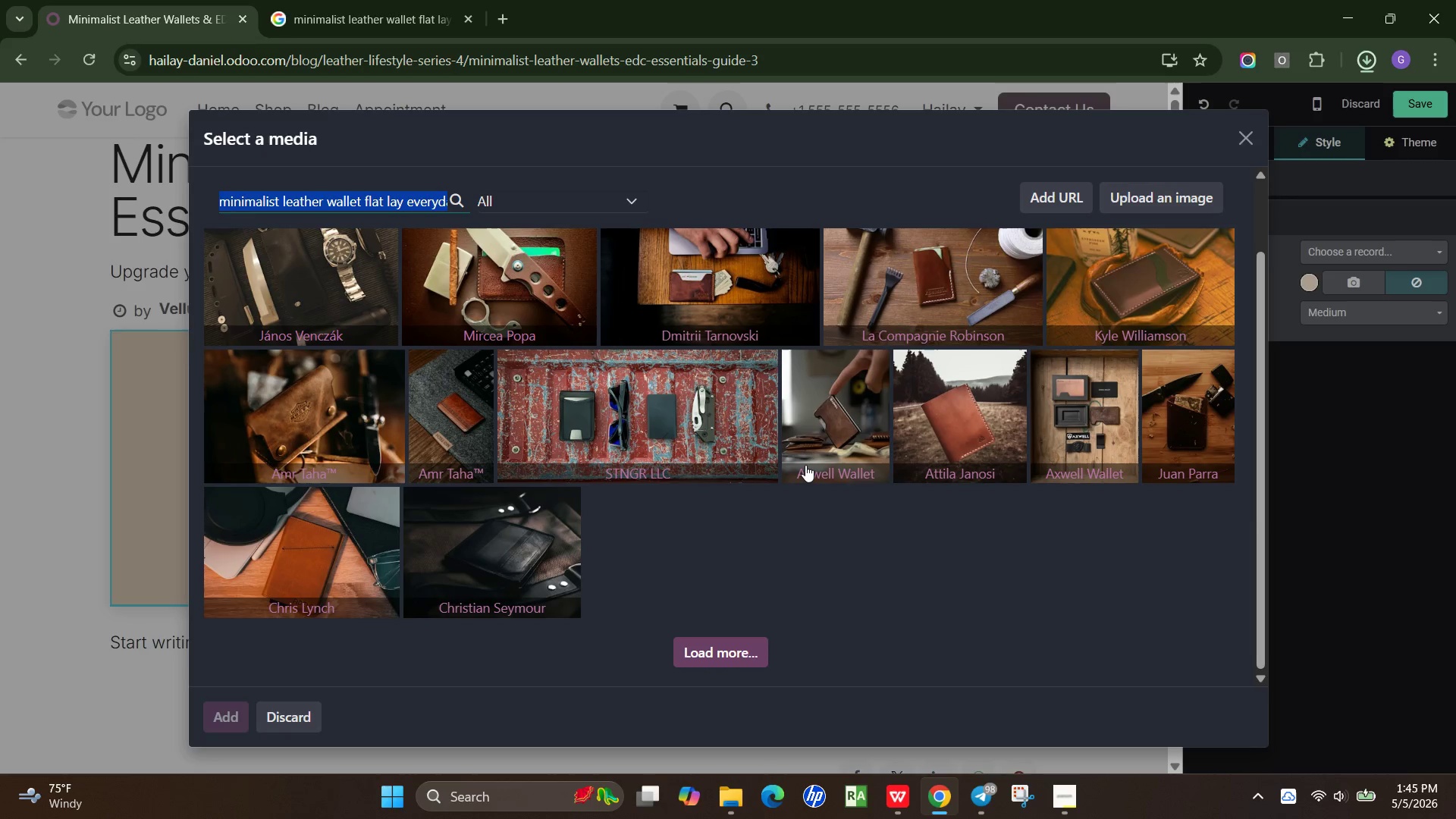 
scroll: coordinate [805, 465], scroll_direction: up, amount: 1.0
 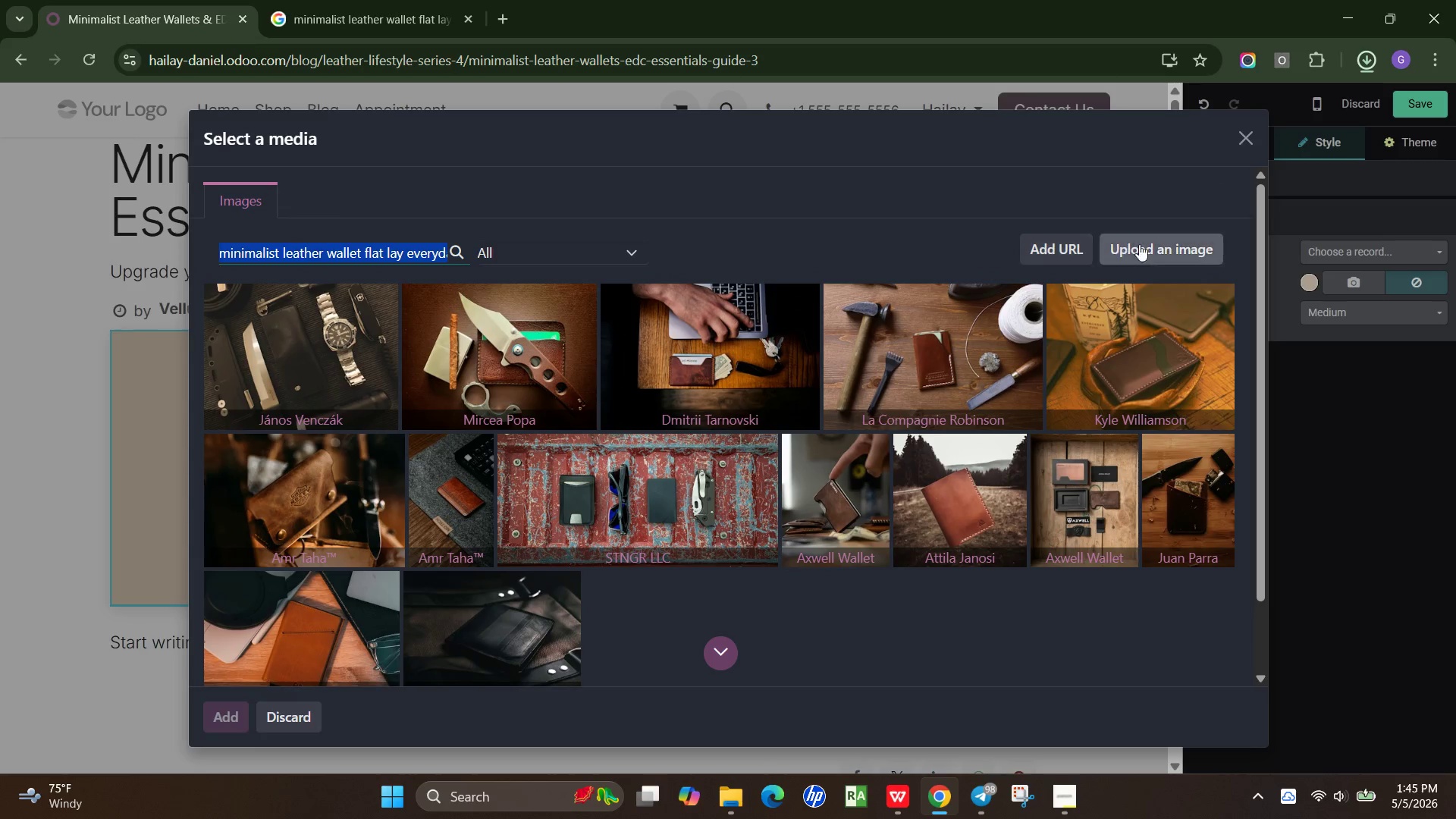 
left_click([1153, 243])
 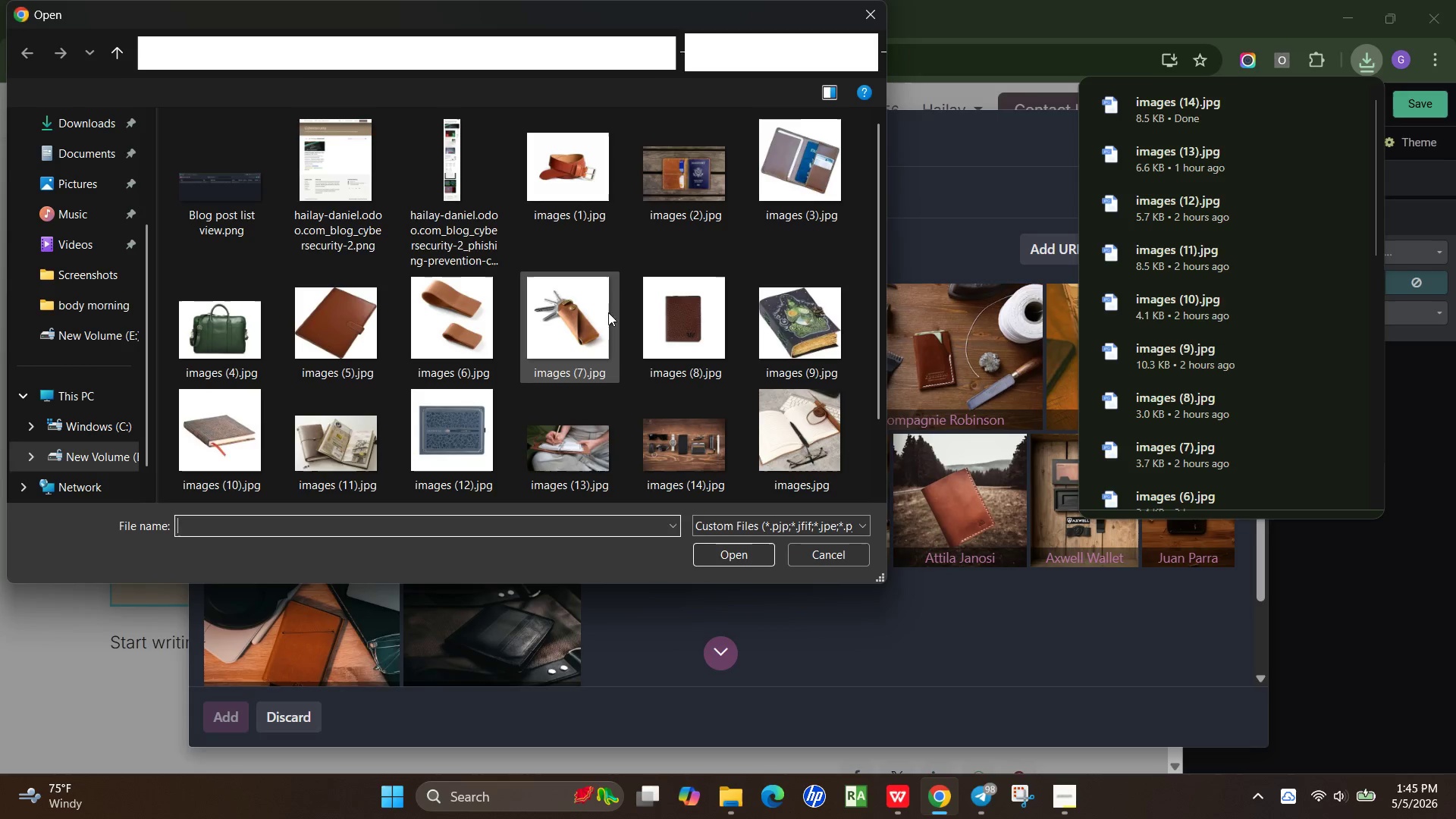 
scroll: coordinate [636, 344], scroll_direction: down, amount: 4.0
 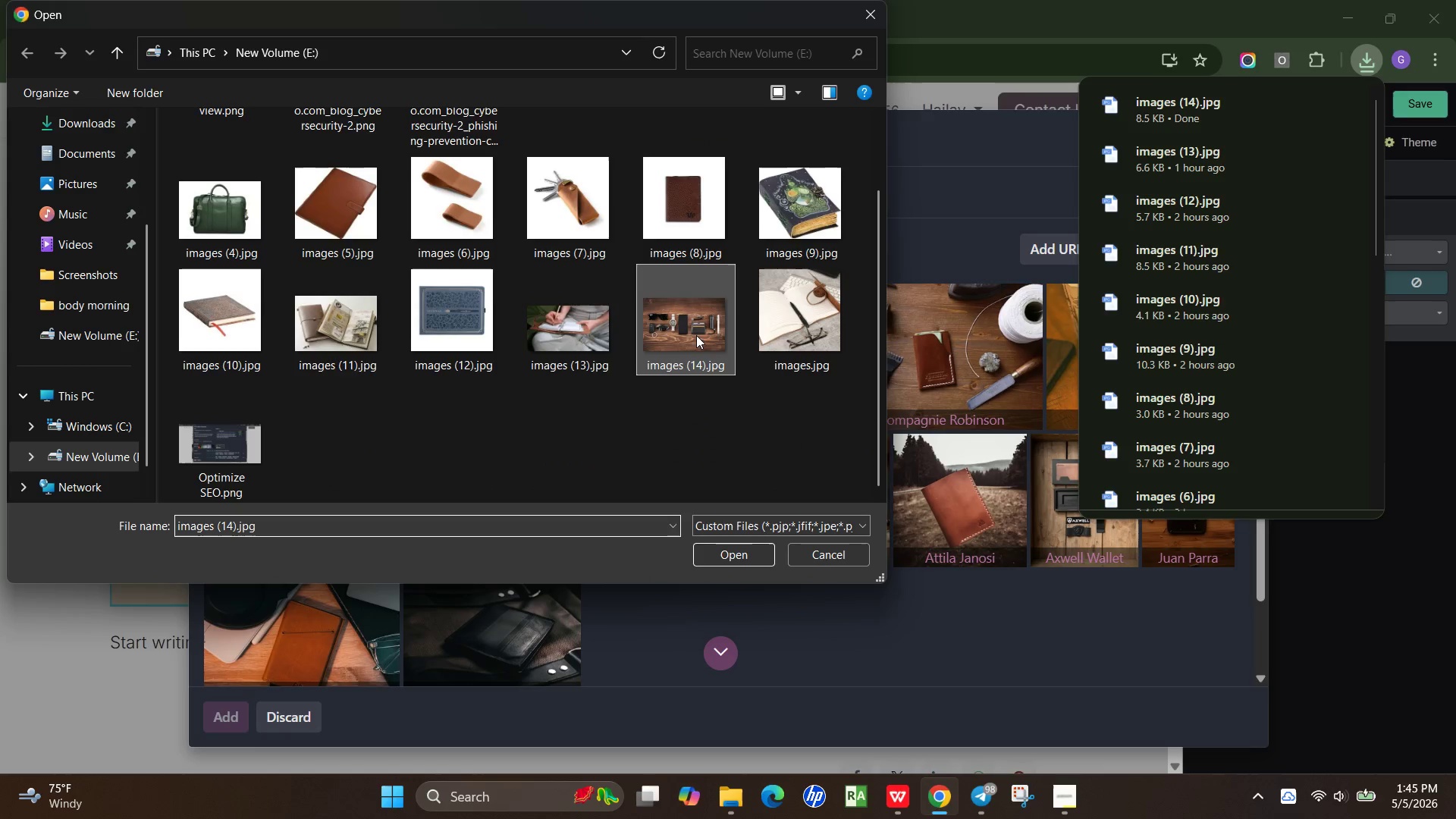 
double_click([696, 335])
 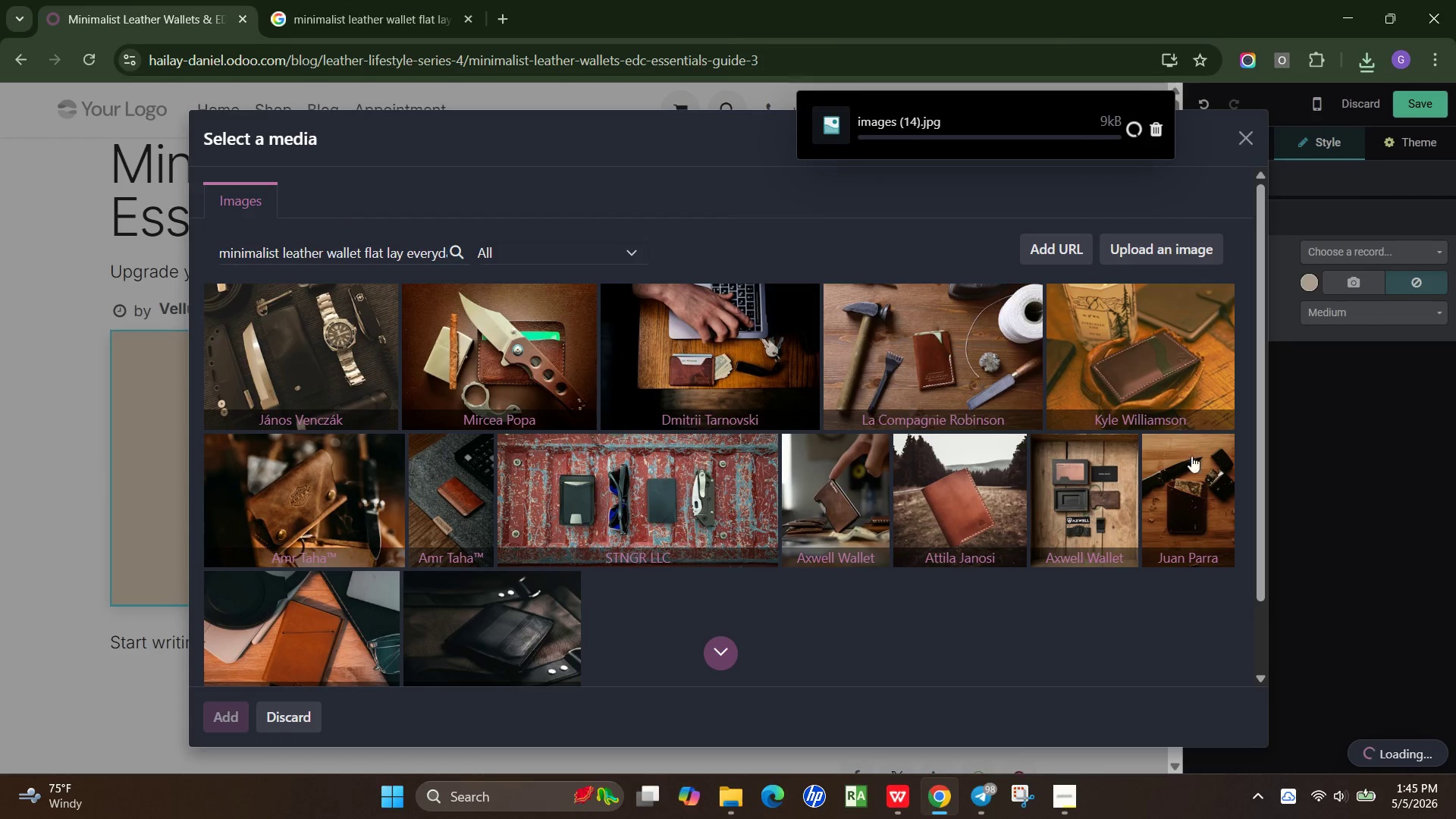 
left_click([1316, 795])
 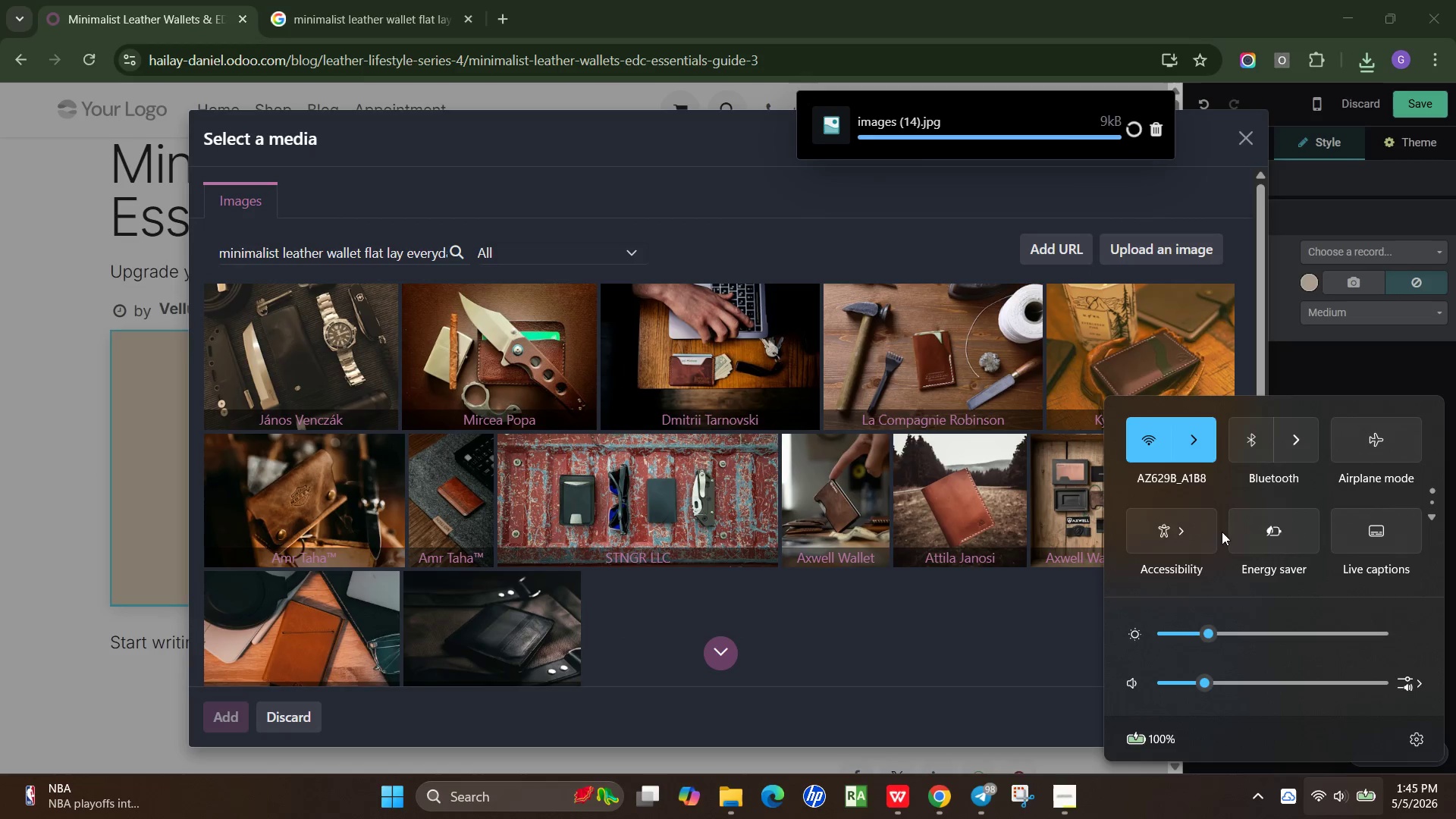 
left_click([1210, 453])
 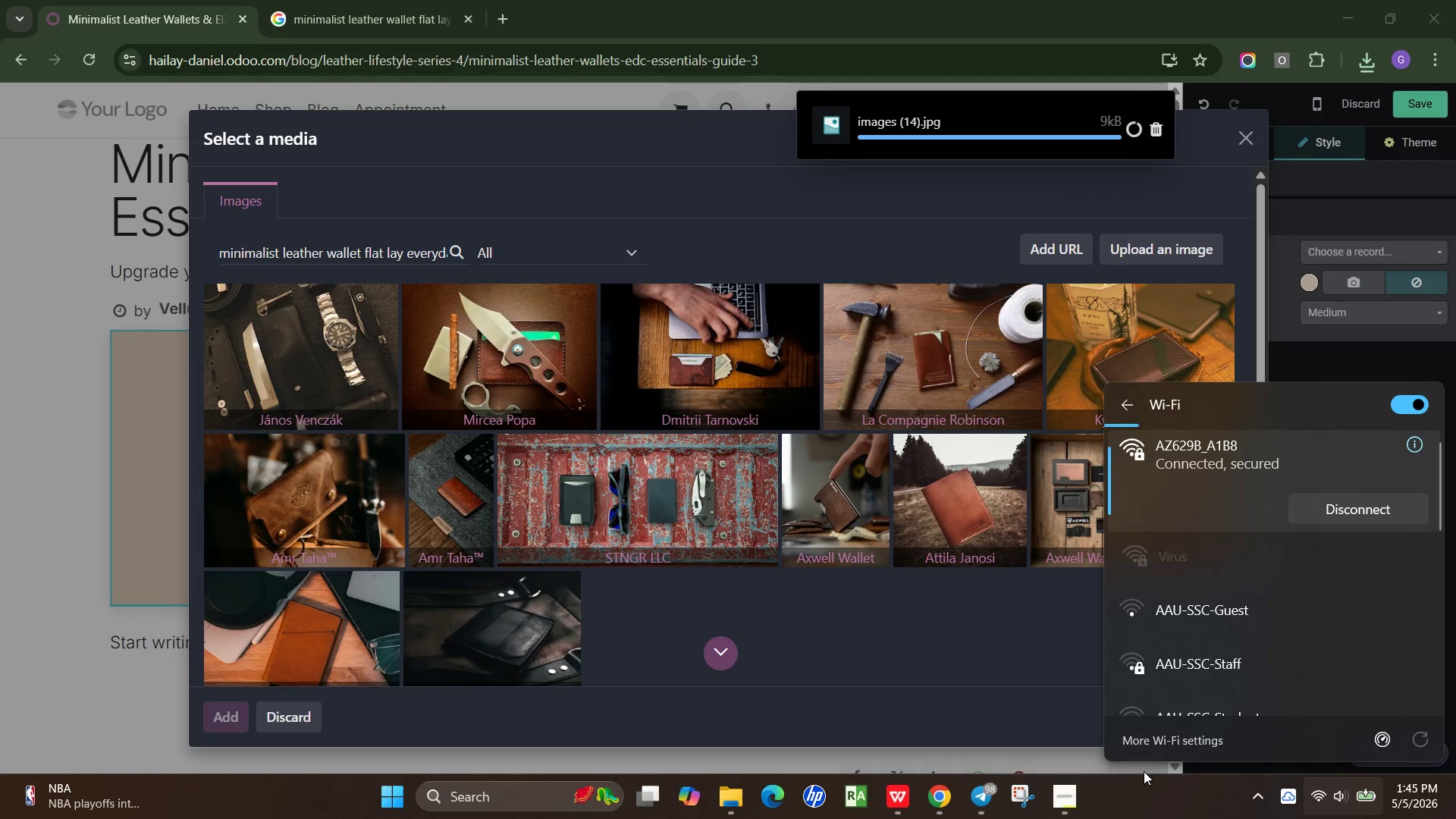 
left_click([1142, 792])
 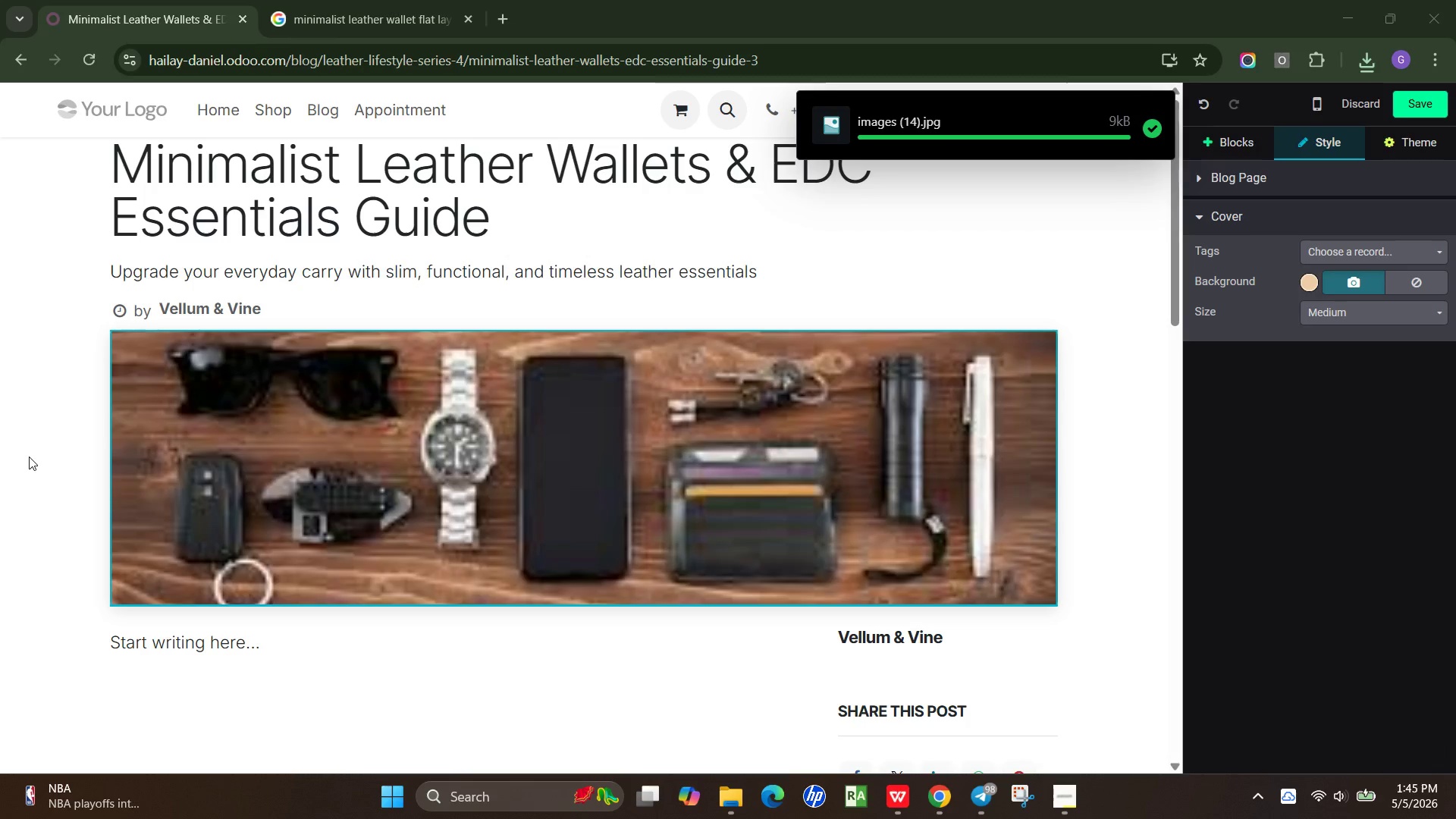 
scroll: coordinate [675, 446], scroll_direction: down, amount: 2.0
 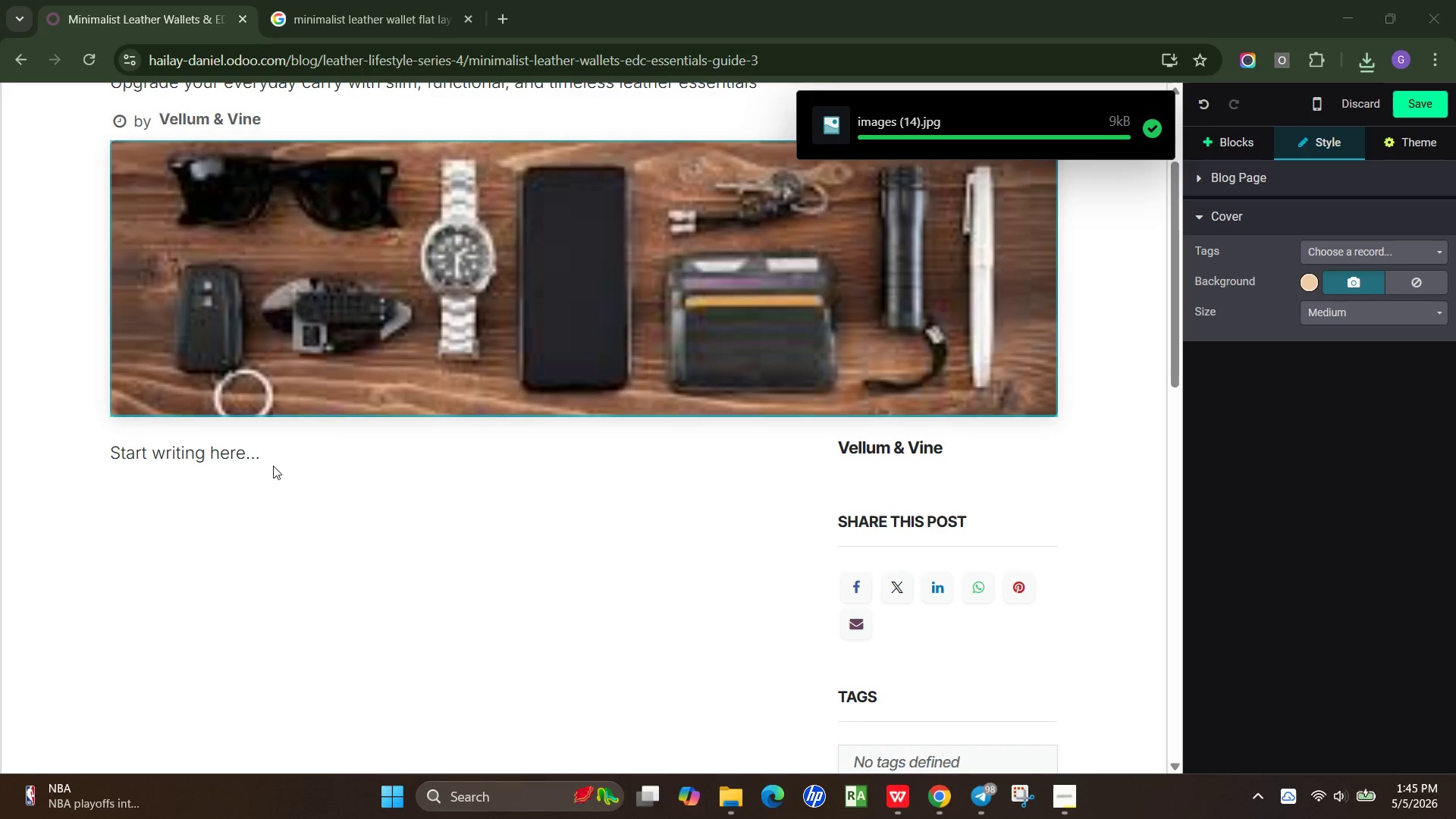 
left_click_drag(start_coordinate=[314, 454], to_coordinate=[67, 455])
 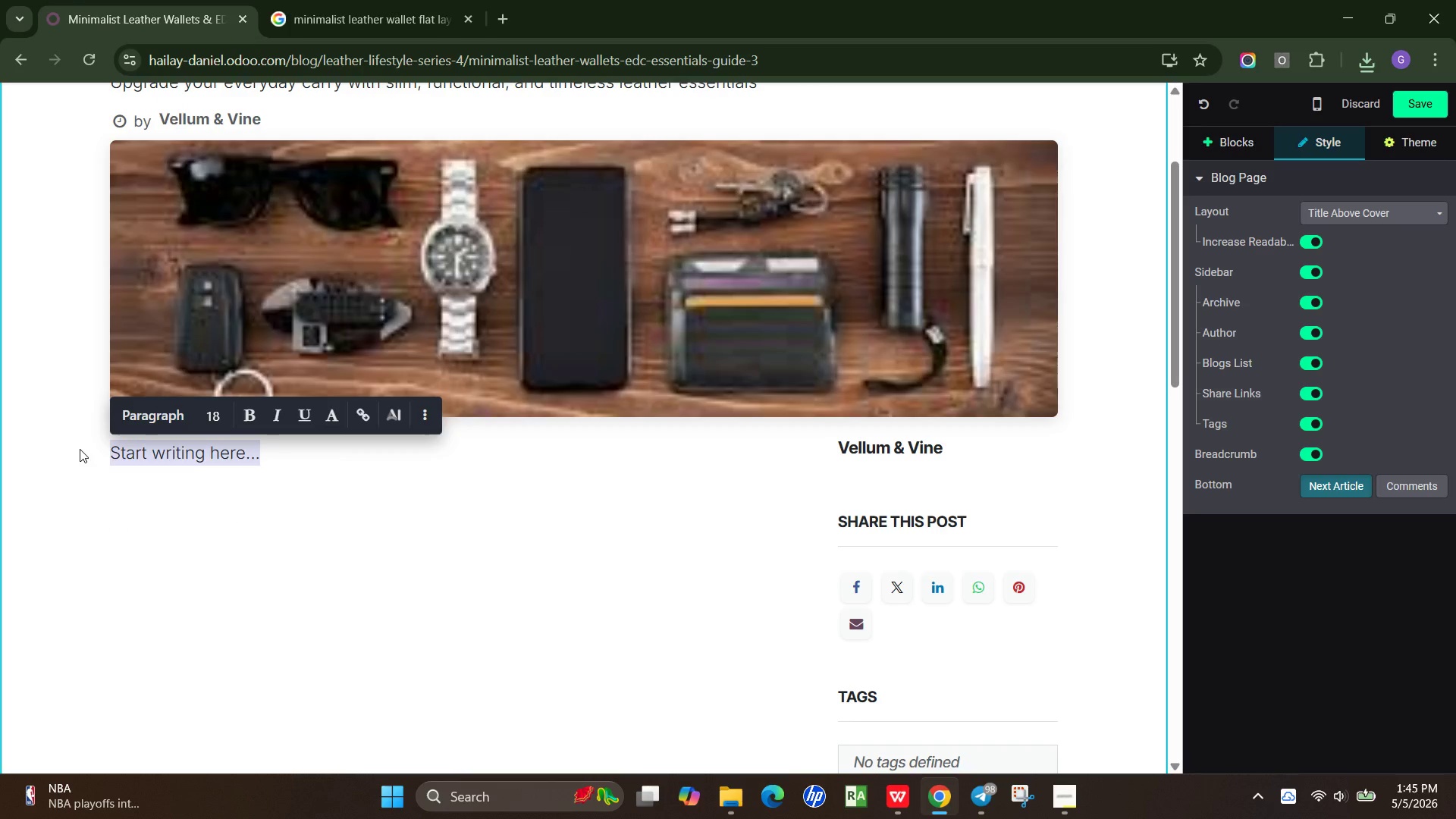 
key(Backspace)
 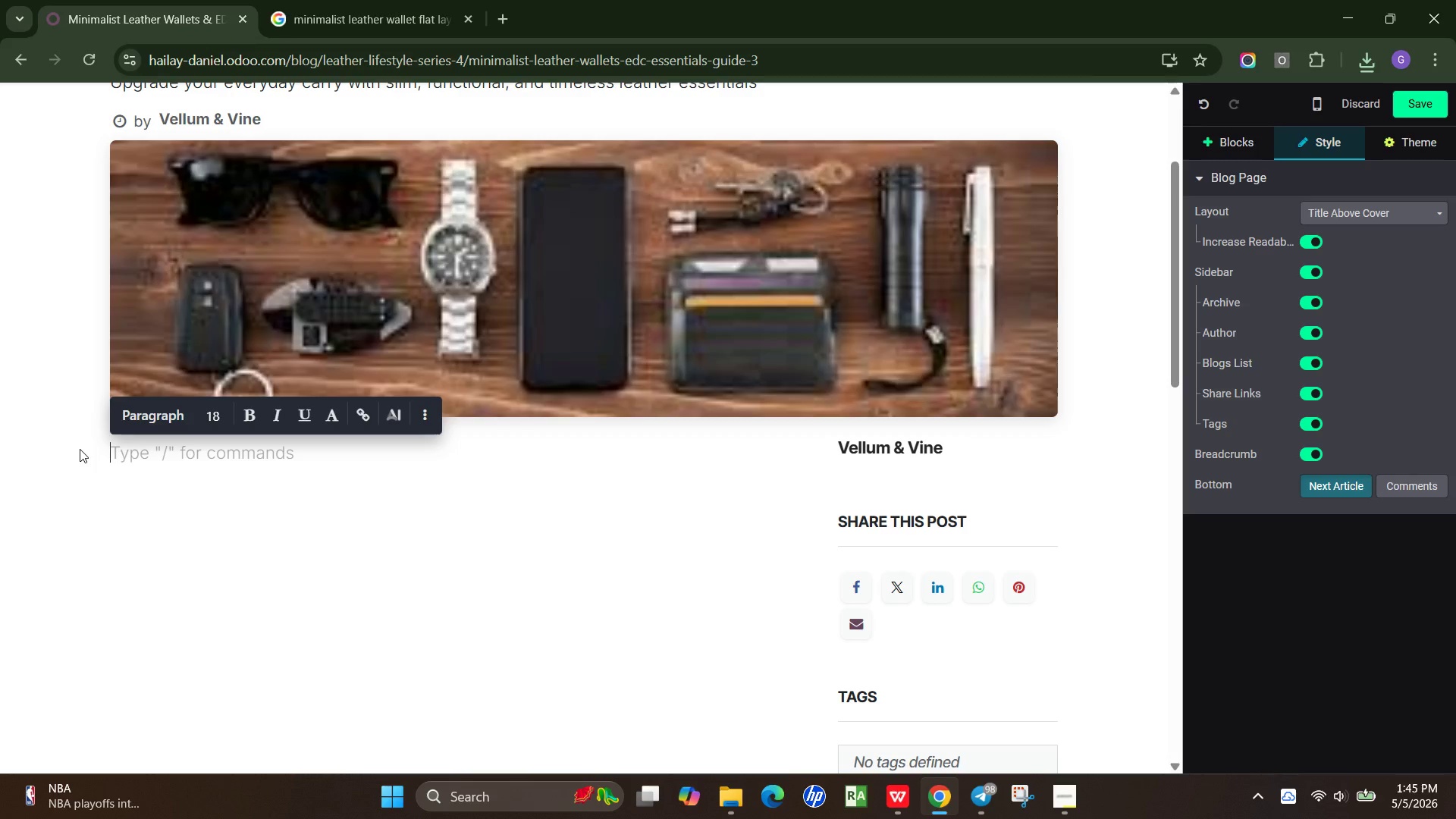 
type(Everyday Carry (EDC) is more that)
key(Backspace)
type(n what you put in o)
key(Backspace)
type(your pa)
key(Backspace)
type(ockets-it's how you move through your day. The modern approach to EDC is simple: carry less, choose better, and focus on qul)
key(Backspace)
type(ality over qual)
key(Backspace)
type(ntity.)
 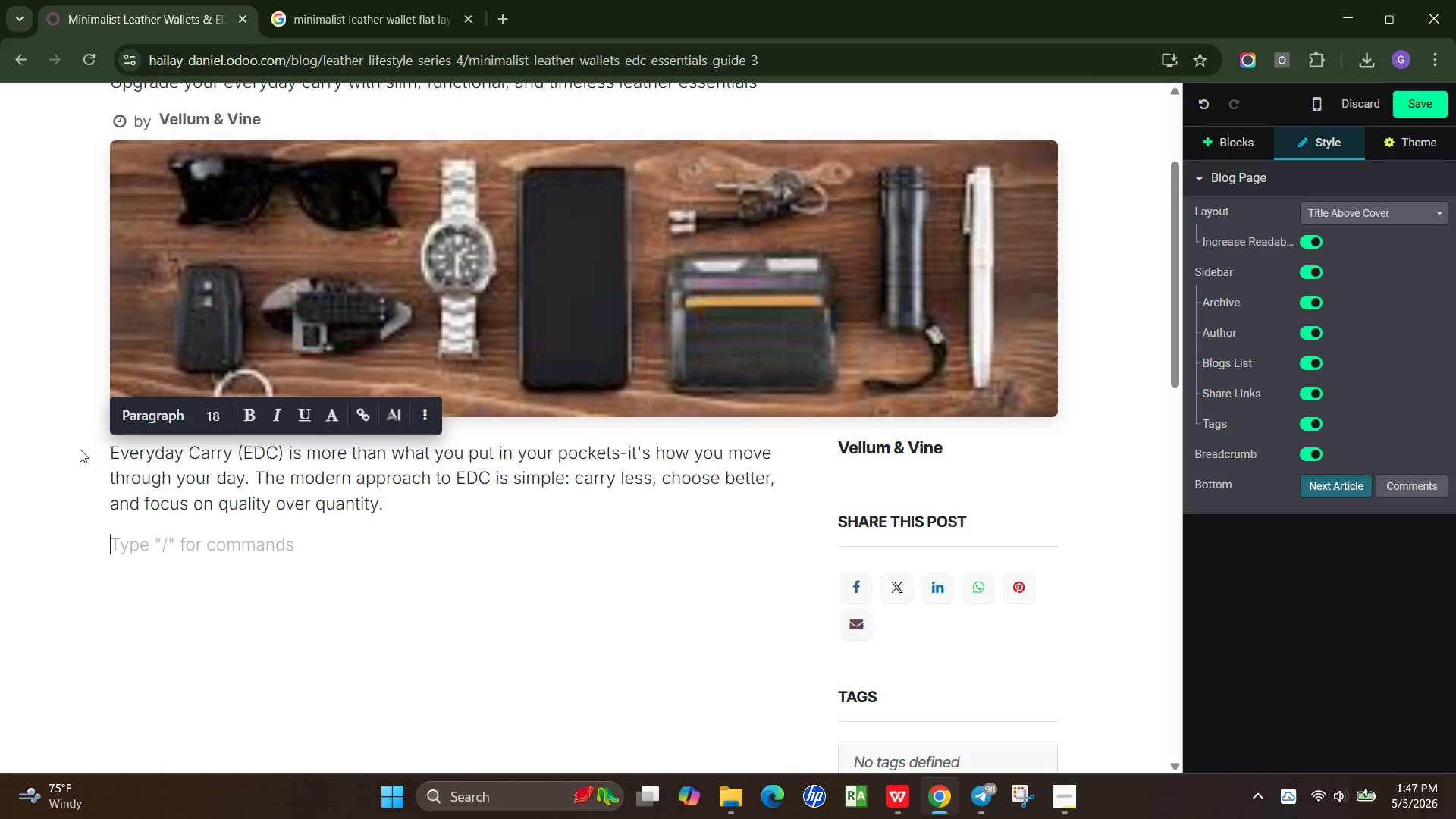 
 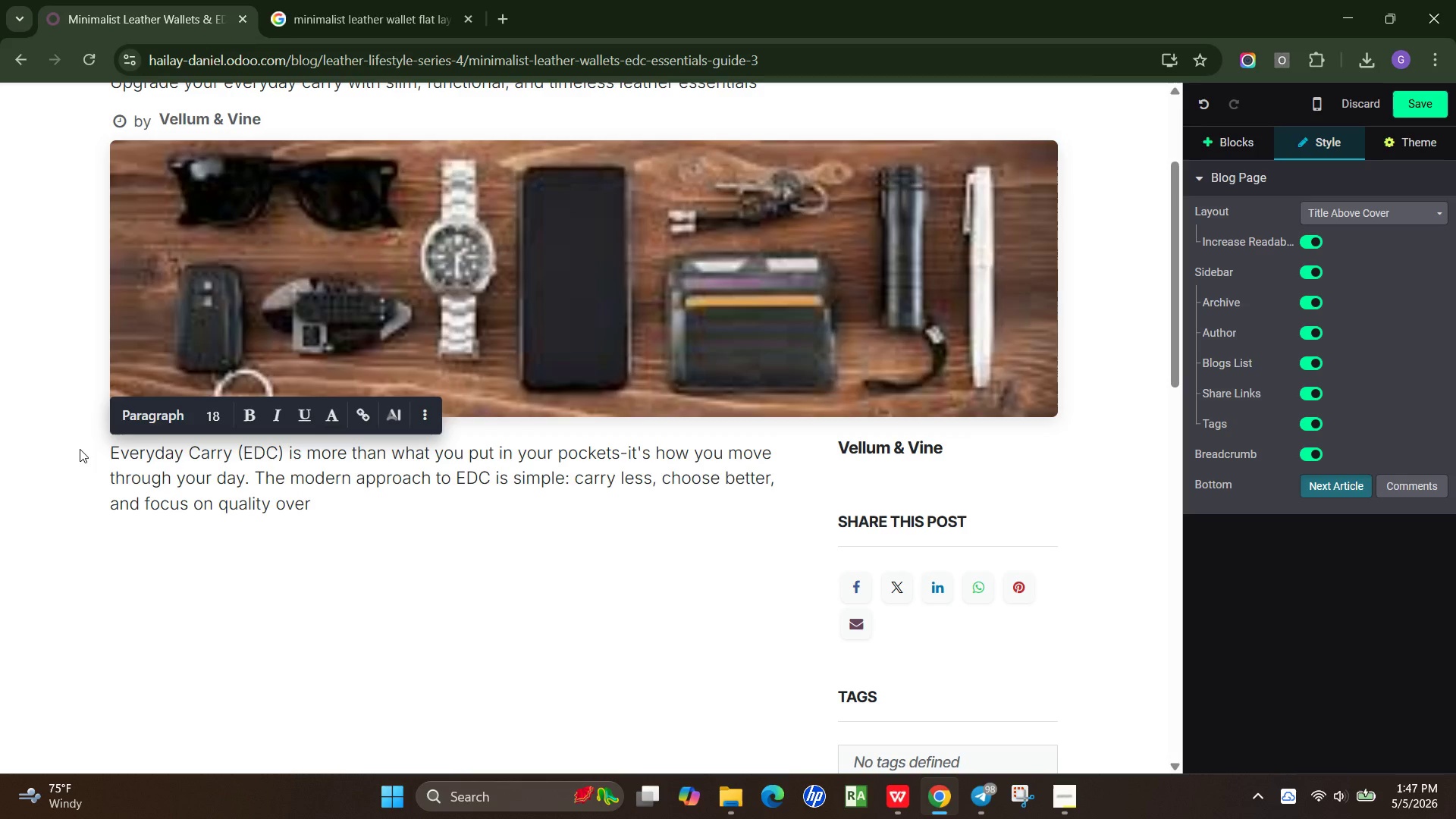 
key(Enter)
 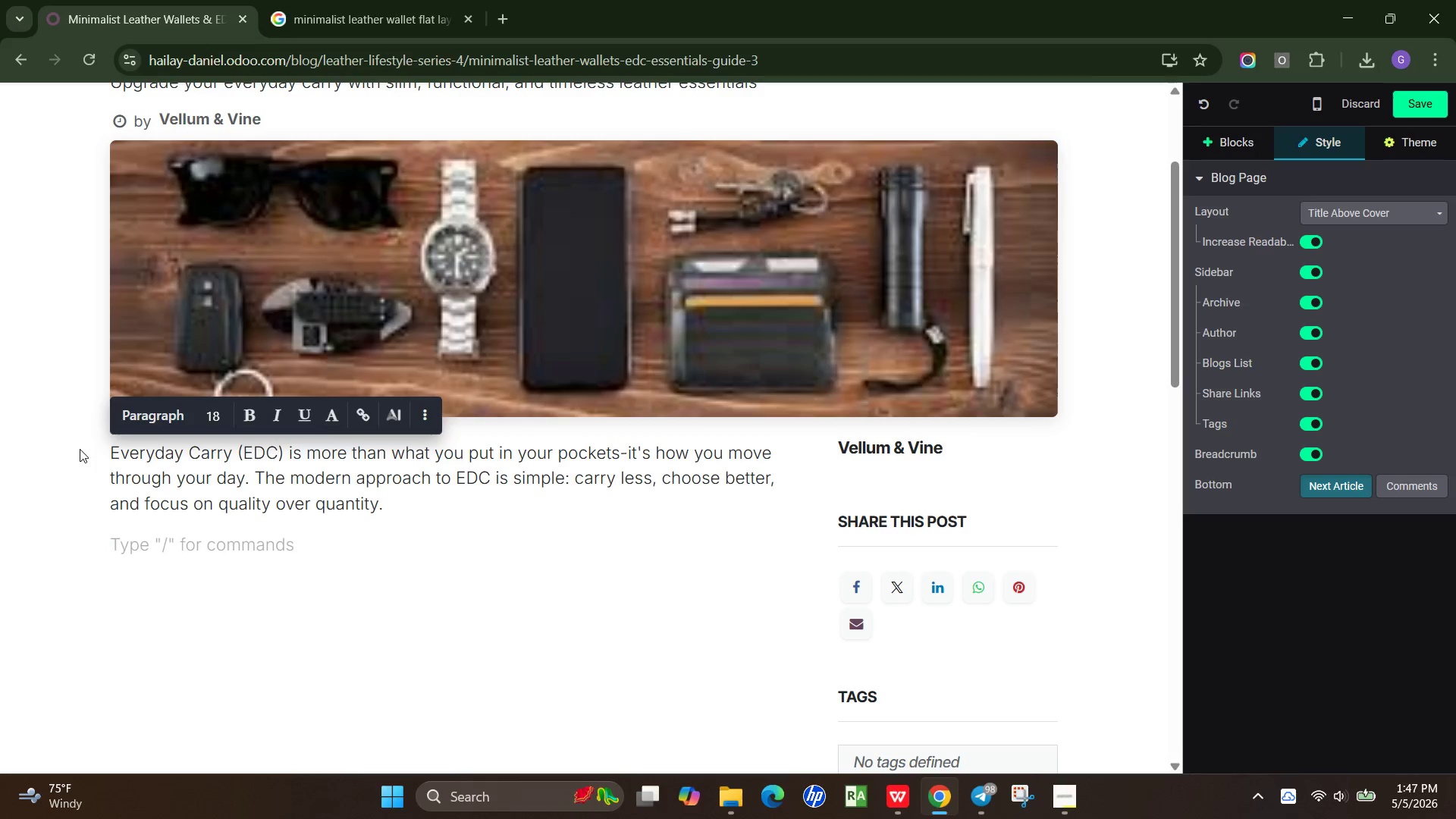 
type(Minimalist leather accessories are designed with this philosophy inm)
key(Backspace)
type( mind They reduce bulk while elevating your style, giving you only what you need - noting)
key(Backspace)
key(Backspace)
key(Backspace)
type(hing more.)
key(Backspace)
type(, m)
key(Backspace)
type(nothing less.)
 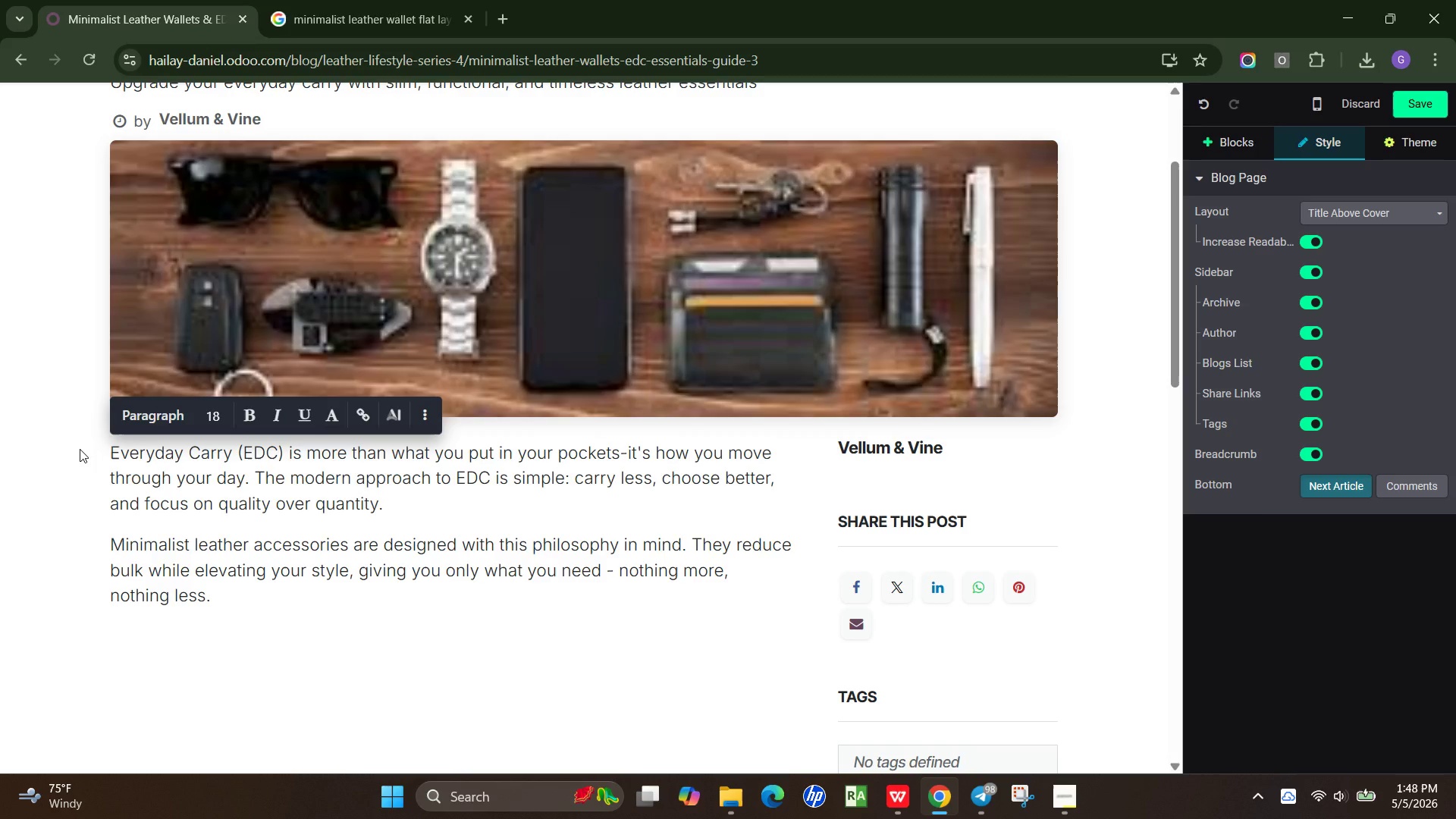 
wait(10.44)
 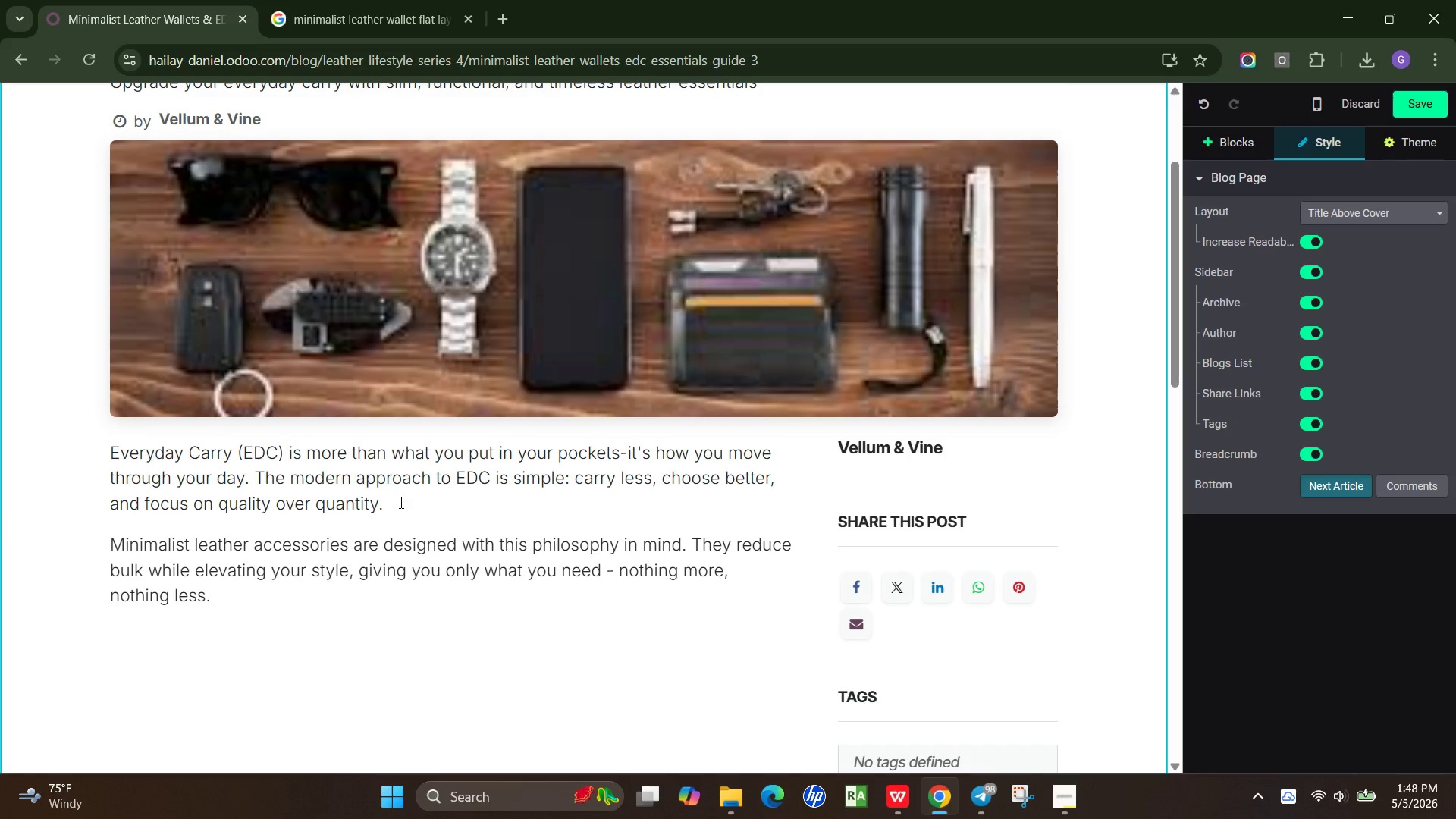 
key(Enter)
 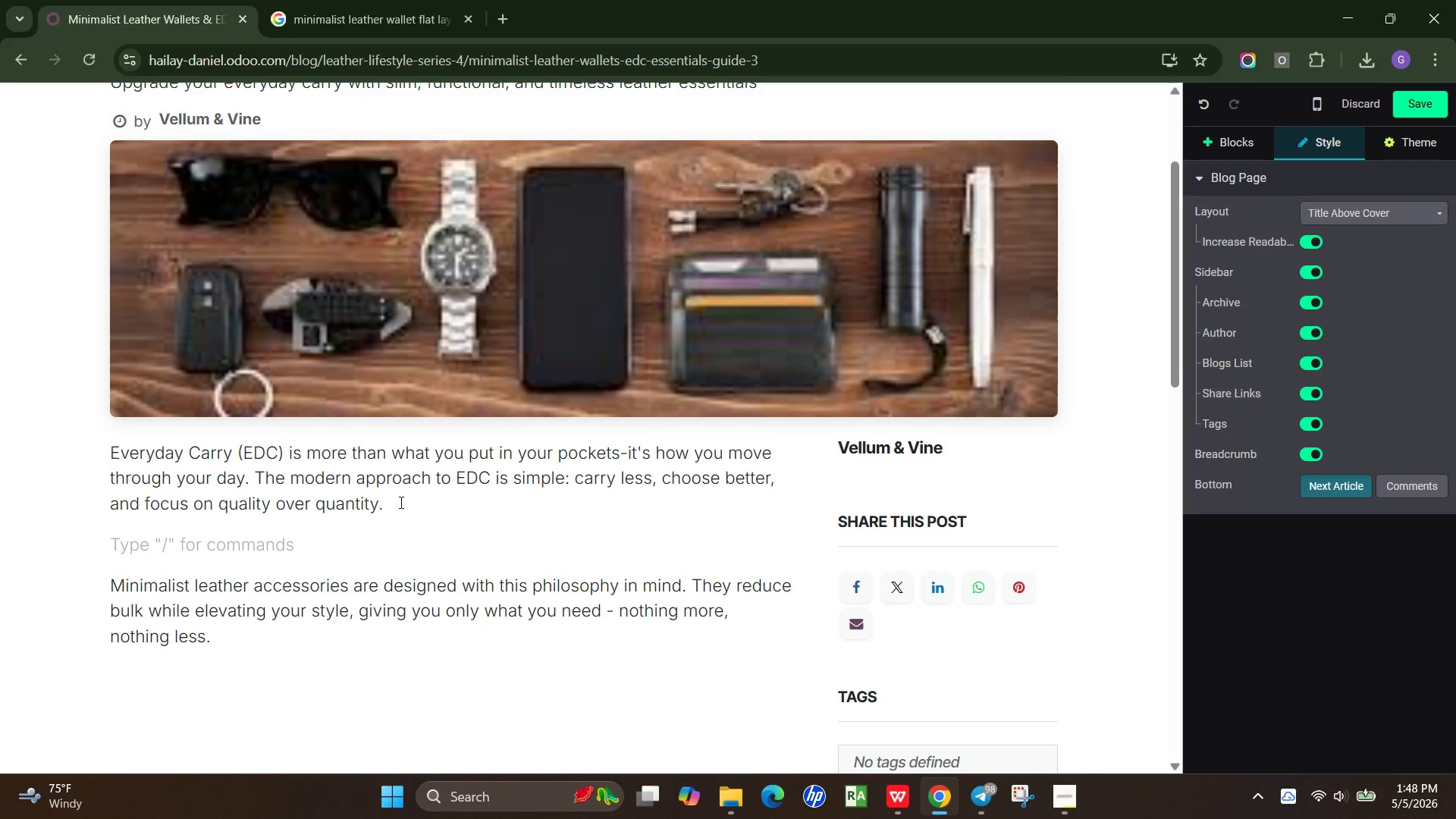 
type(/me)
 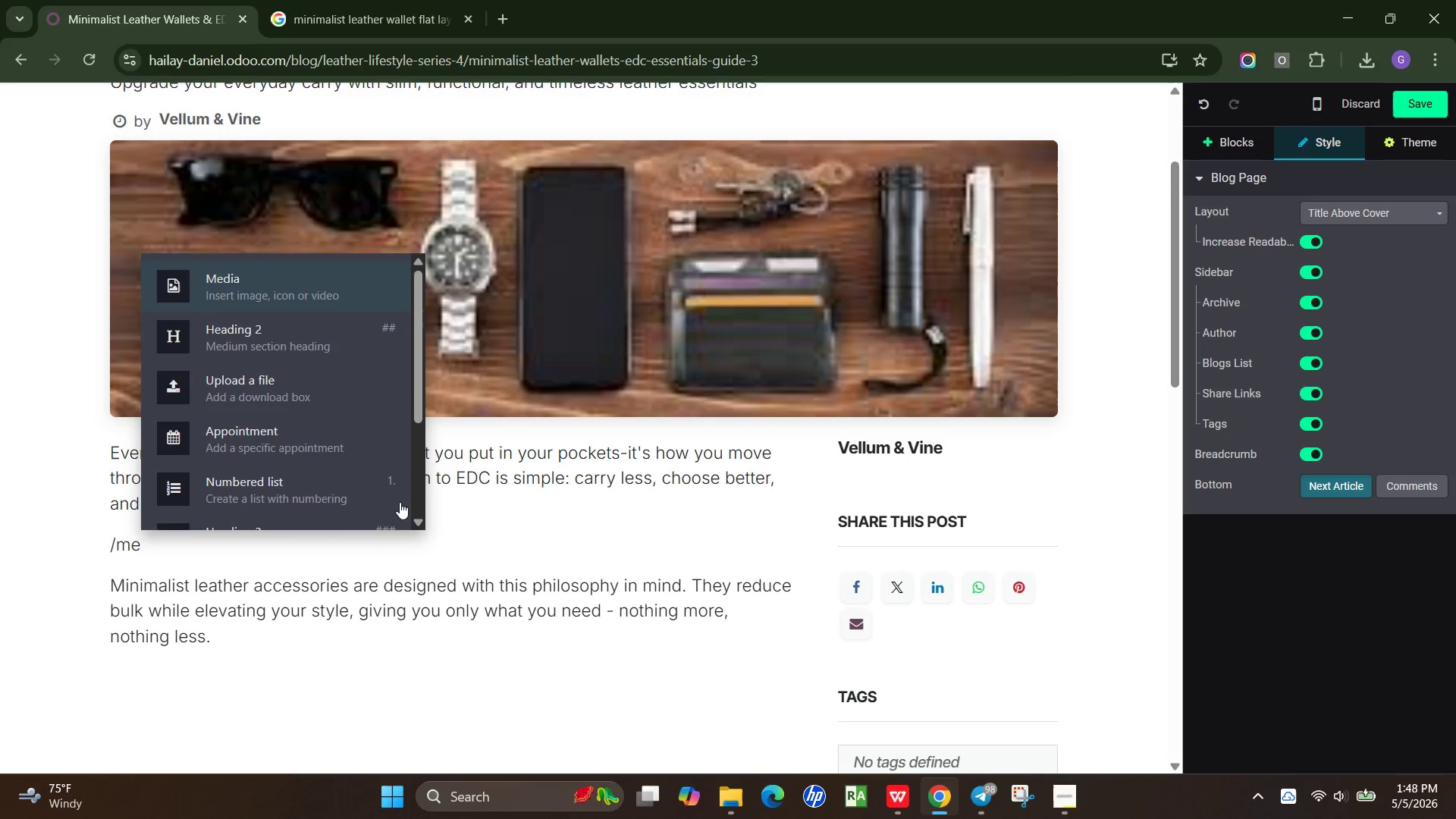 
key(Enter)
 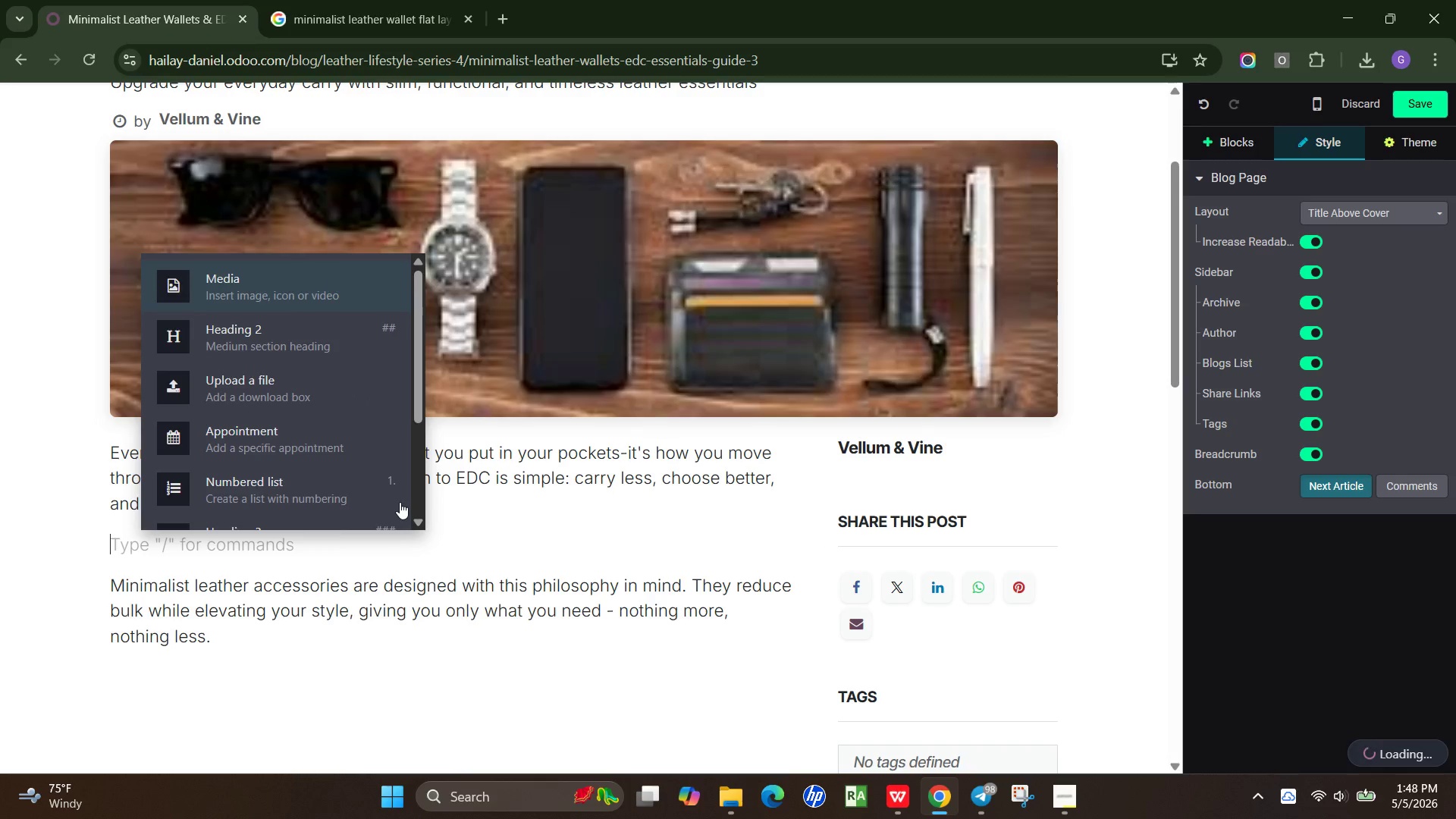 
wait(8.72)
 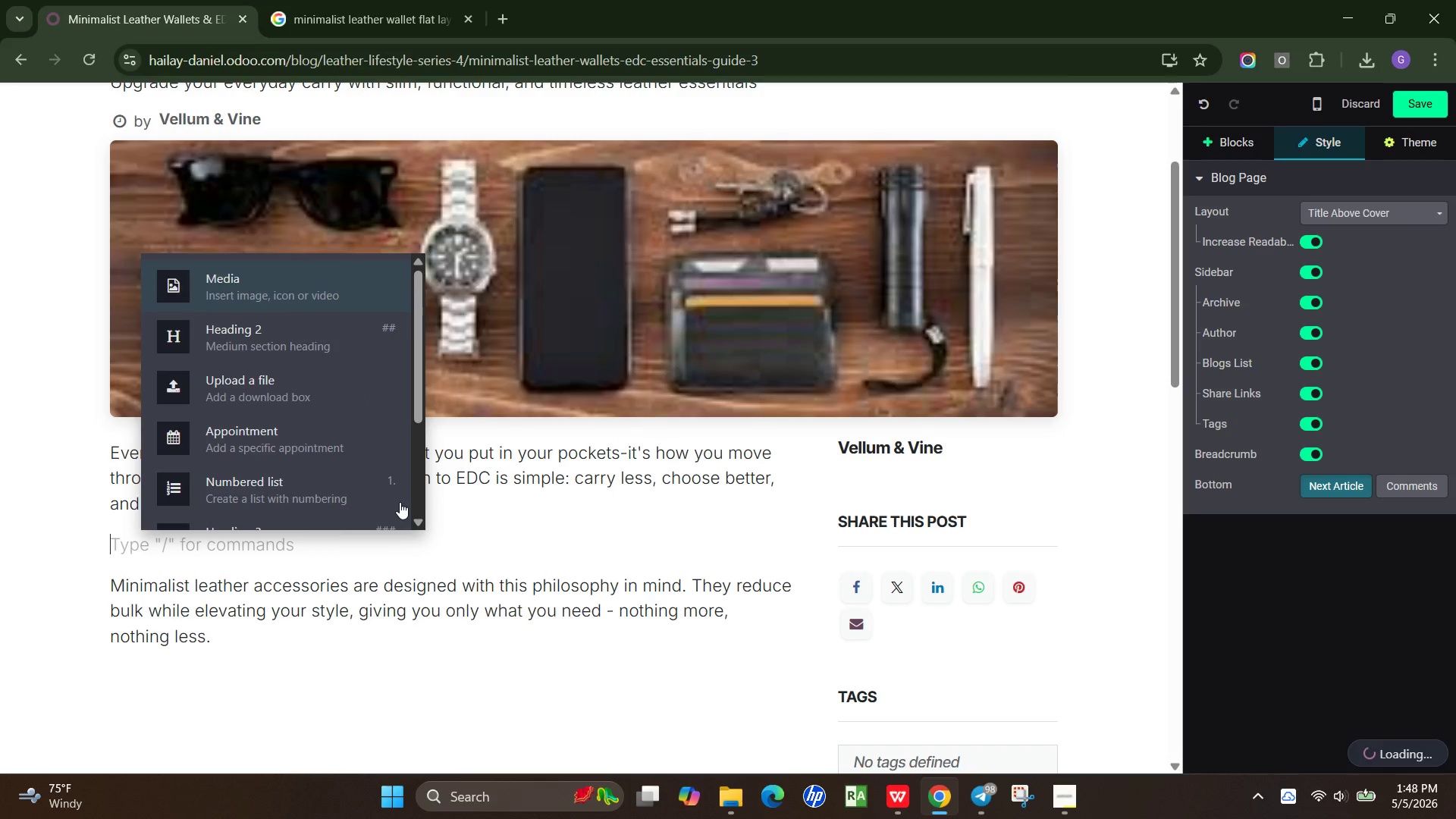 
left_click([232, 193])
 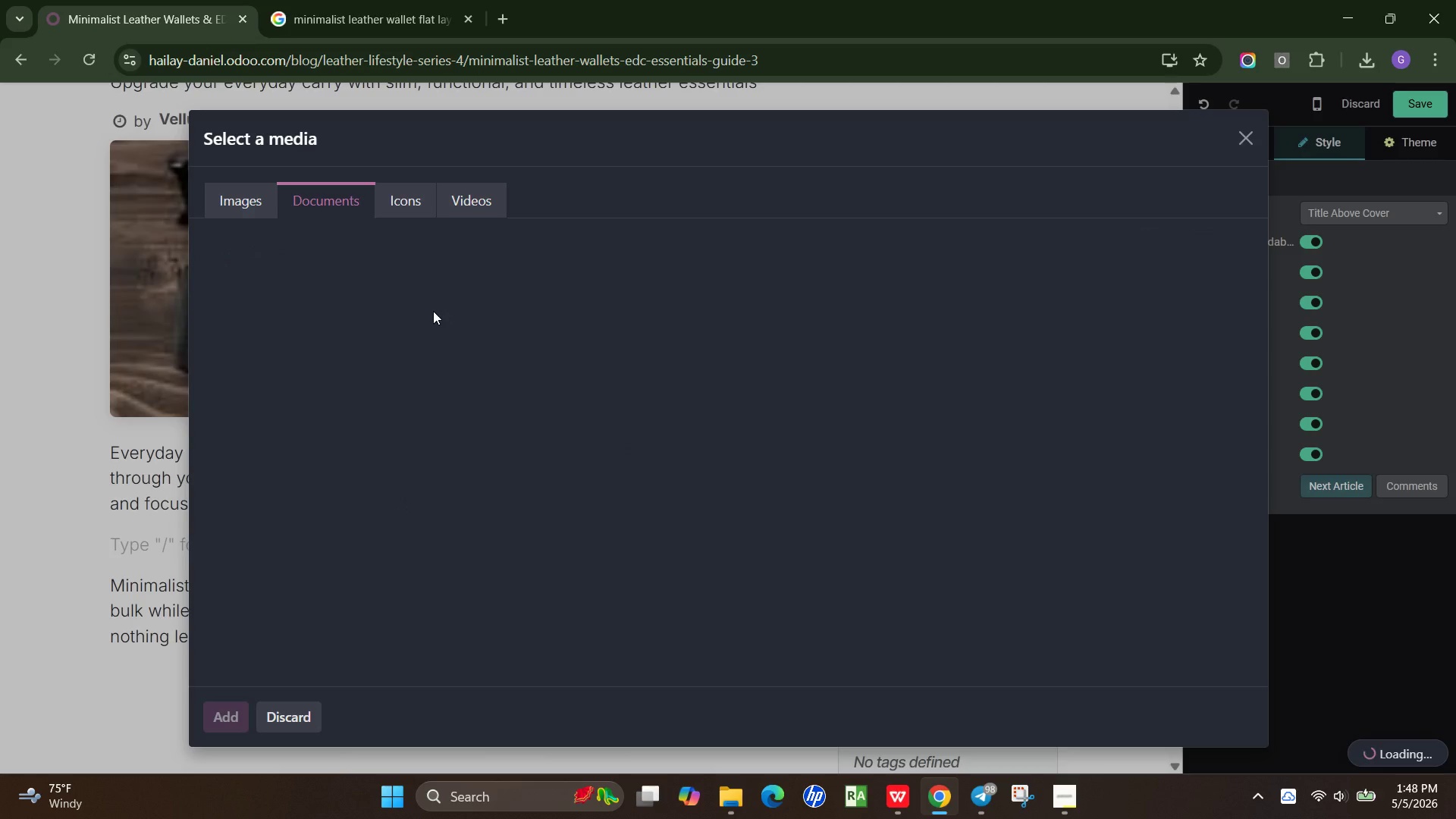 
mouse_move([273, 275])
 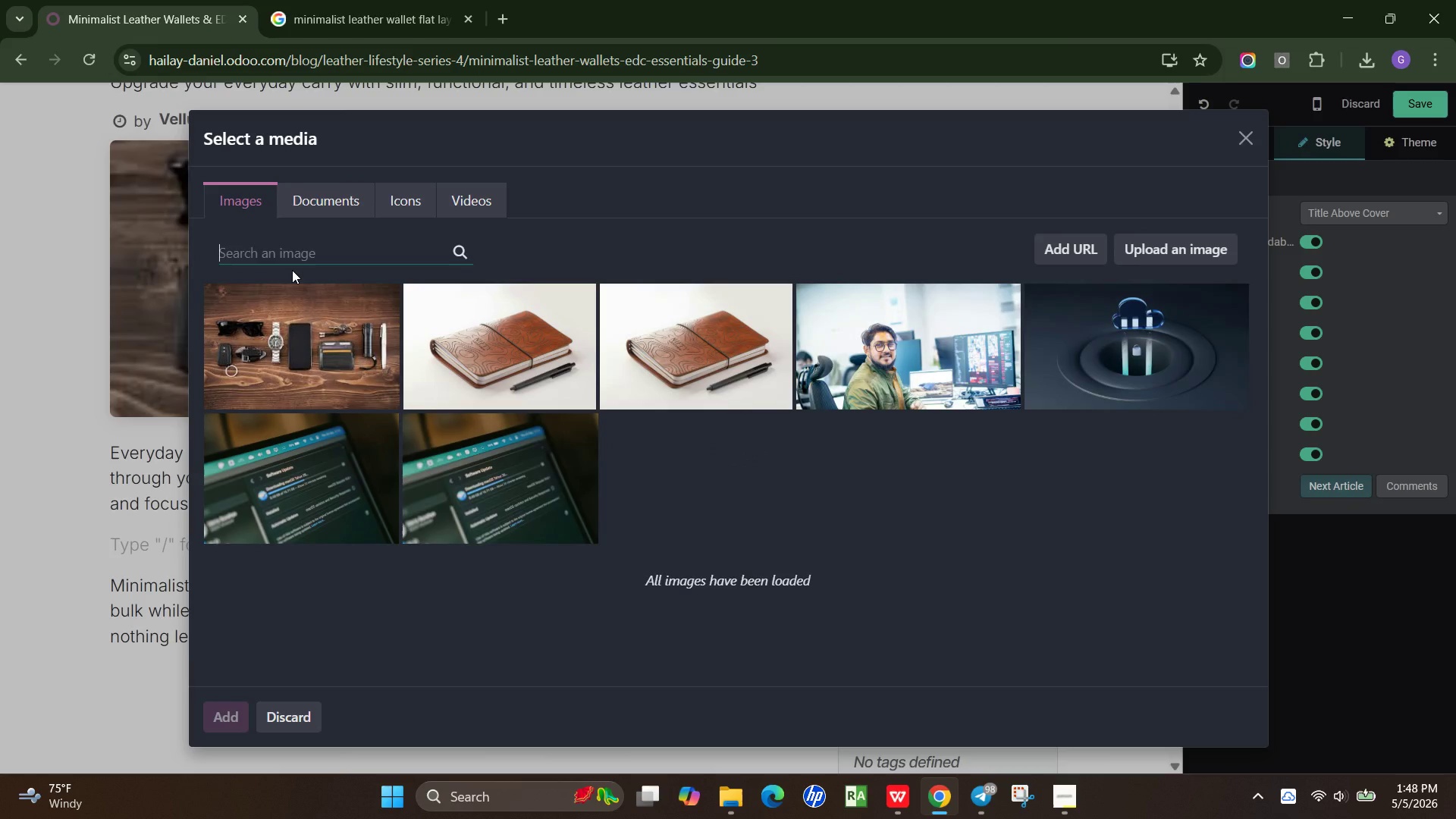 
type(minimalist leather wallet)
 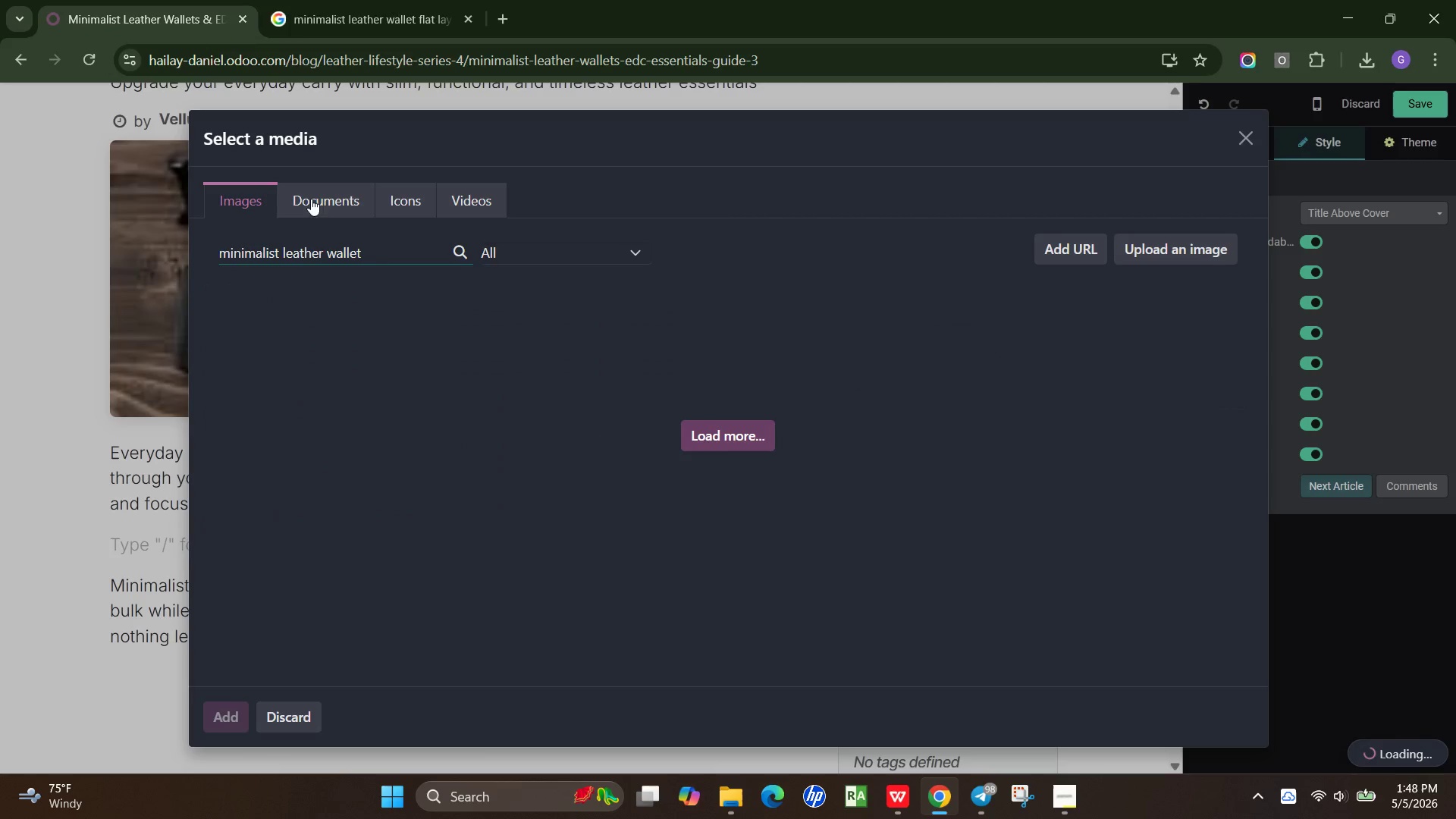 
left_click([369, 8])
 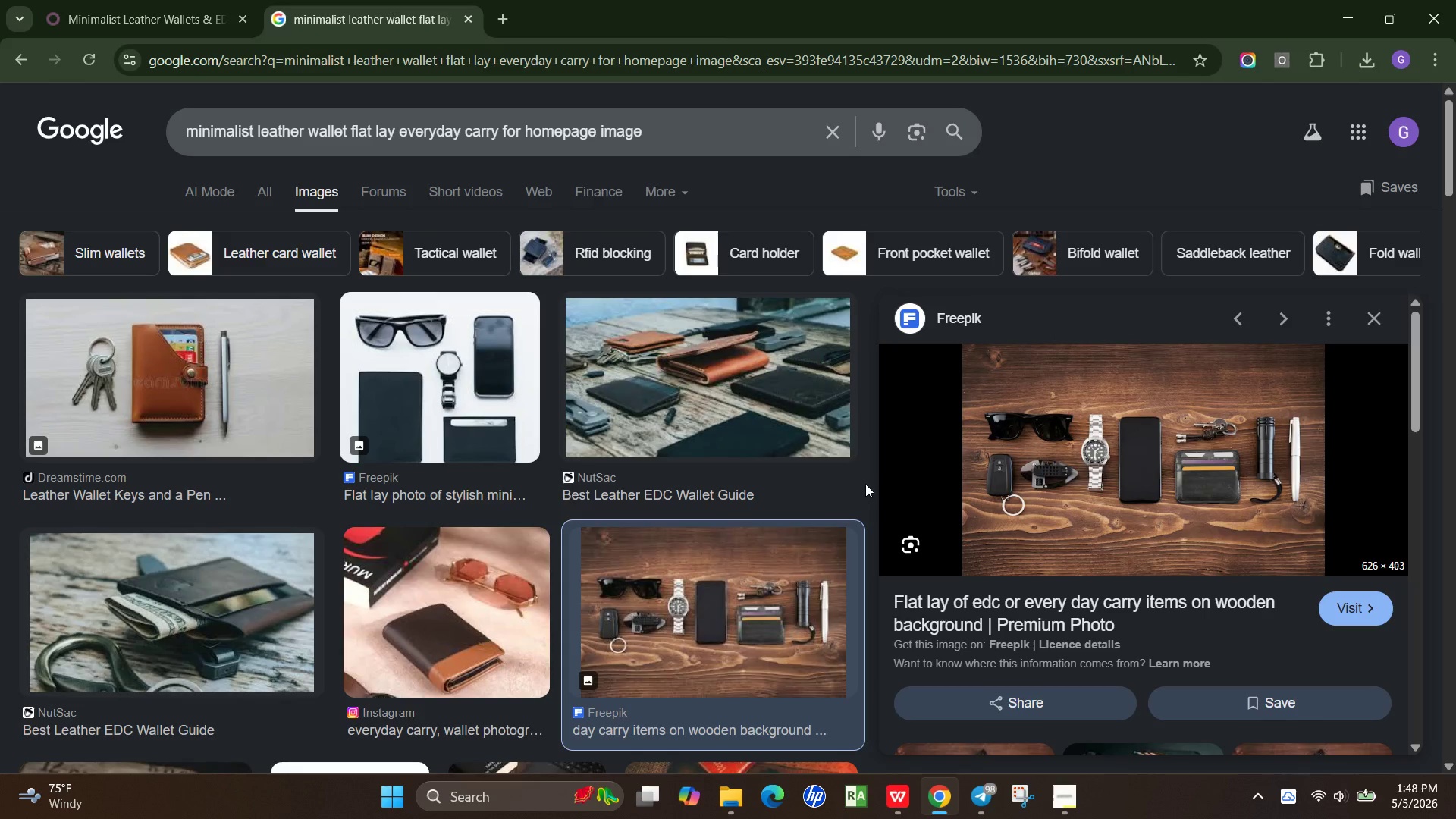 
scroll: coordinate [506, 521], scroll_direction: down, amount: 4.0
 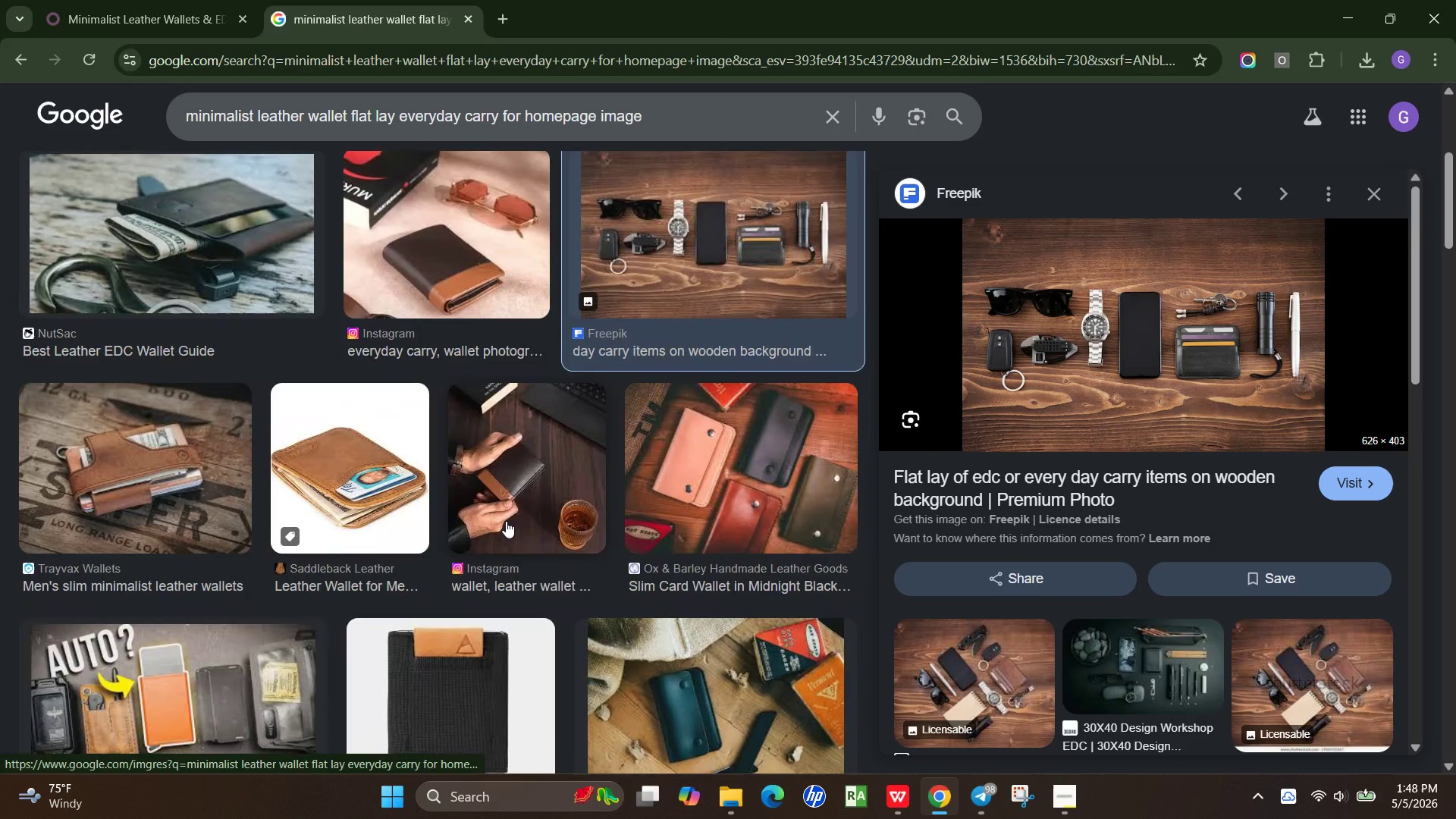 
scroll: coordinate [506, 521], scroll_direction: up, amount: 2.0
 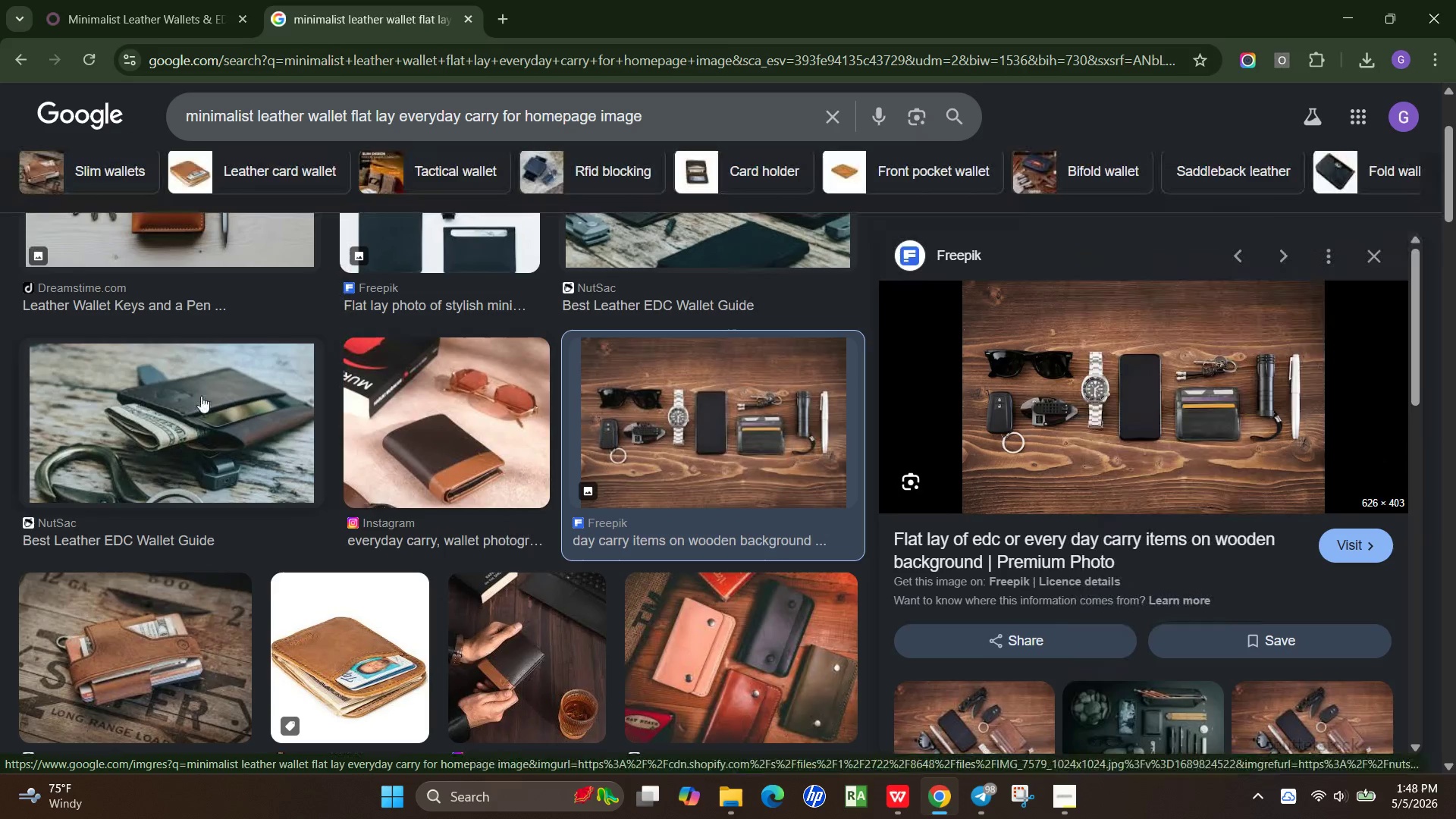 
left_click([207, 396])
 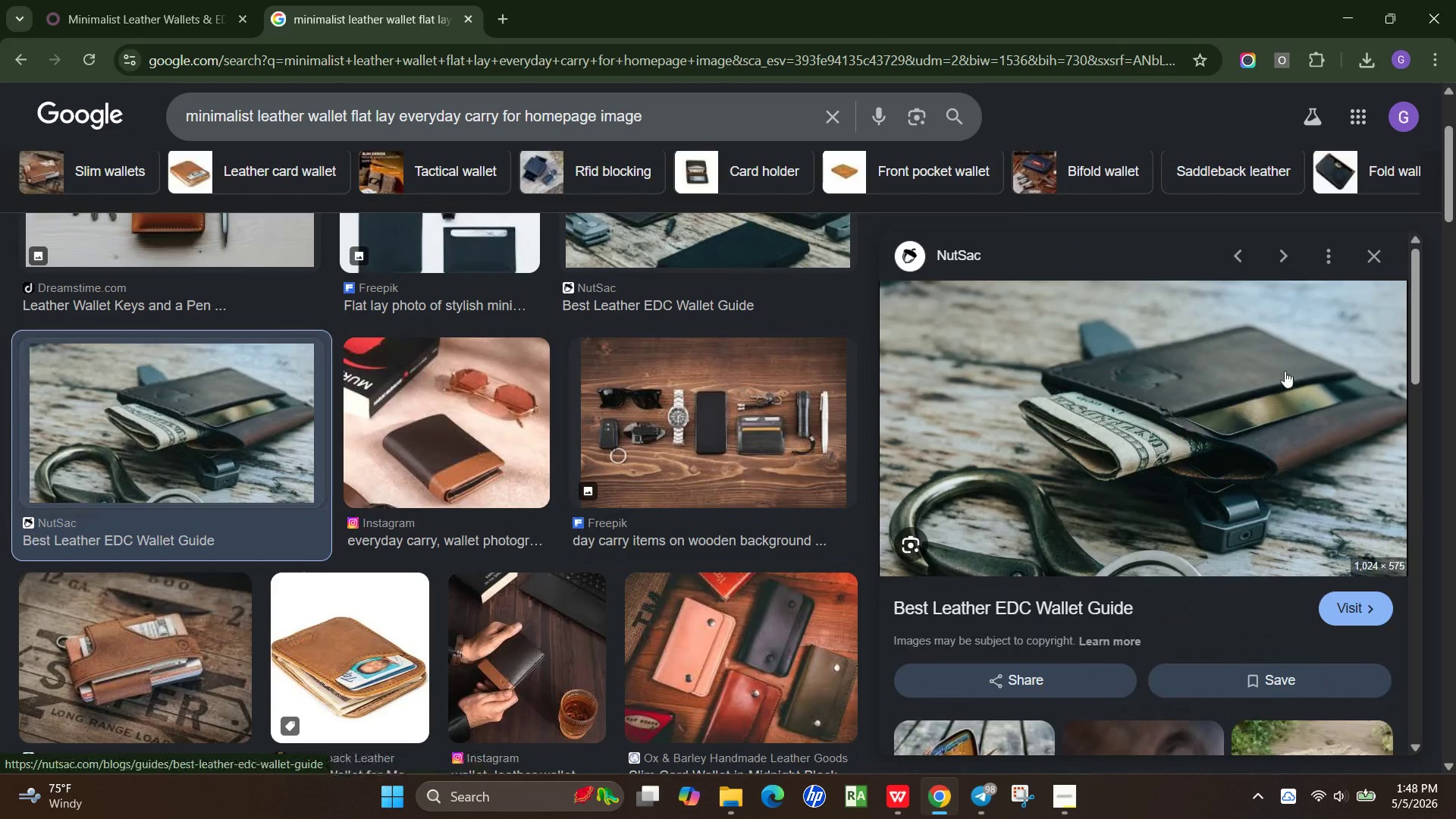 
right_click([1190, 381])
 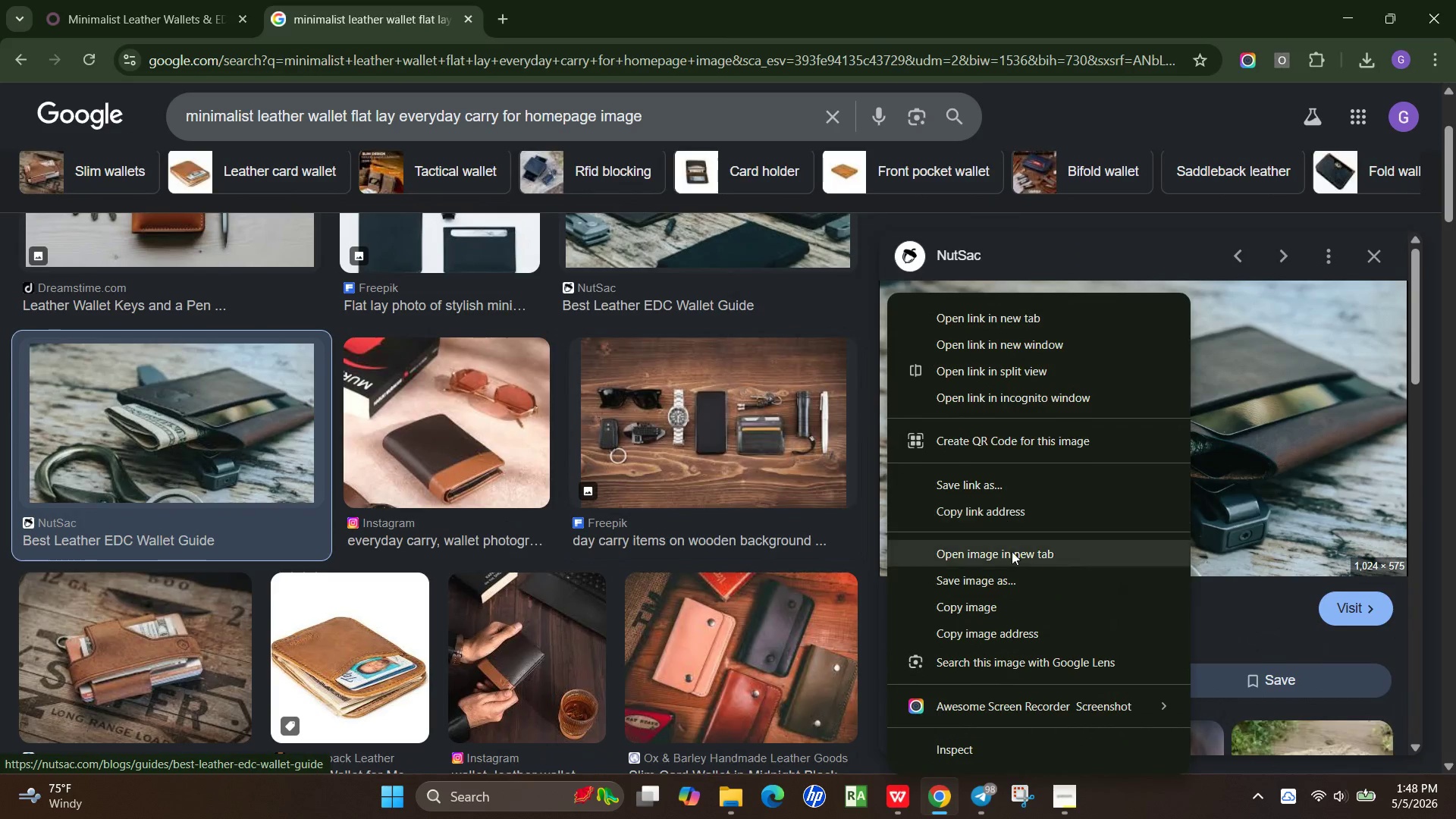 
left_click([1013, 575])
 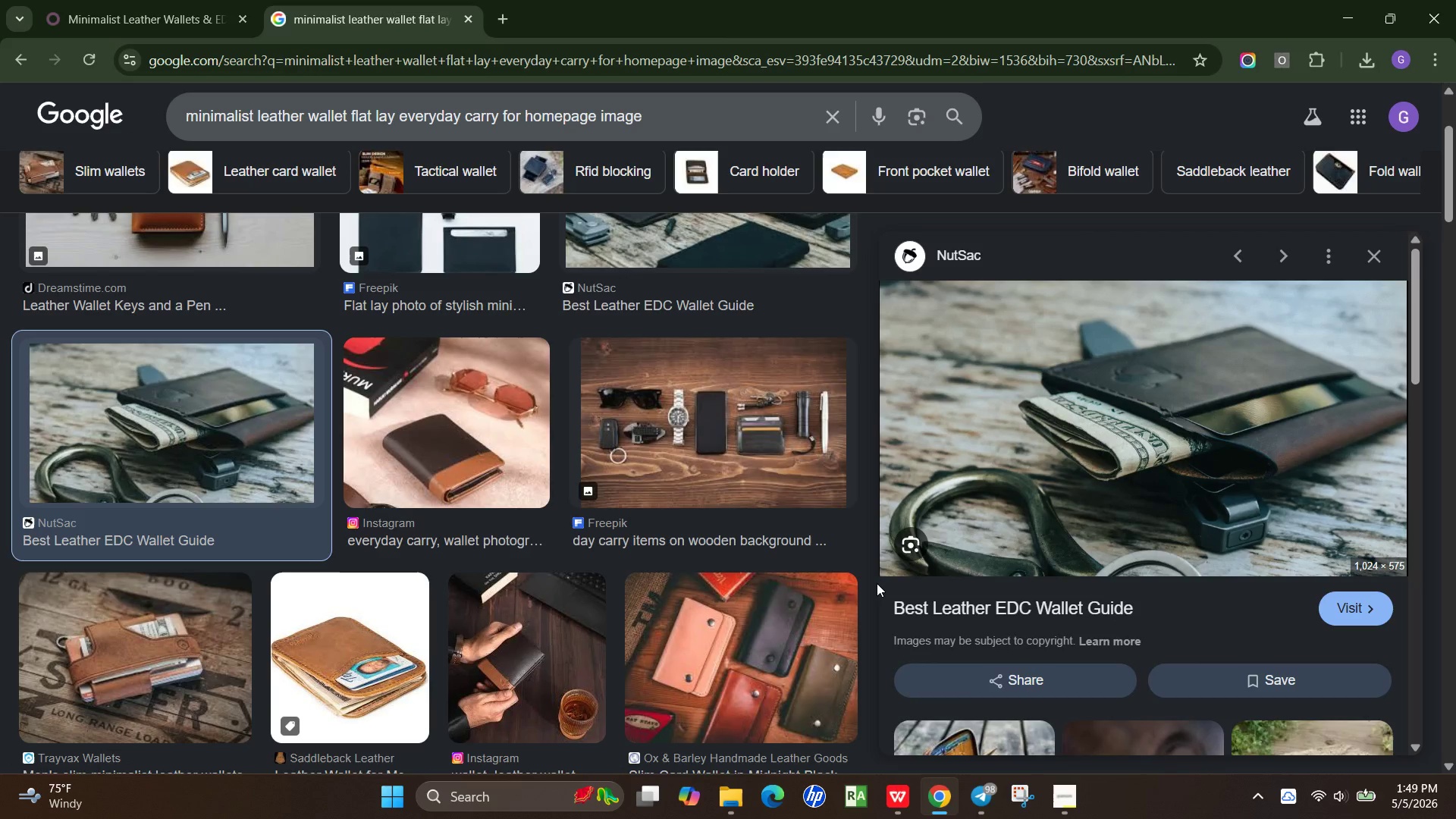 
wait(8.95)
 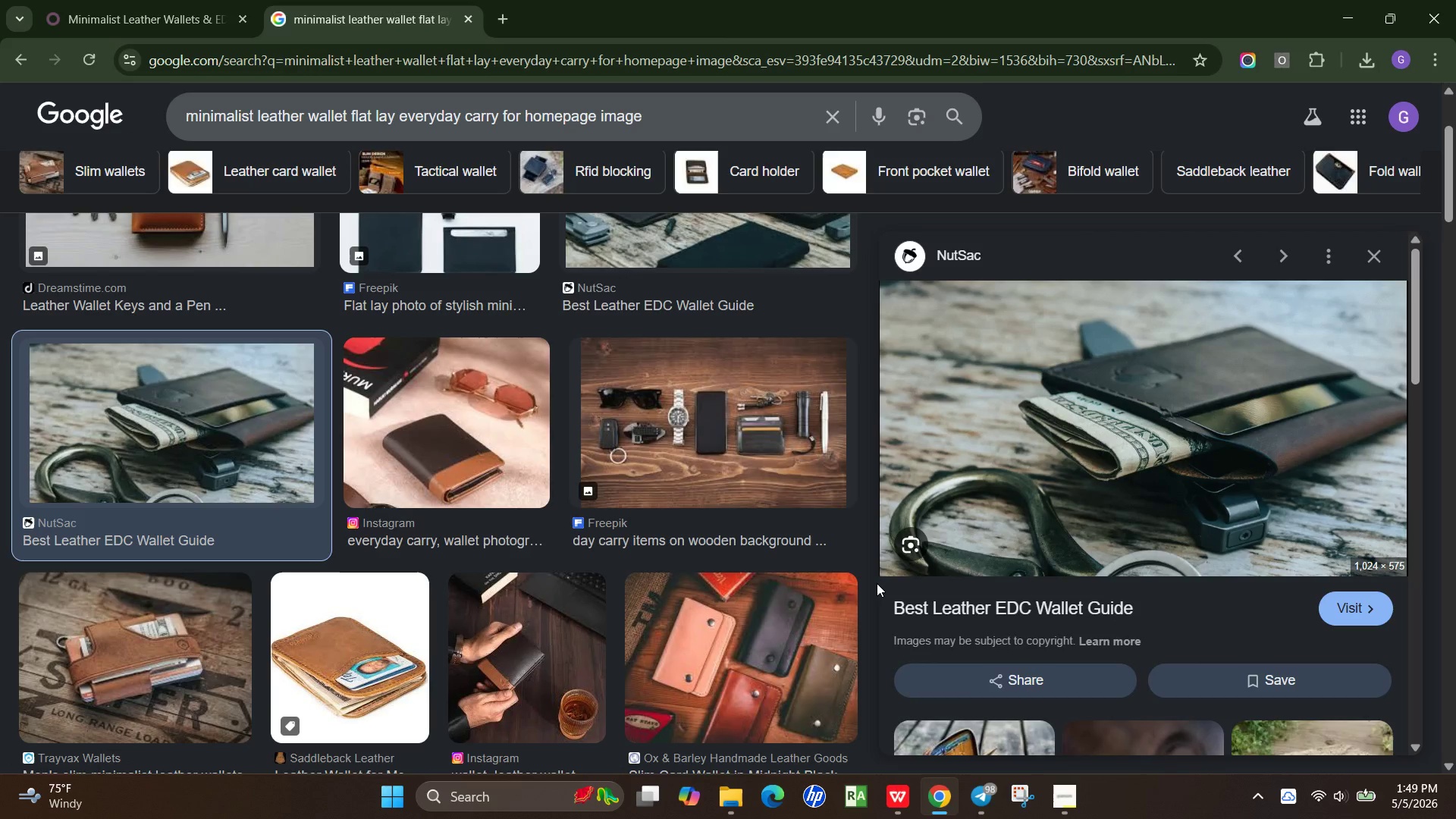 
type(imagefs.jpg)
 